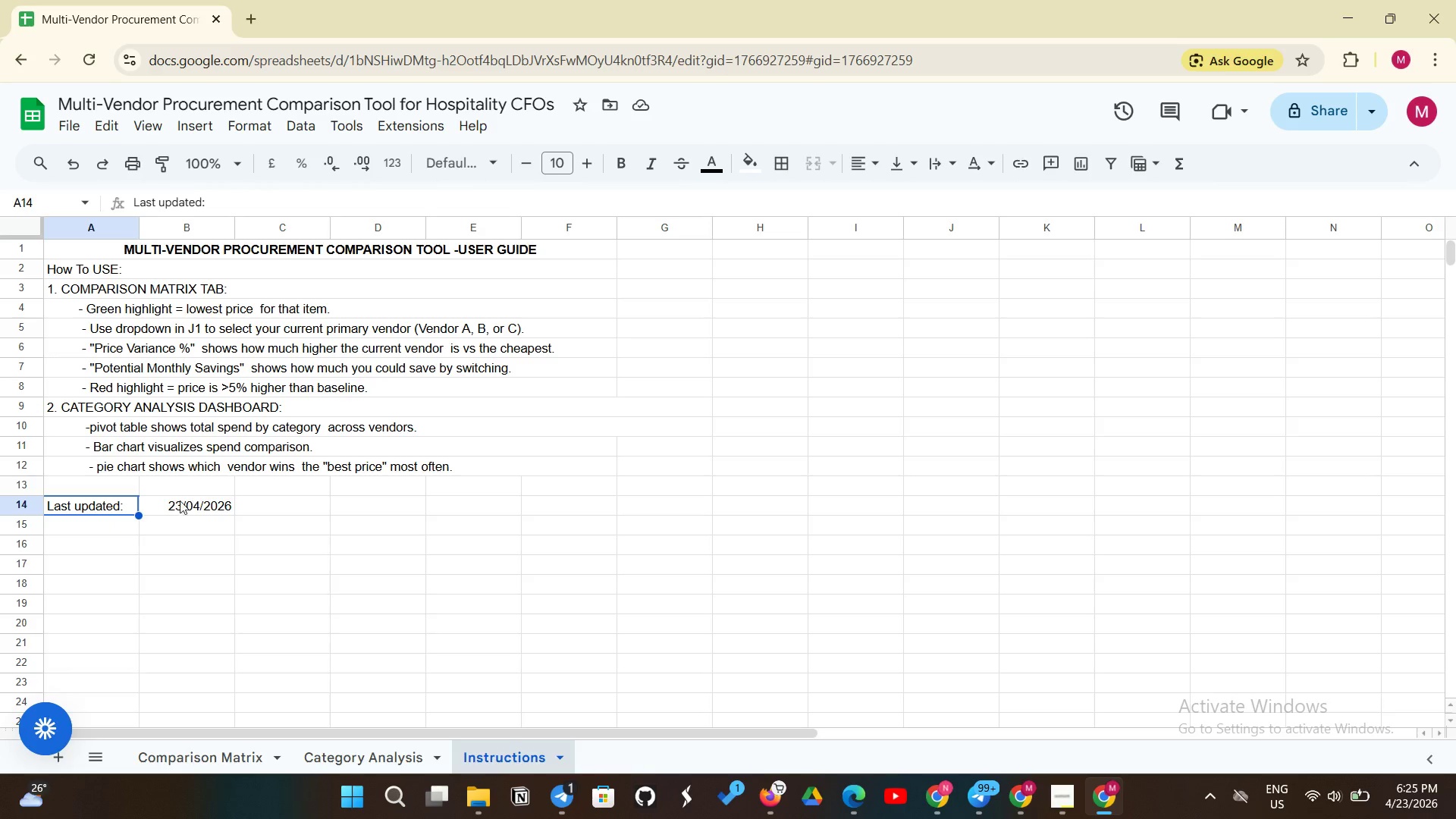 
left_click([177, 504])
 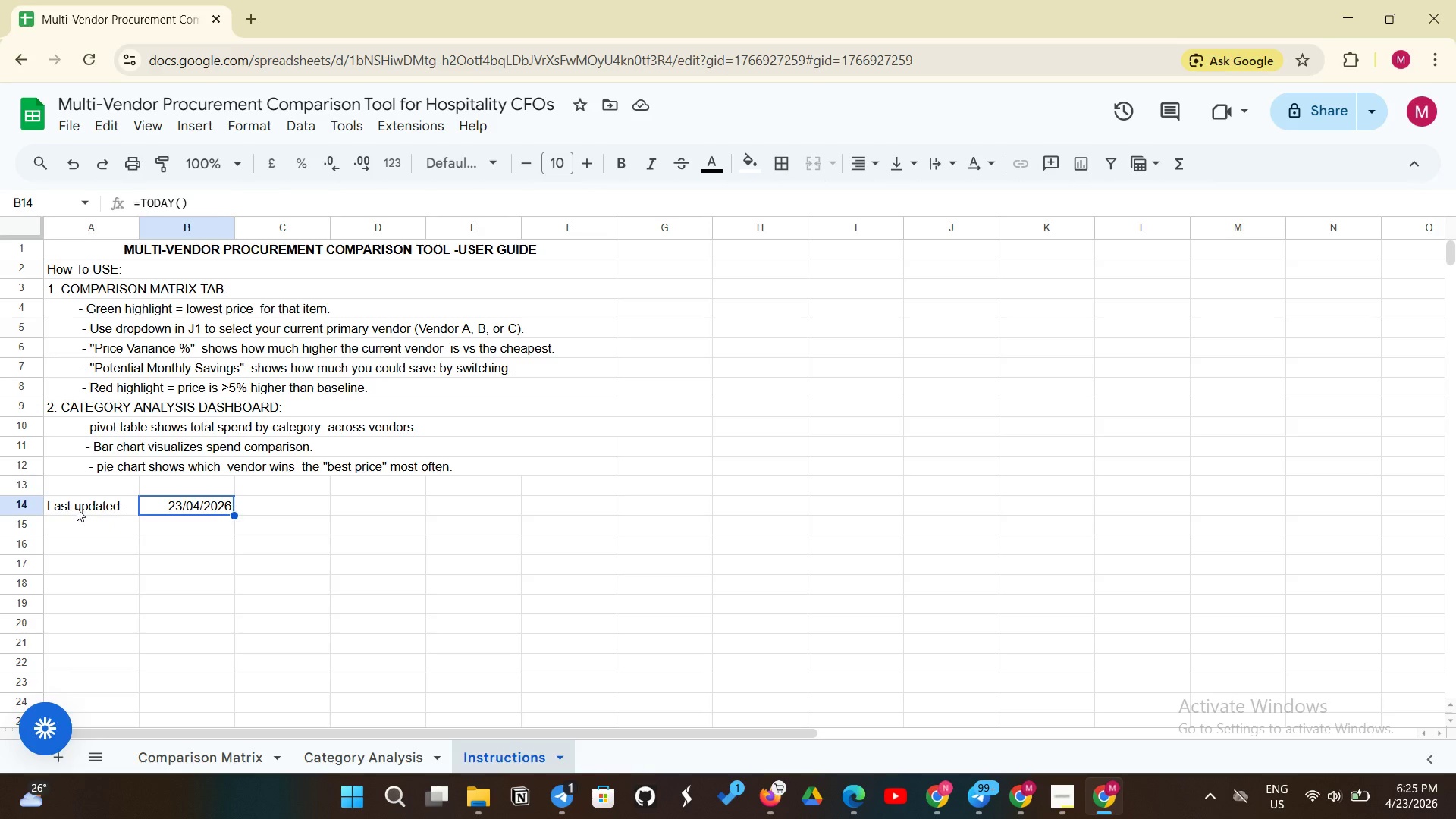 
left_click([77, 508])
 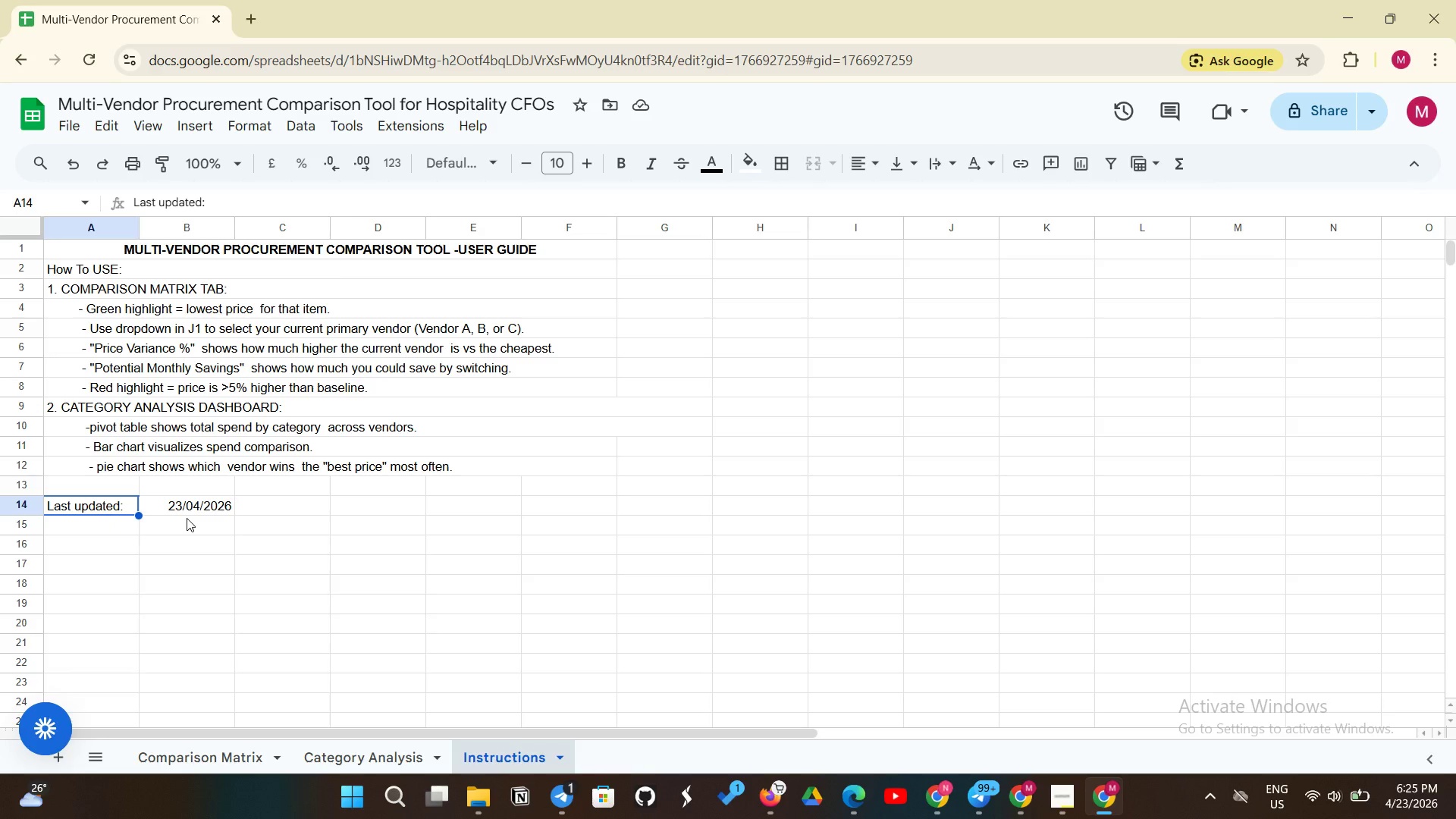 
wait(10.38)
 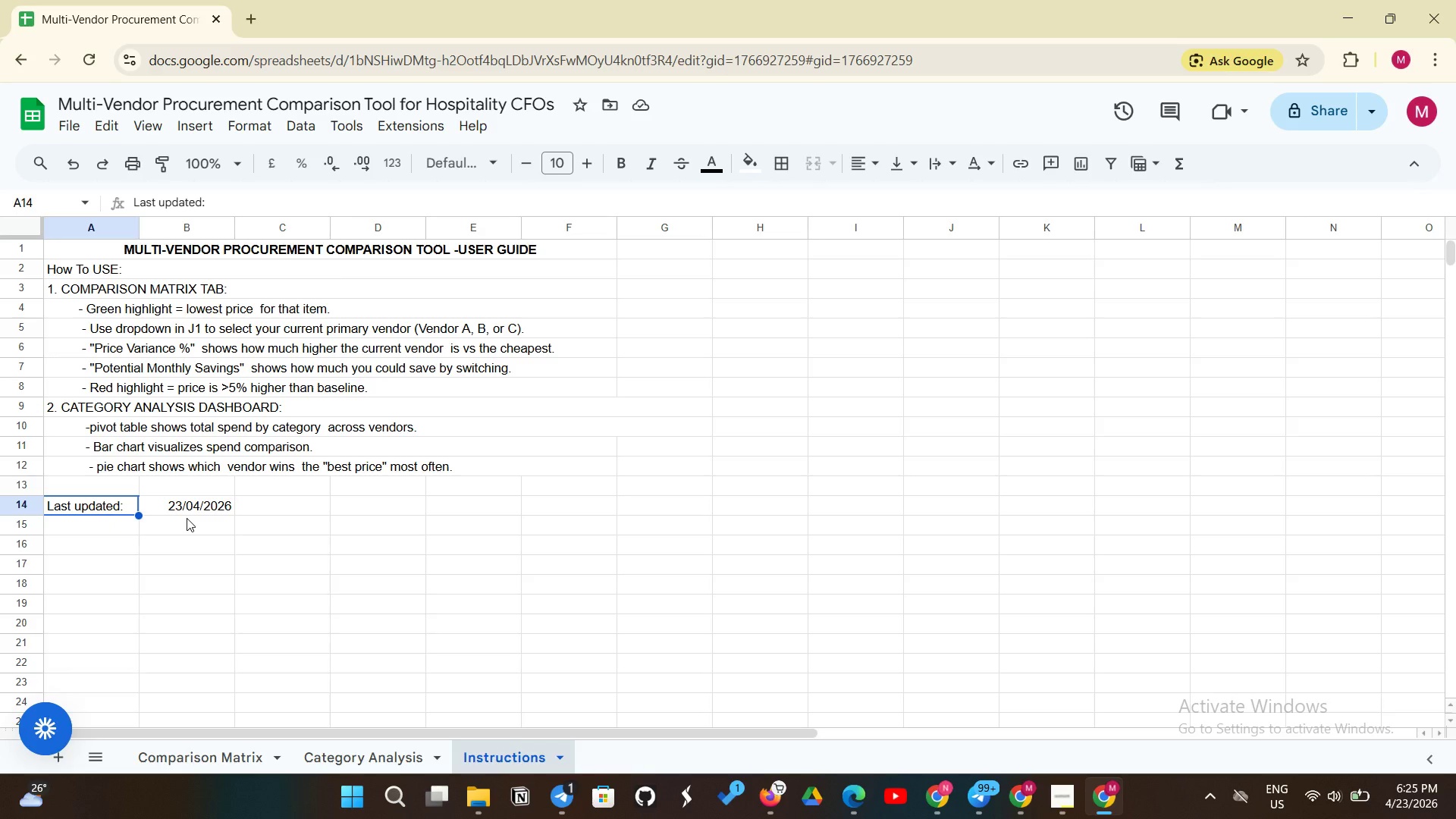 
left_click_drag(start_coordinate=[85, 242], to_coordinate=[260, 512])
 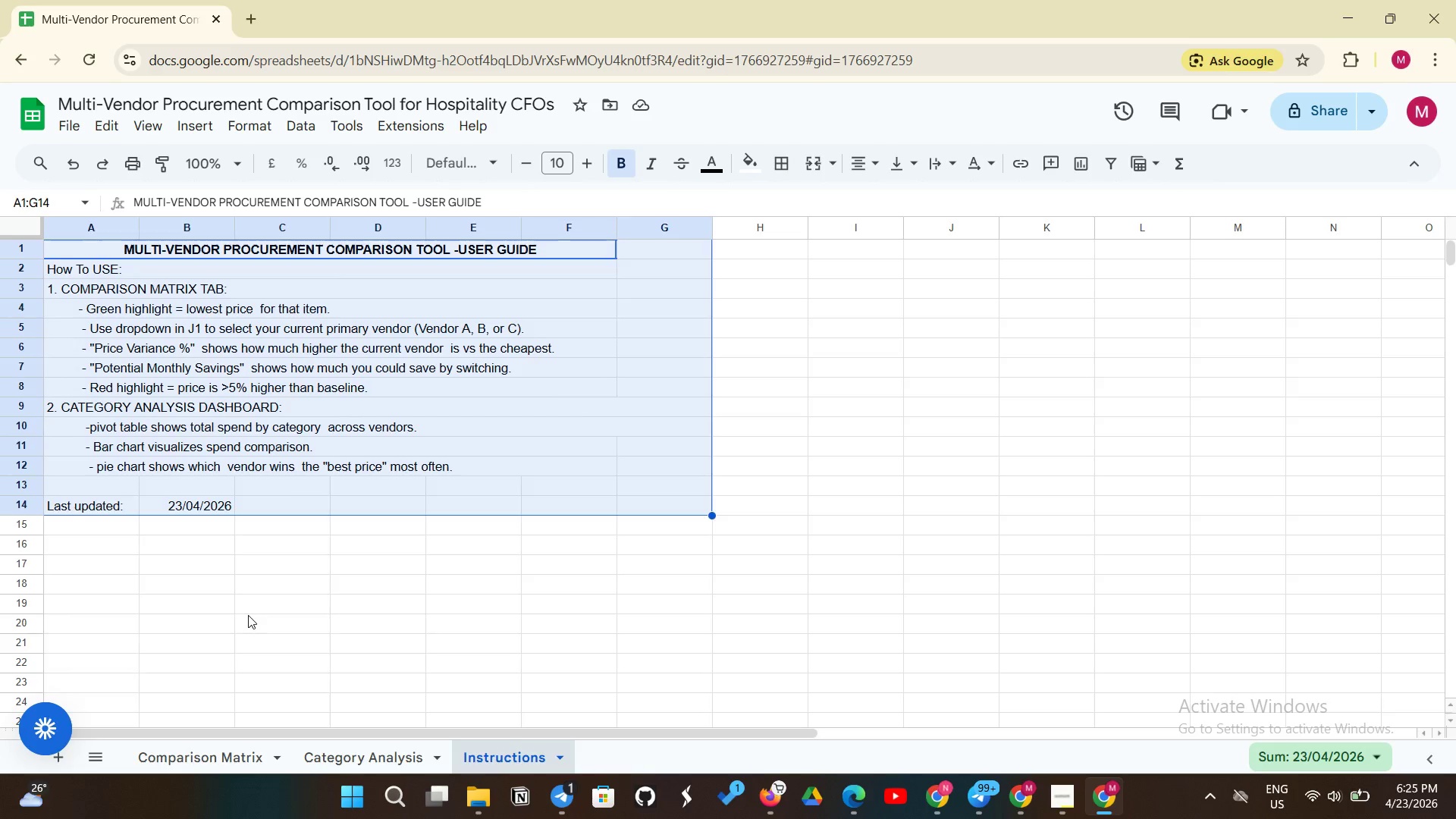 
left_click([248, 615])
 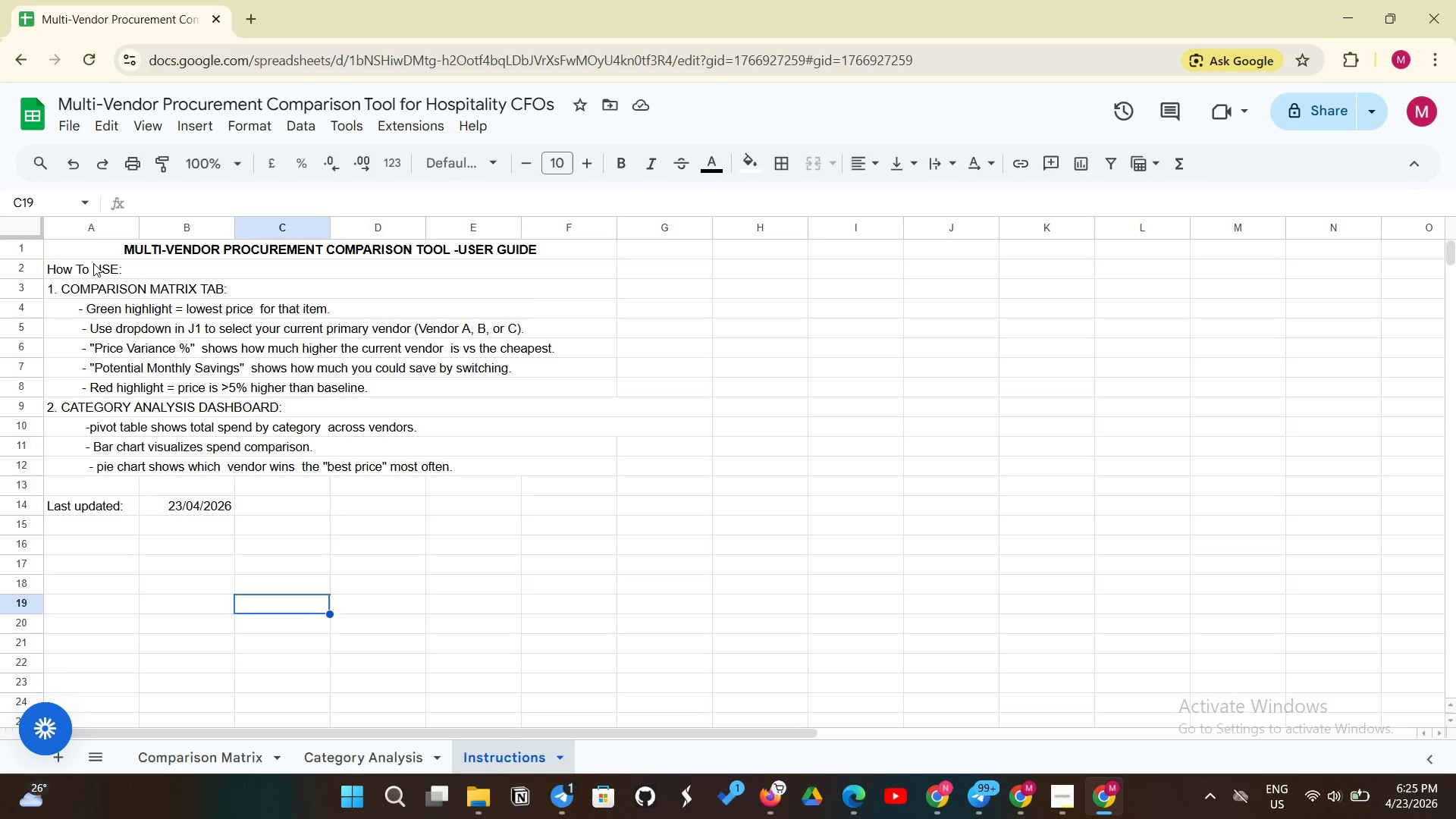 
left_click_drag(start_coordinate=[92, 269], to_coordinate=[262, 510])
 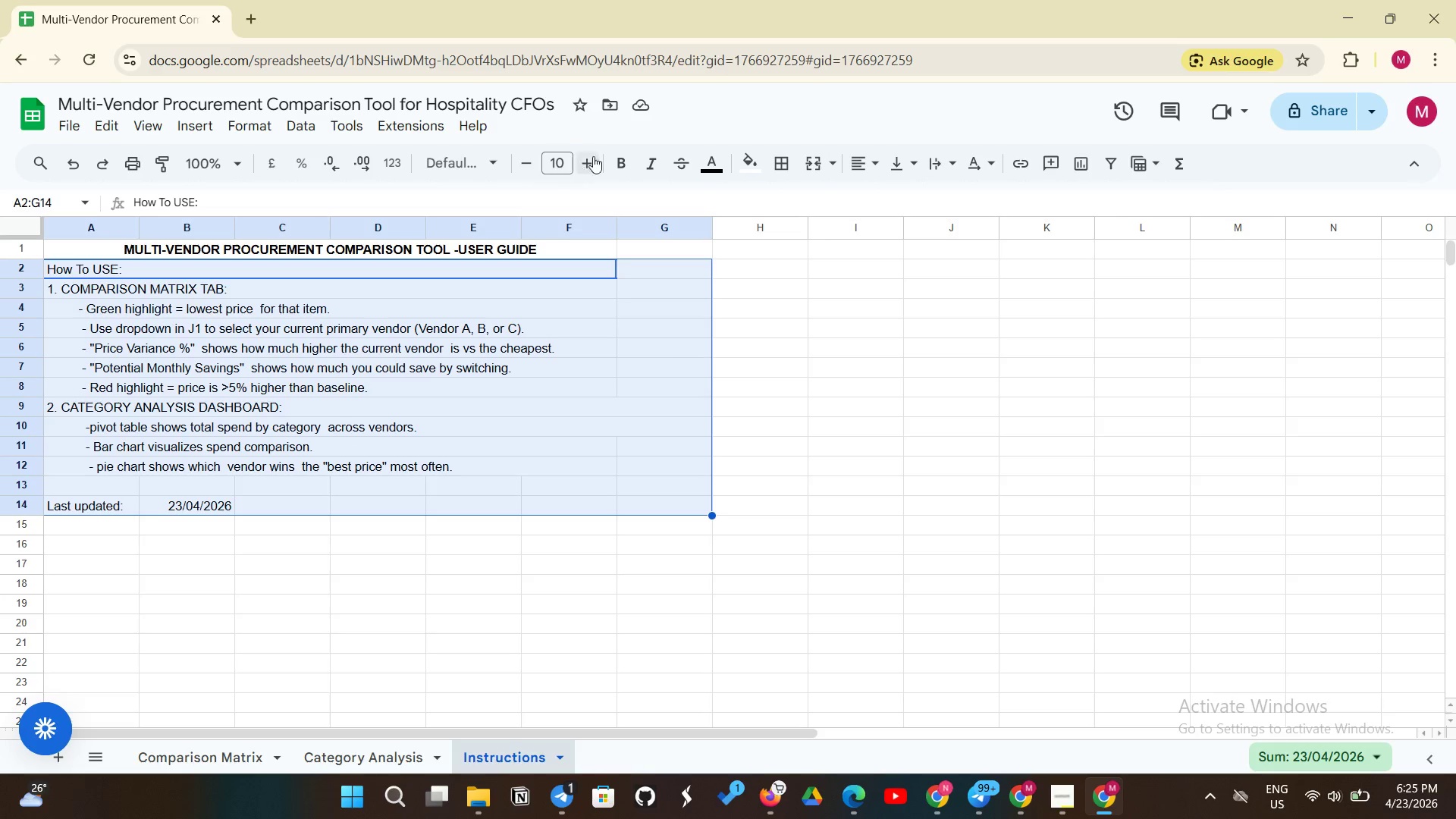 
left_click([644, 157])
 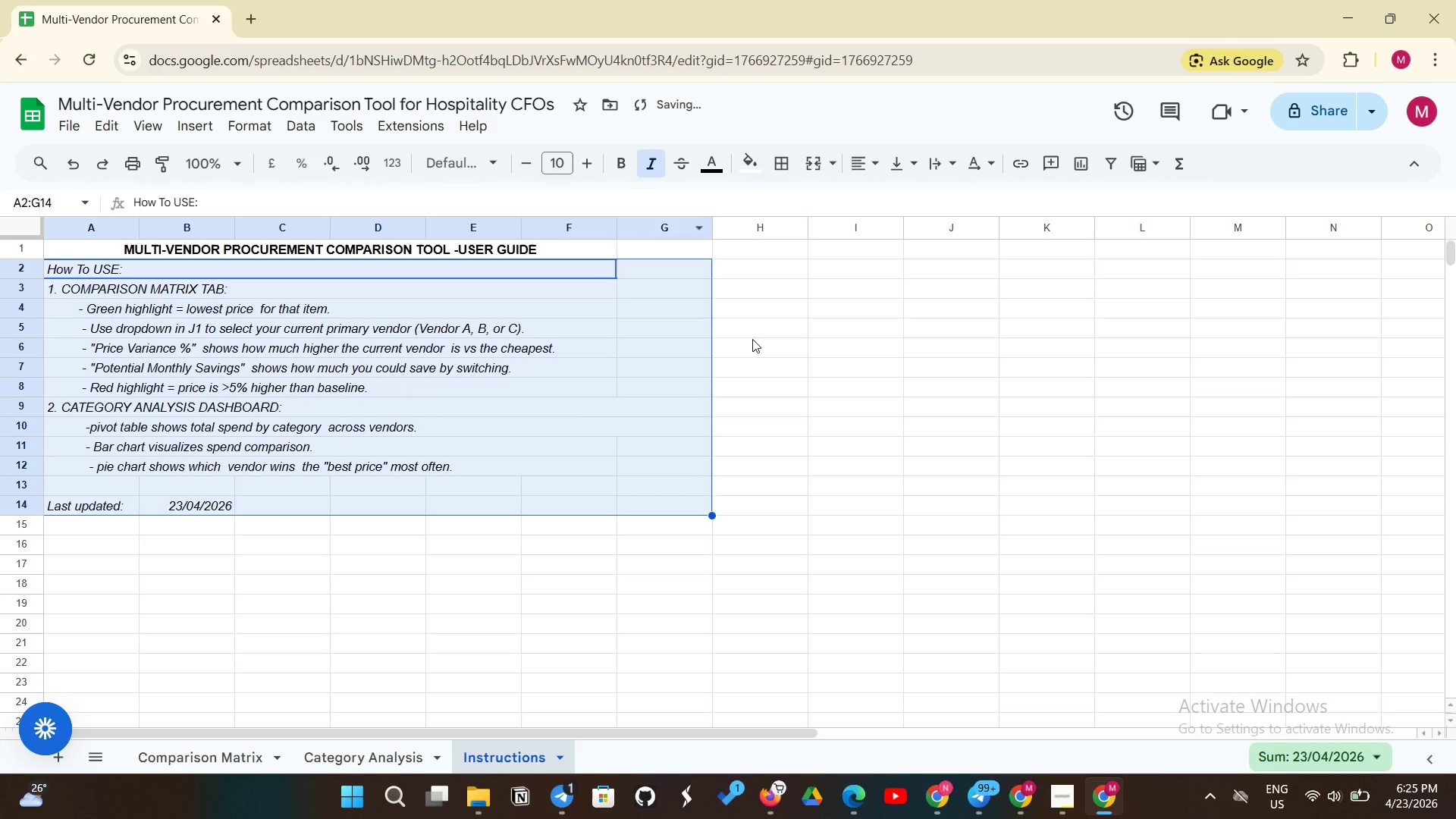 
left_click([752, 339])
 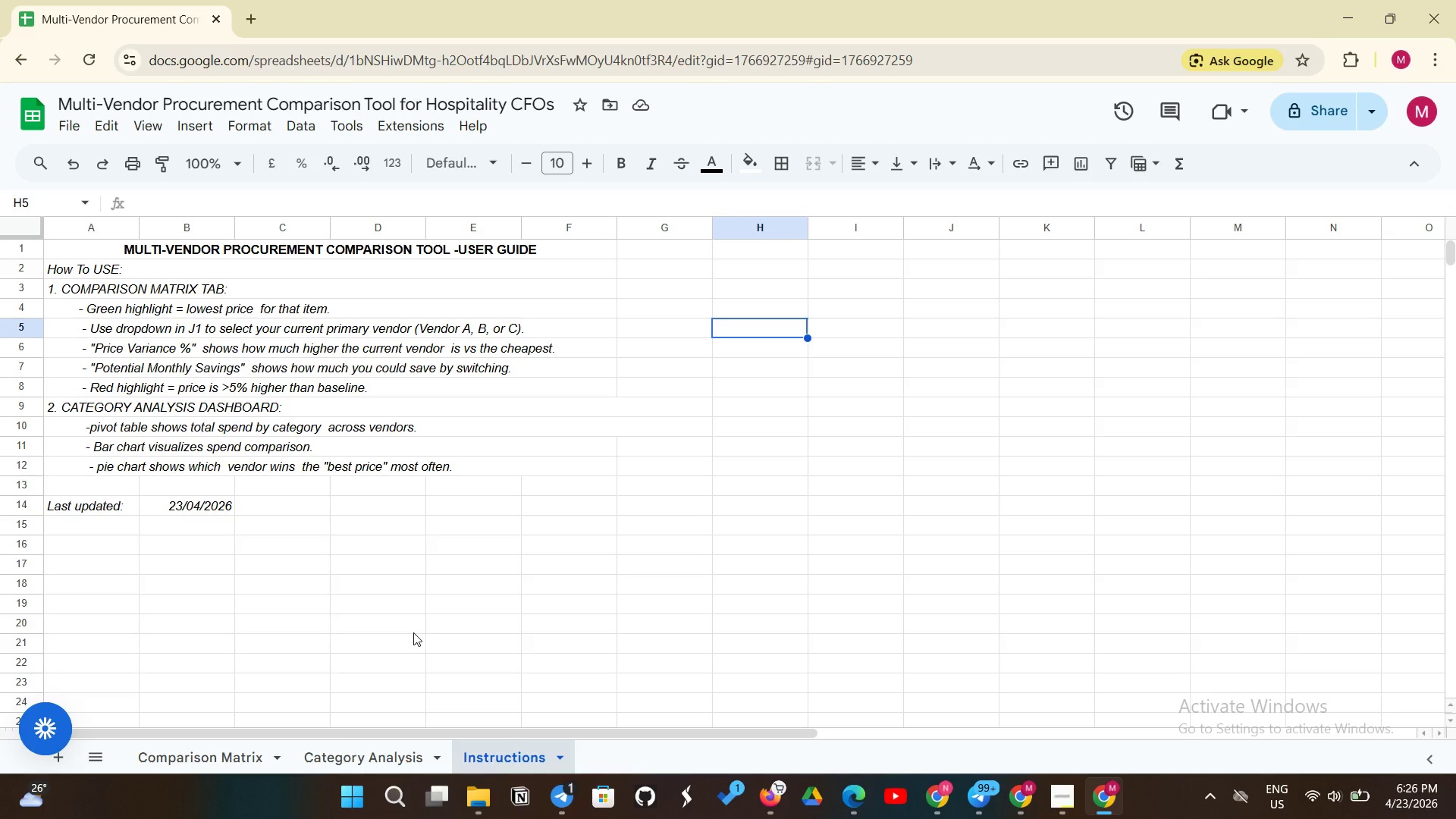 
wait(22.5)
 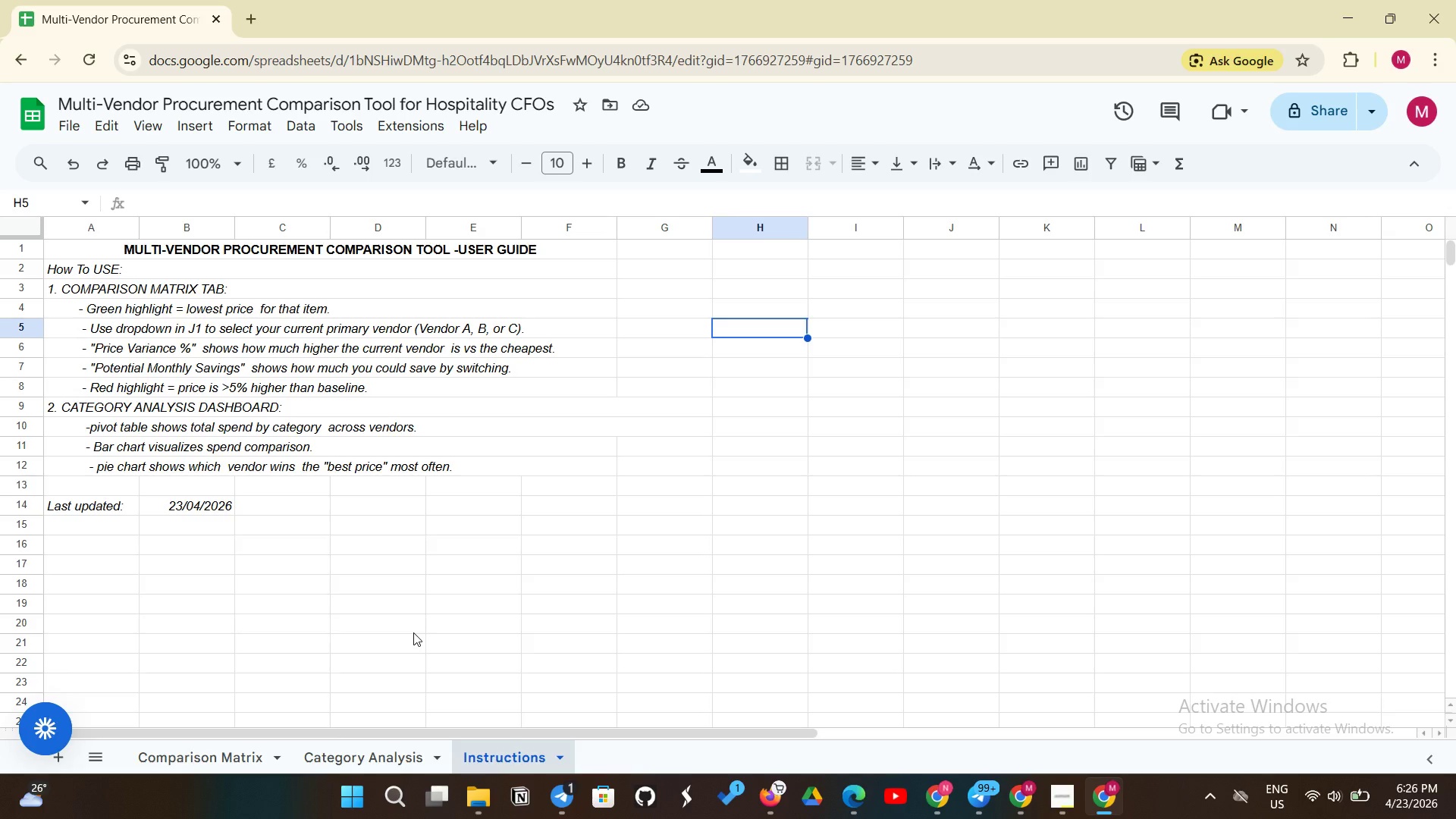 
left_click([140, 130])
 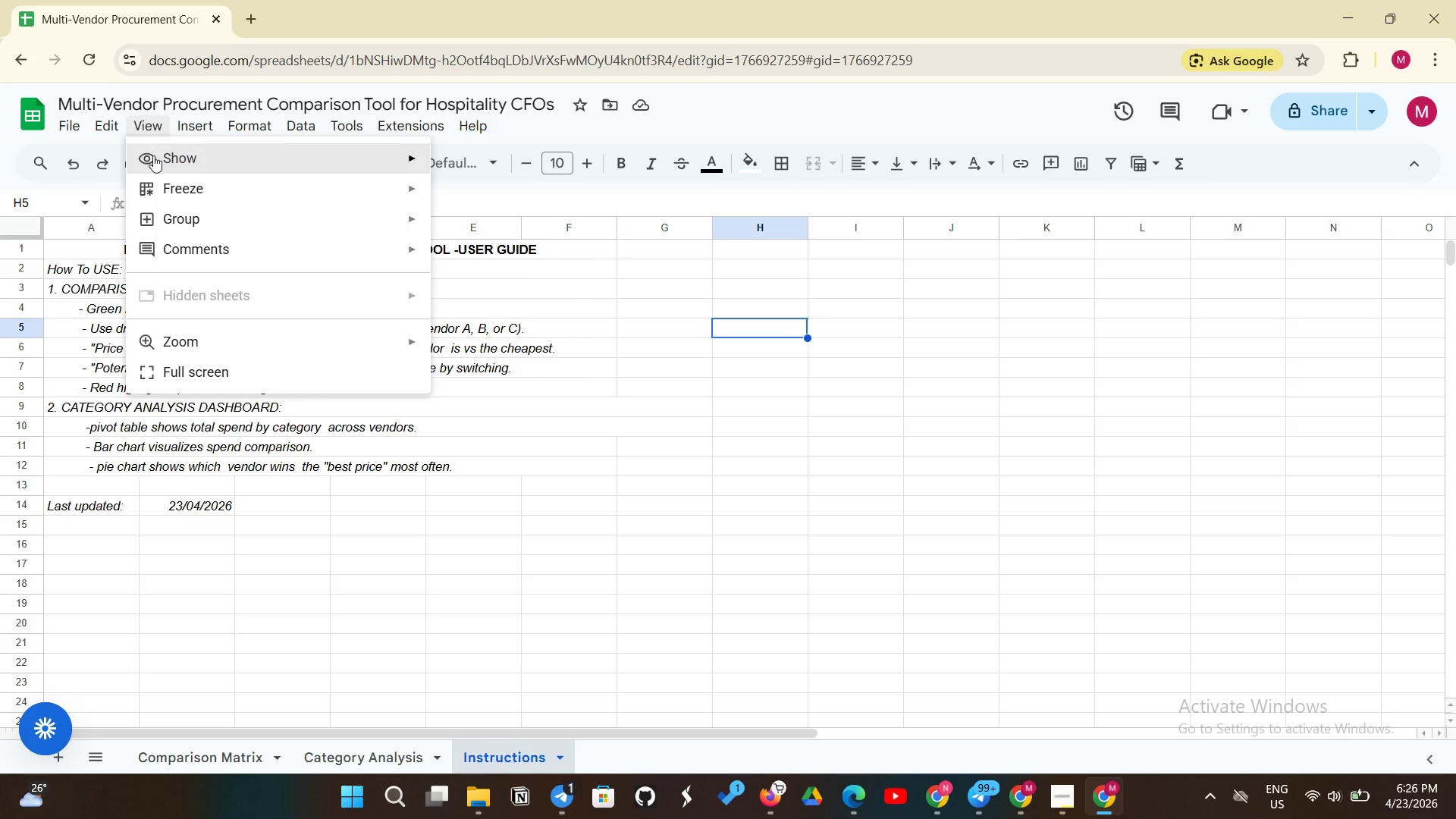 
left_click([153, 155])
 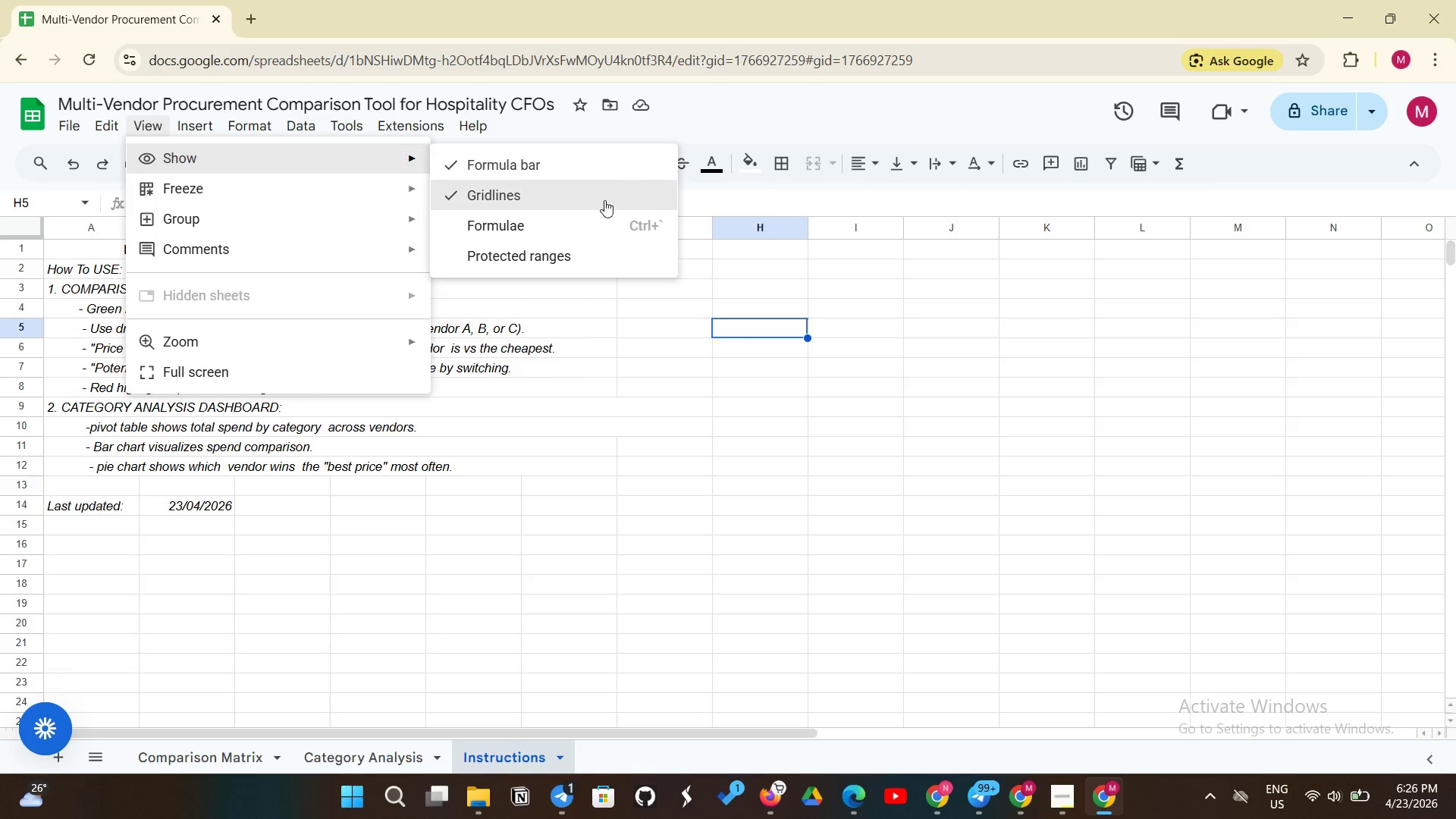 
left_click([604, 200])
 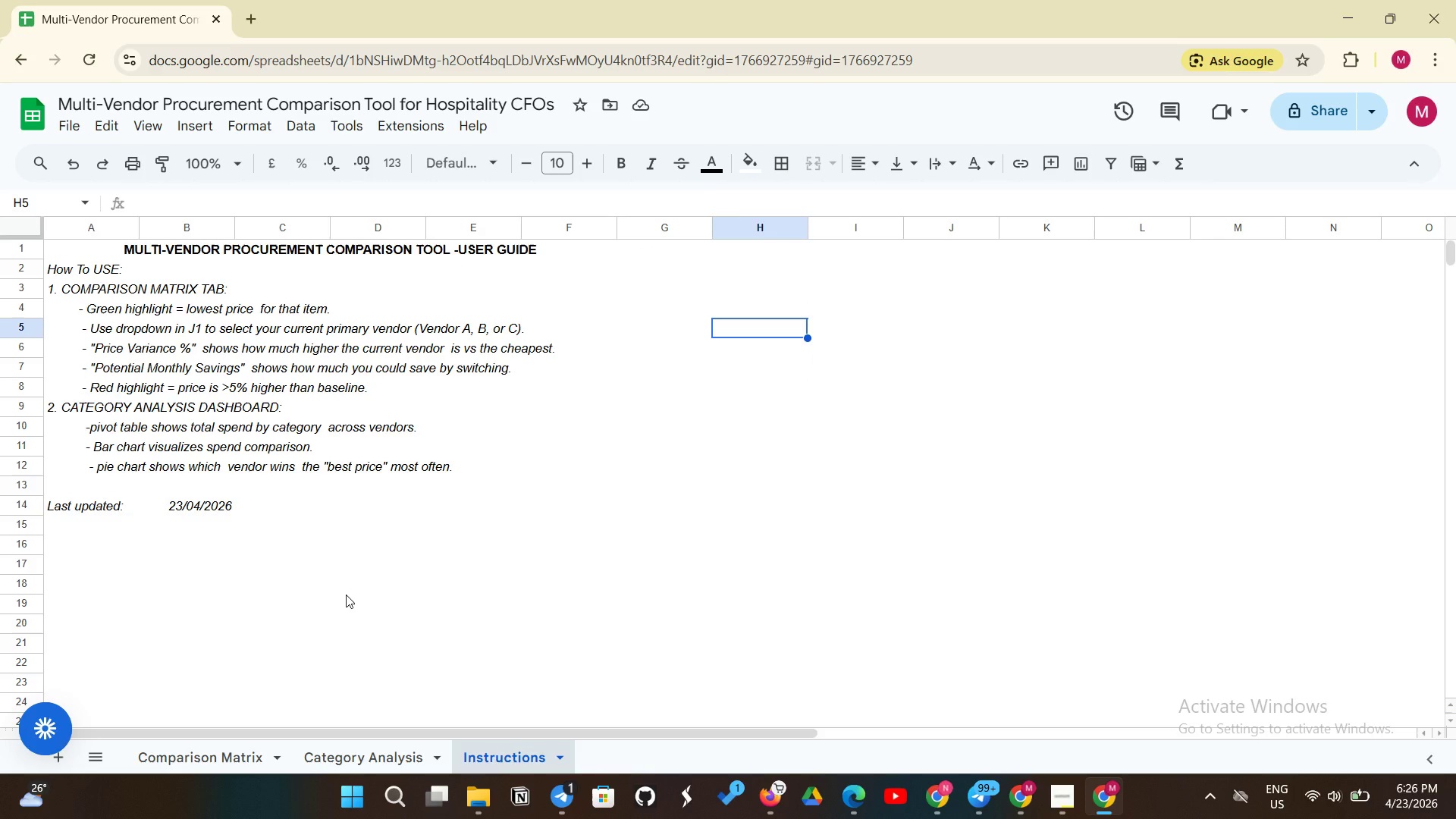 
wait(7.83)
 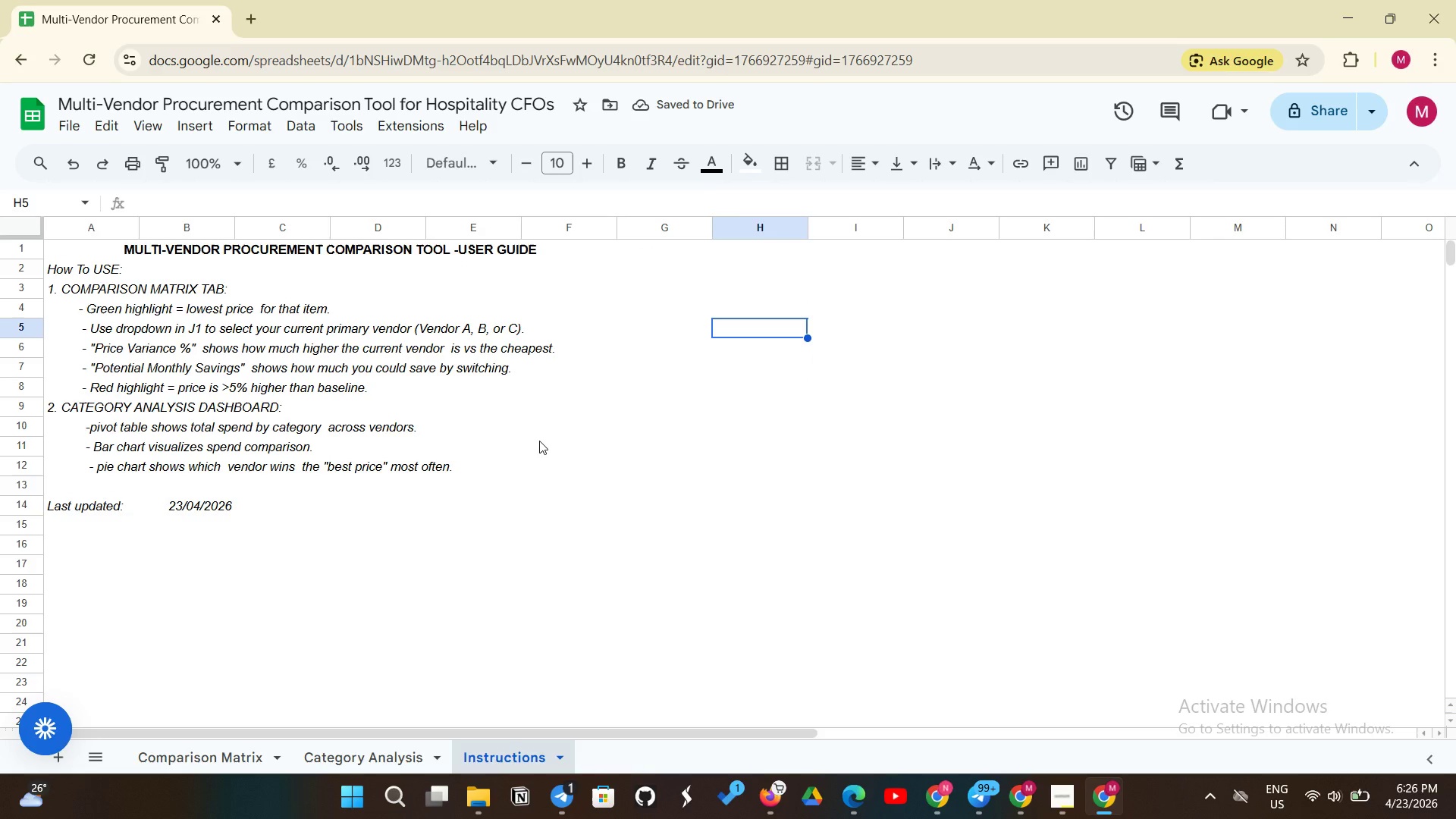 
left_click([366, 761])
 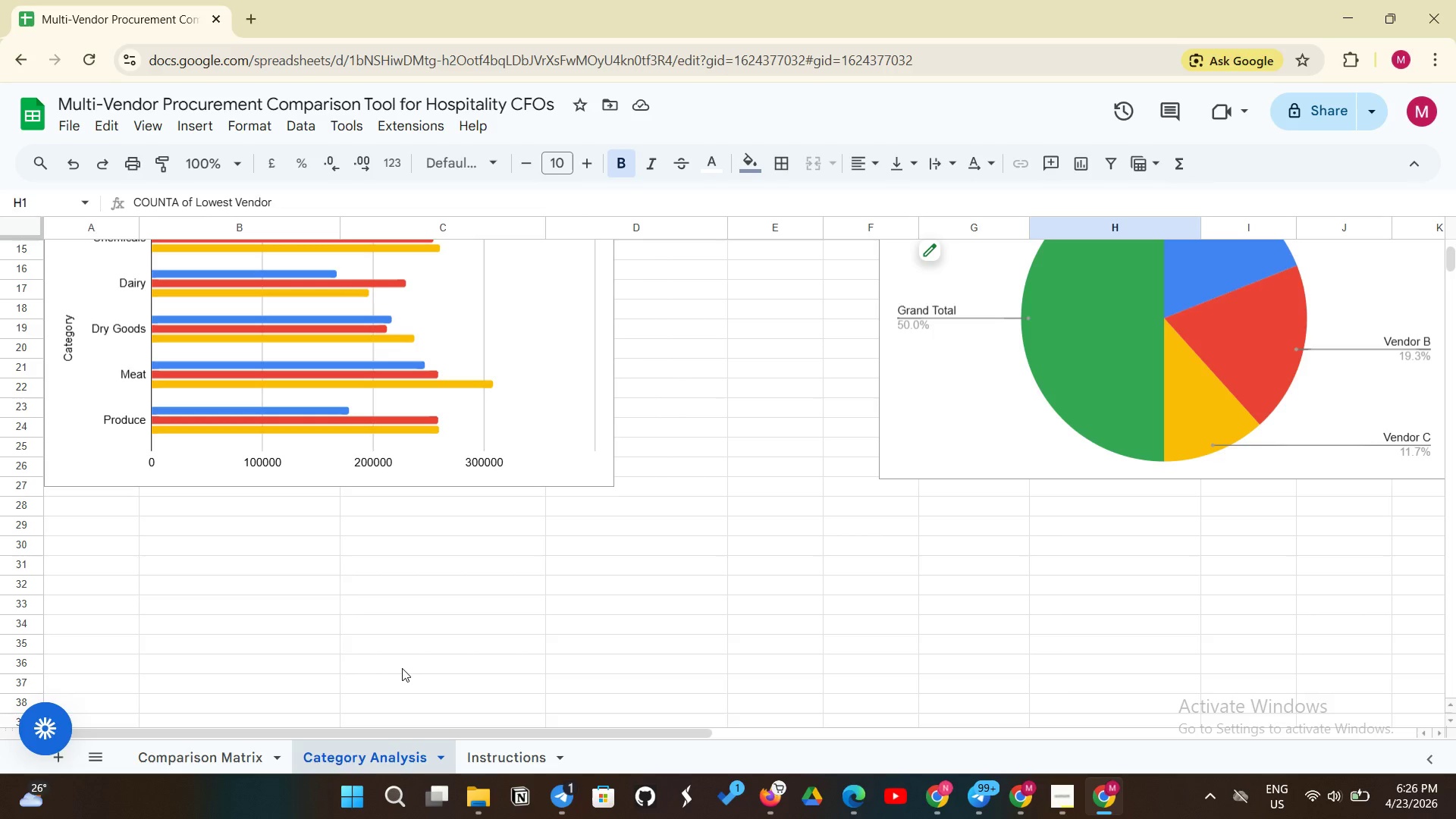 
scroll: coordinate [403, 666], scroll_direction: up, amount: 12.0
 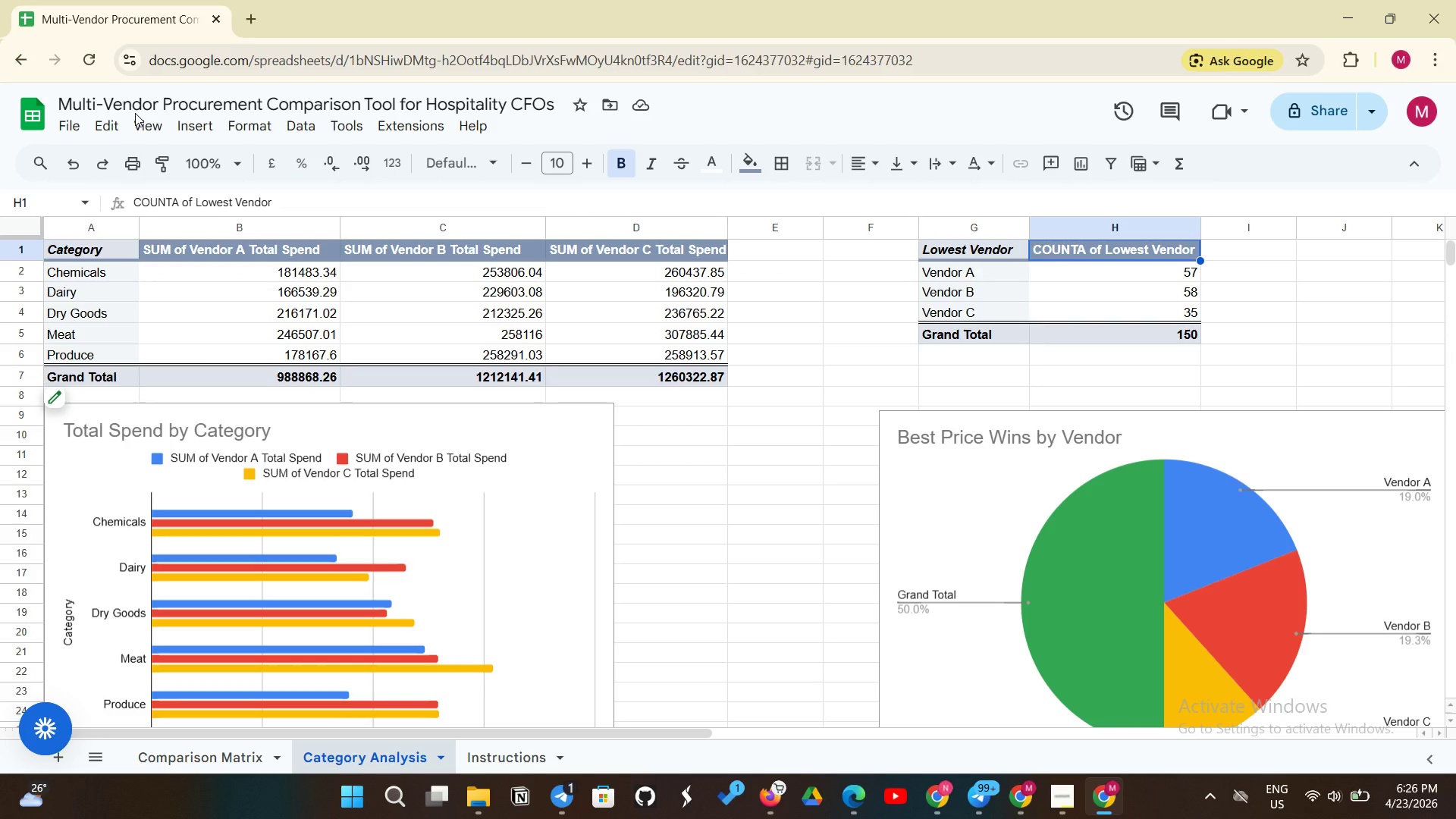 
left_click([154, 123])
 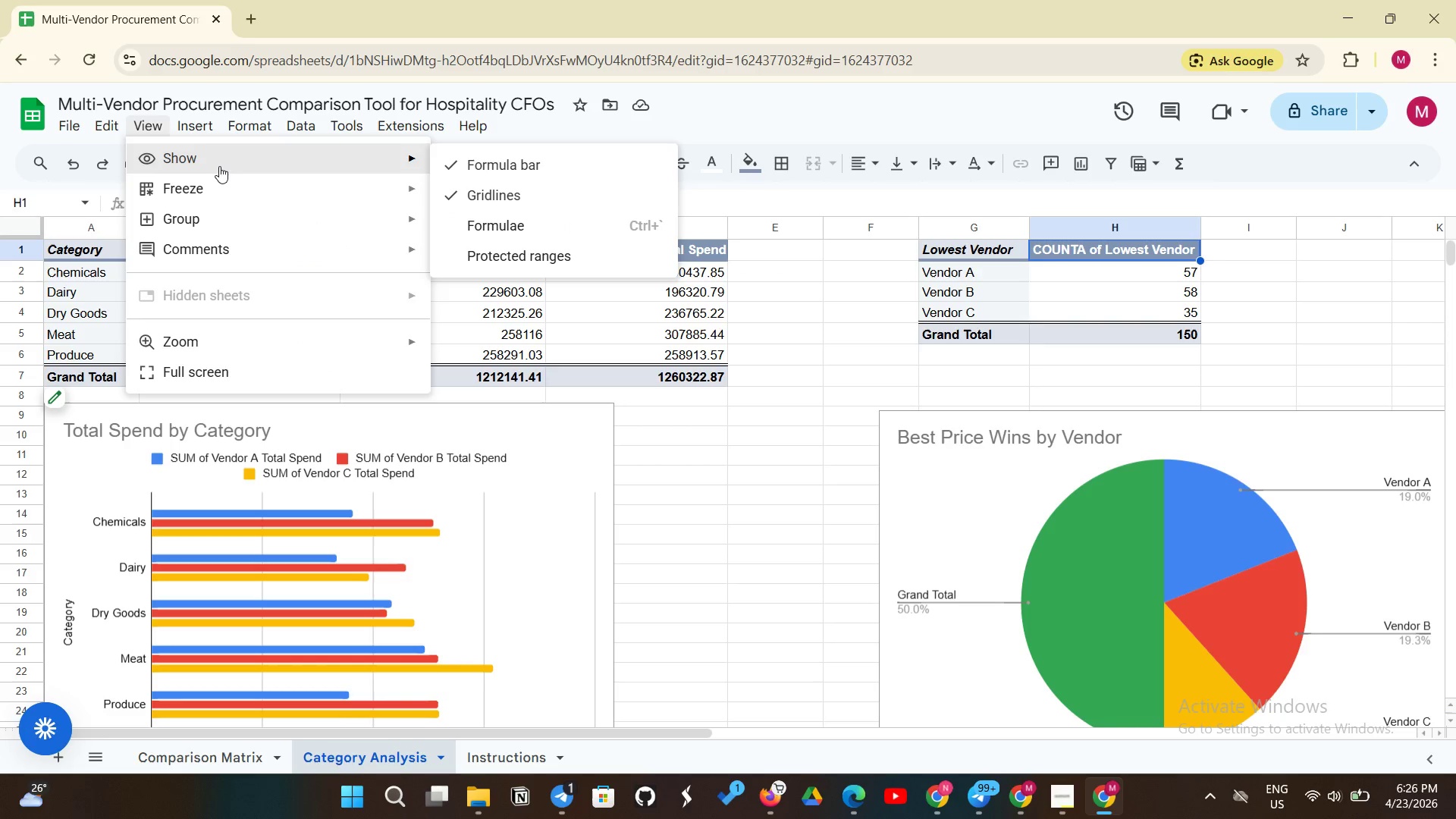 
left_click([219, 166])
 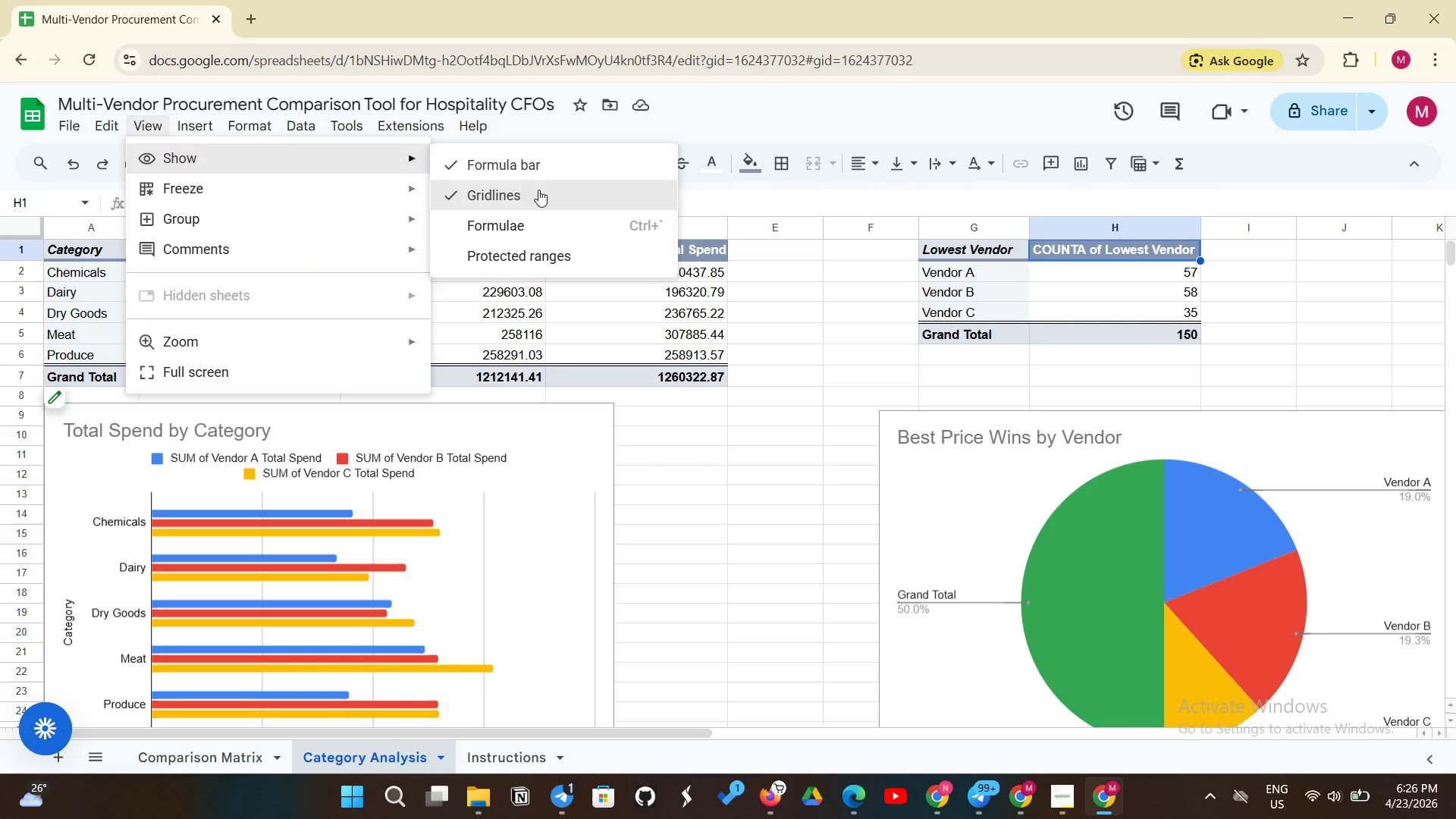 
left_click([538, 190])
 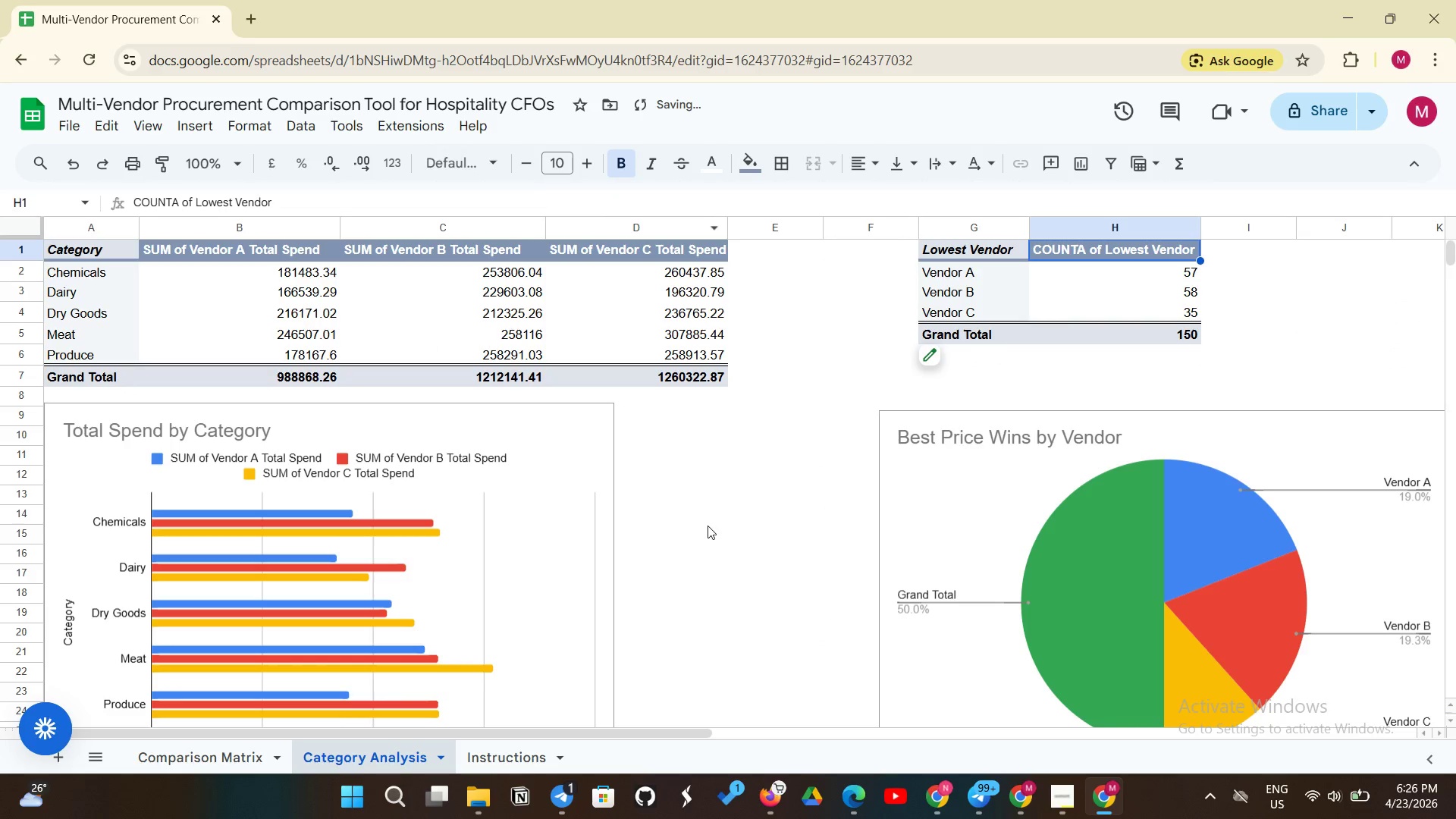 
scroll: coordinate [708, 526], scroll_direction: down, amount: 2.0
 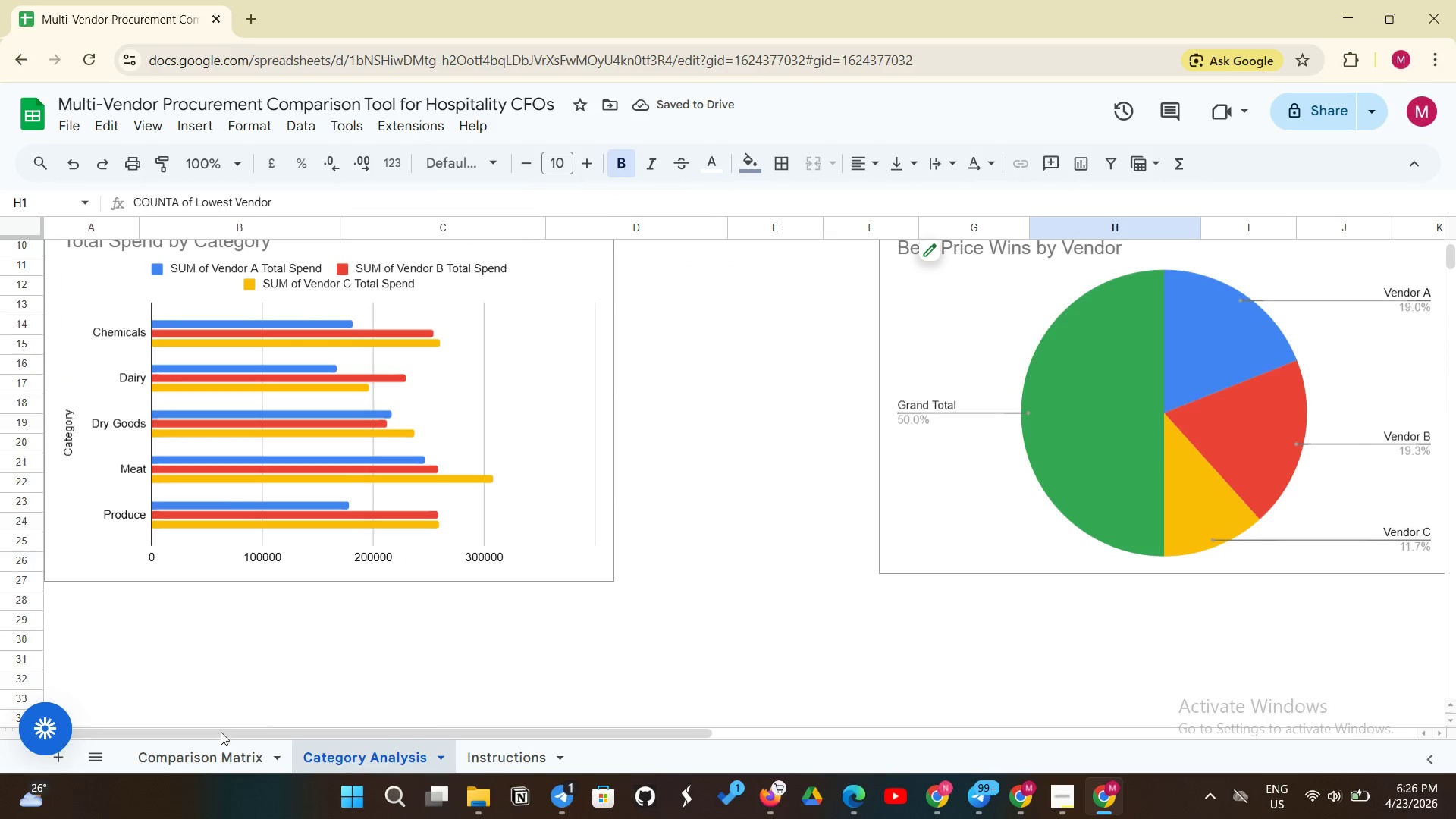 
left_click([198, 748])
 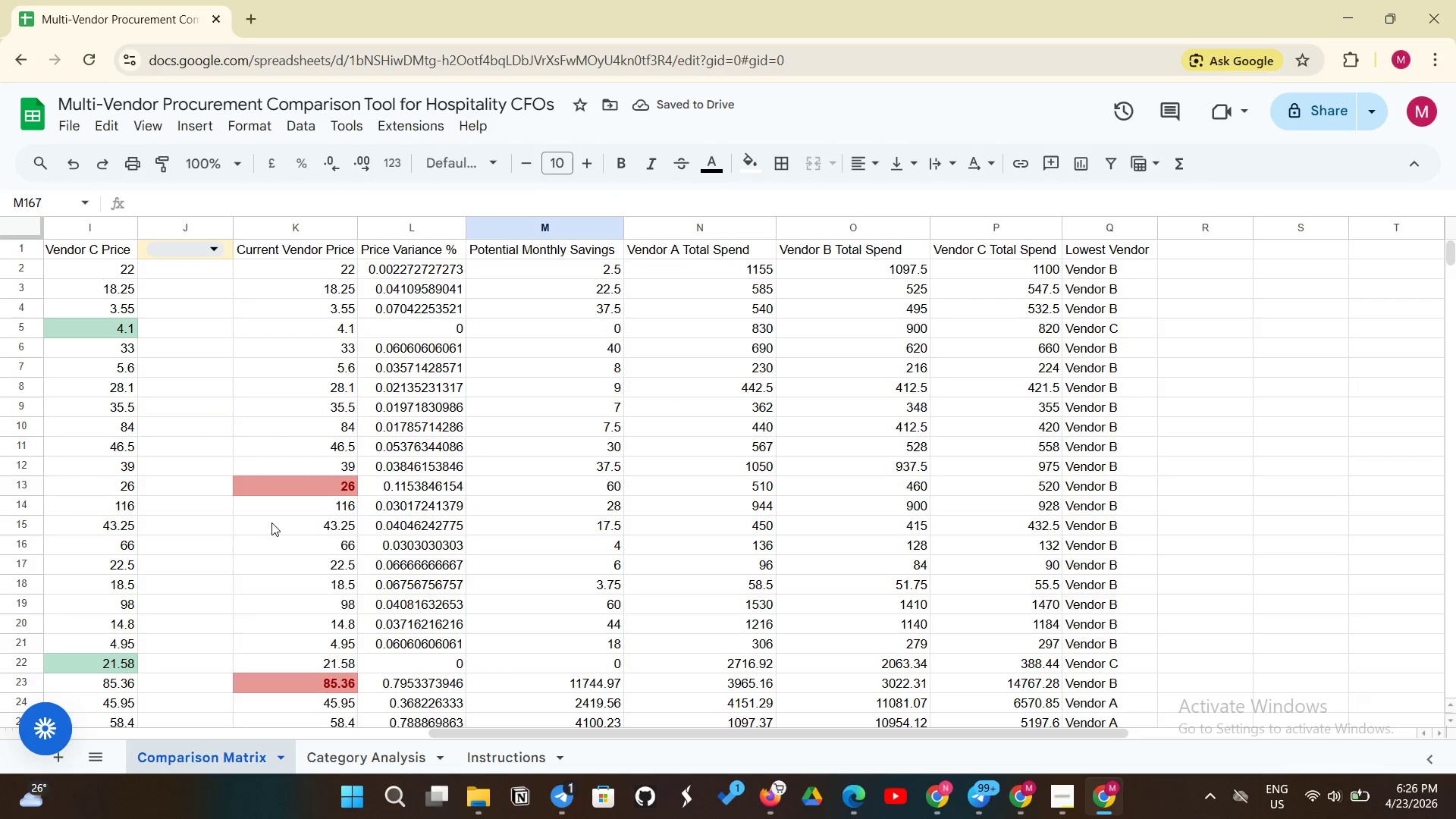 
scroll: coordinate [272, 521], scroll_direction: up, amount: 4.0
 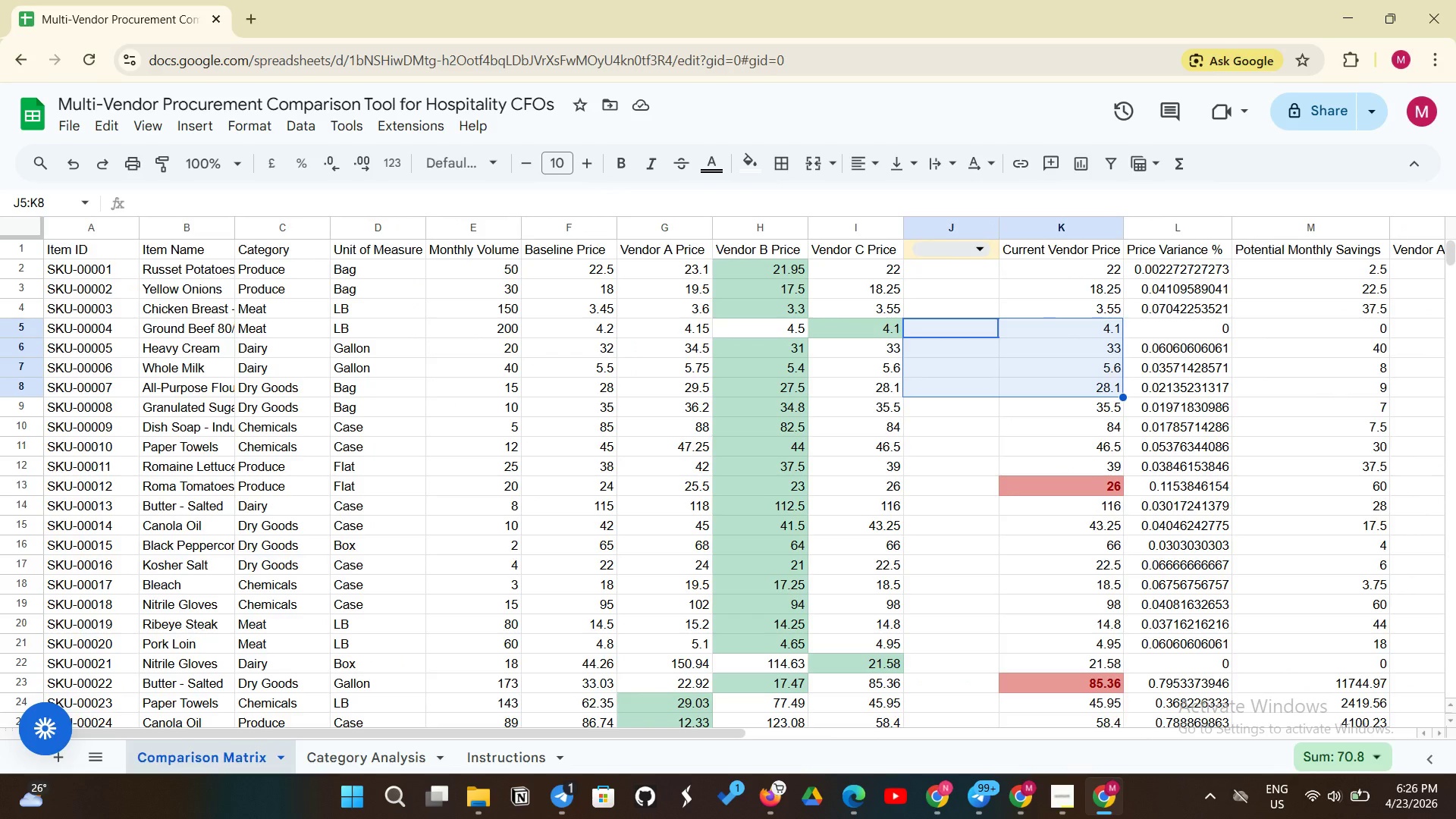 
left_click([215, 410])
 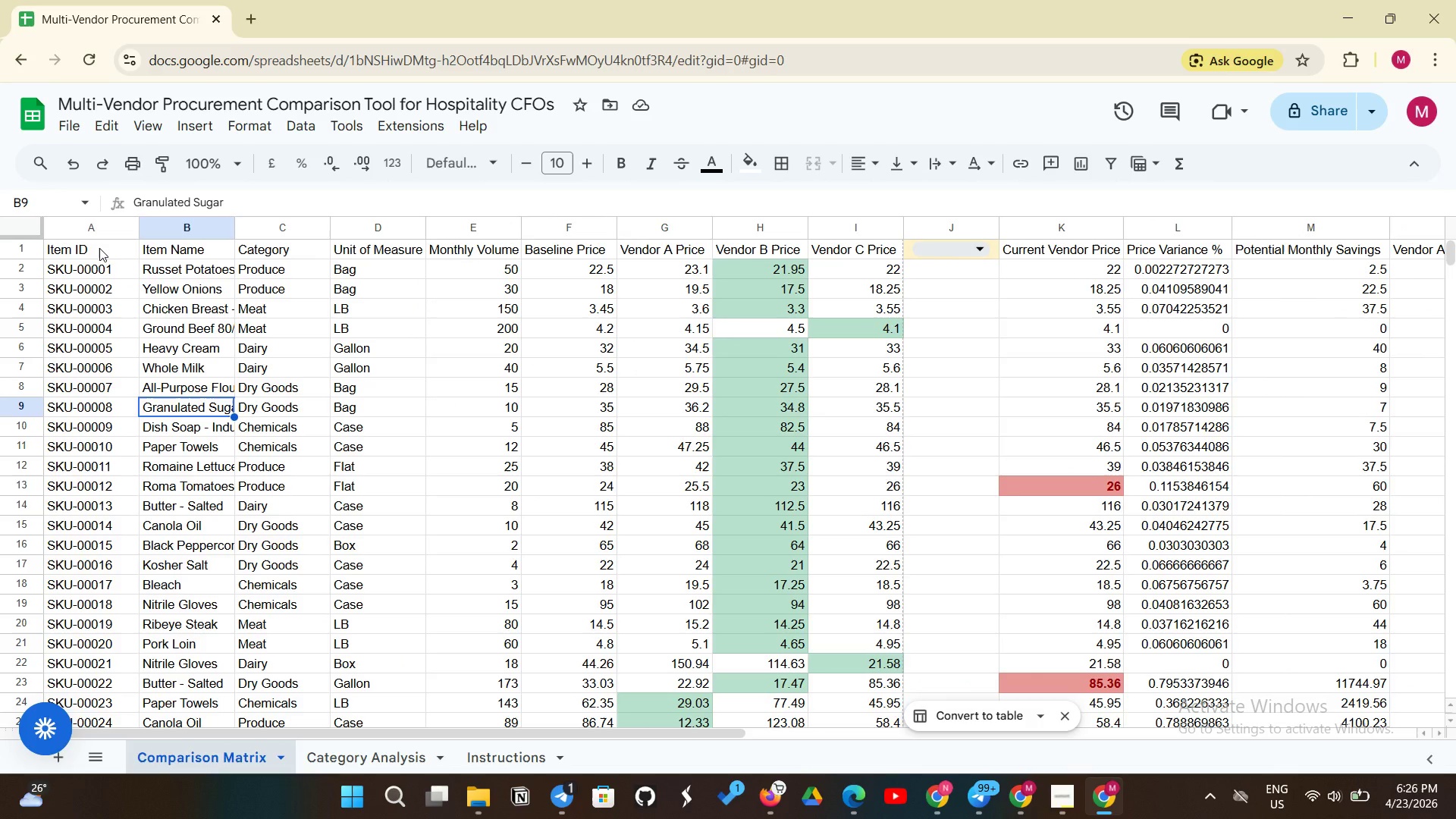 
left_click_drag(start_coordinate=[99, 248], to_coordinate=[897, 259])
 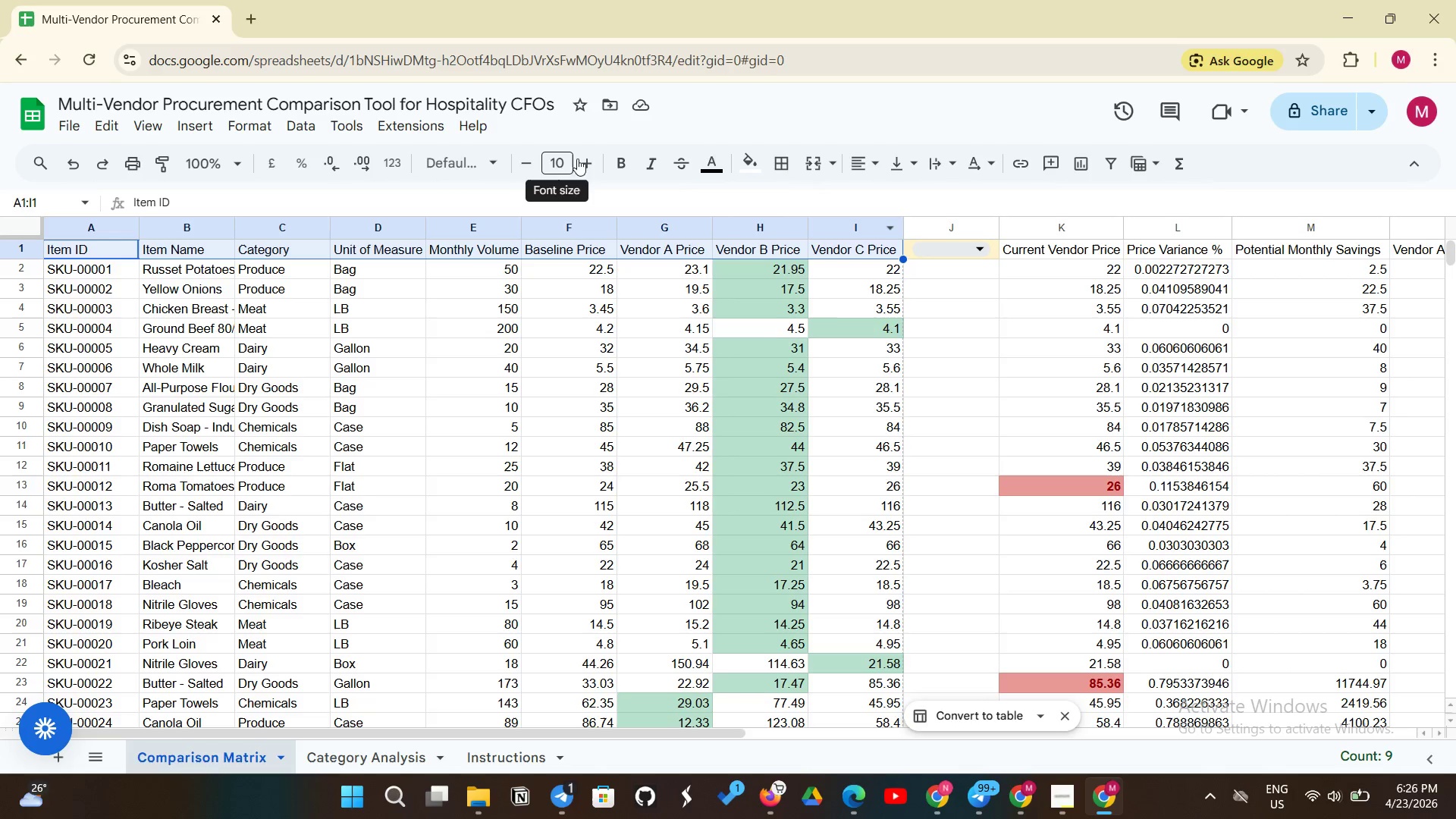 
left_click([626, 171])
 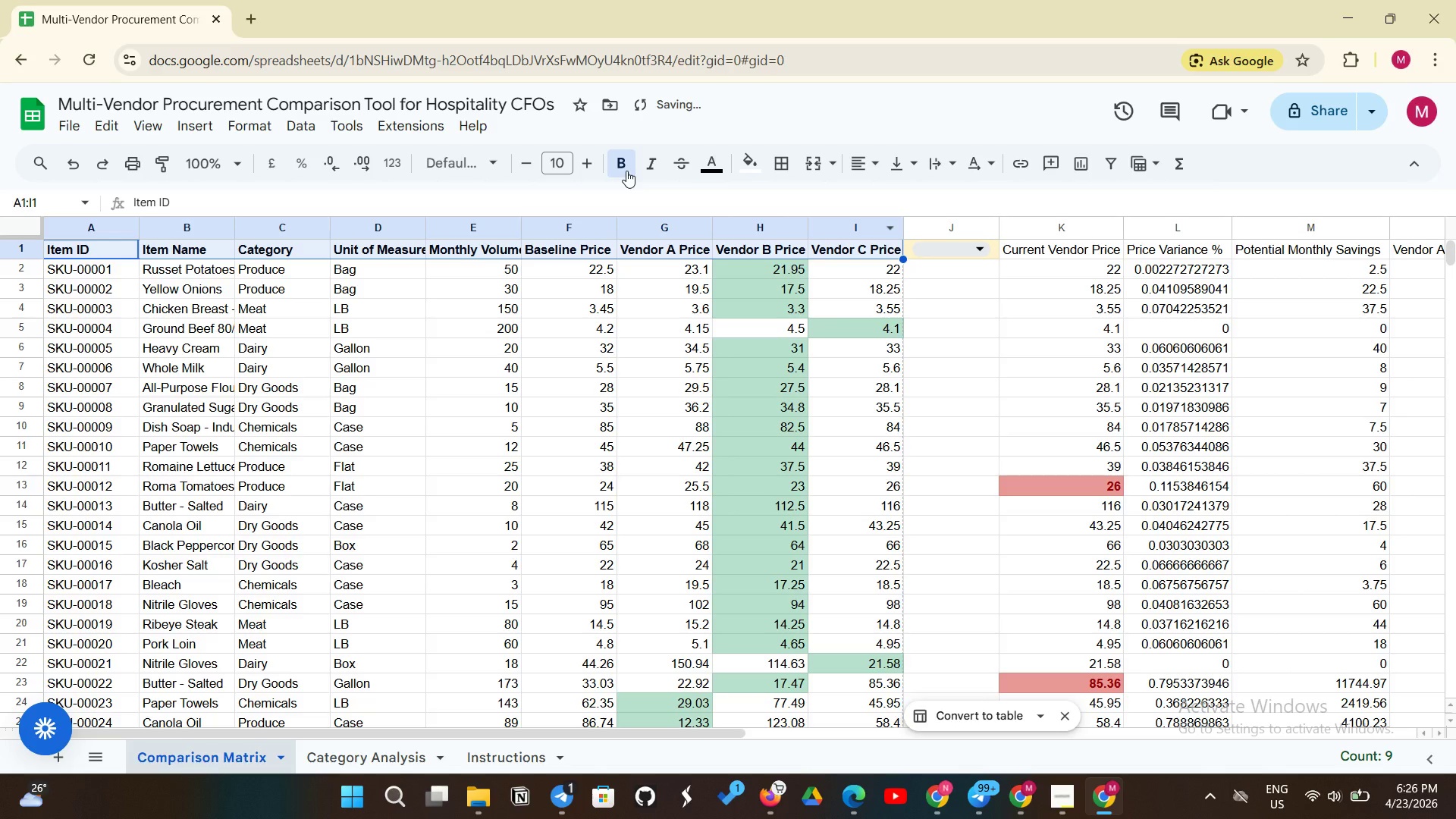 
key(Control+Shift+E)
 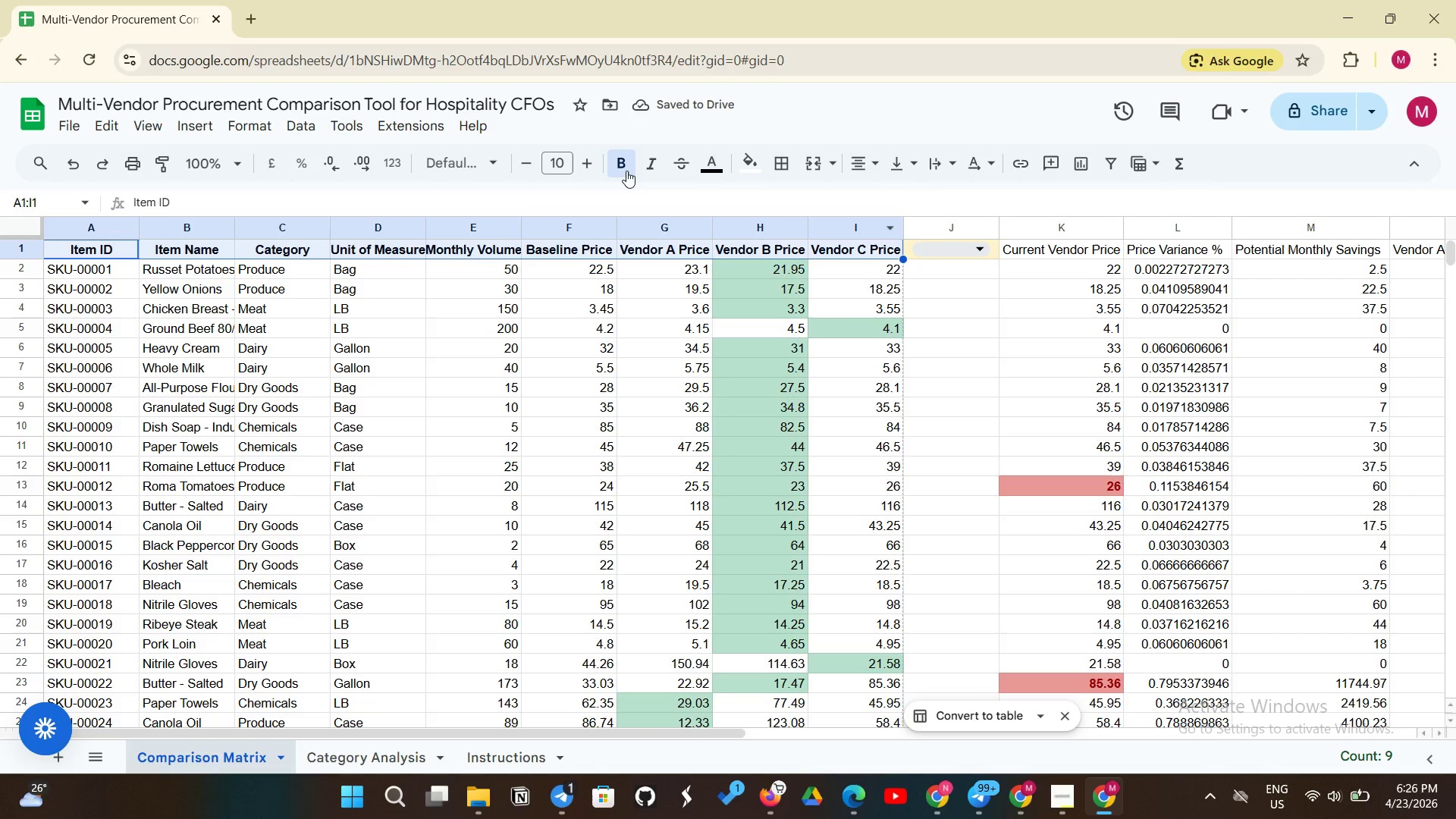 
wait(5.3)
 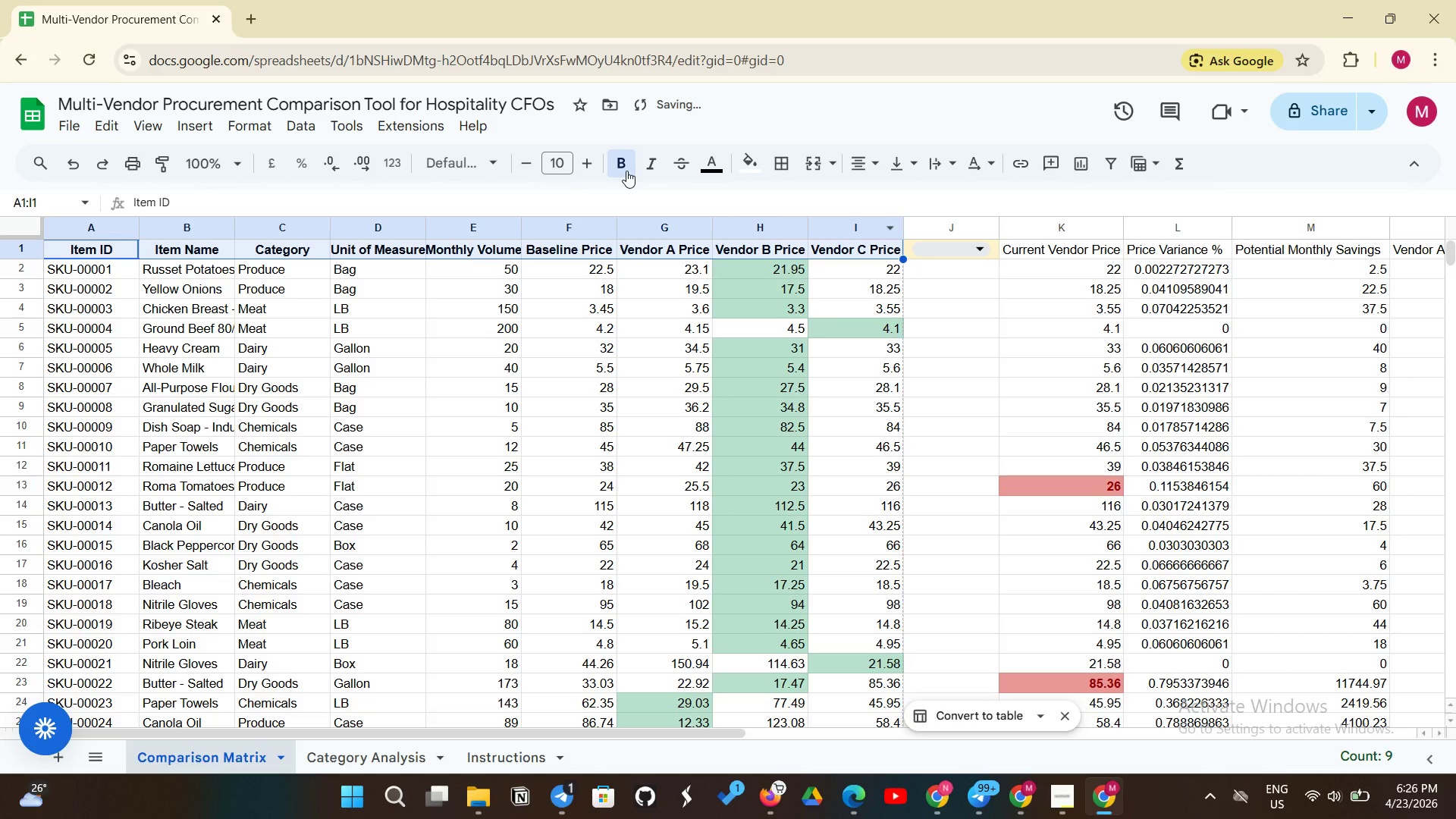 
left_click([626, 188])
 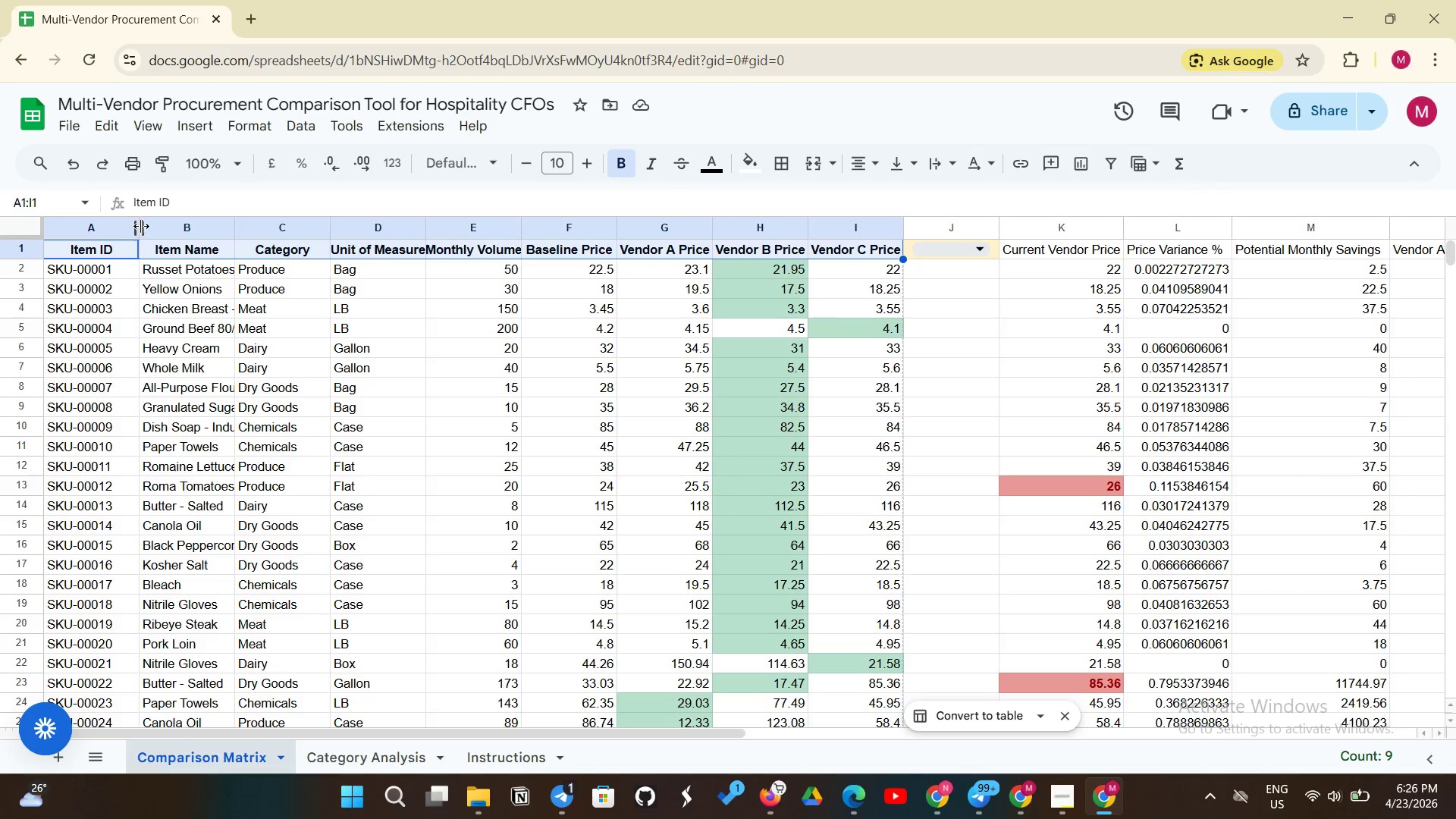 
left_click_drag(start_coordinate=[142, 226], to_coordinate=[150, 221])
 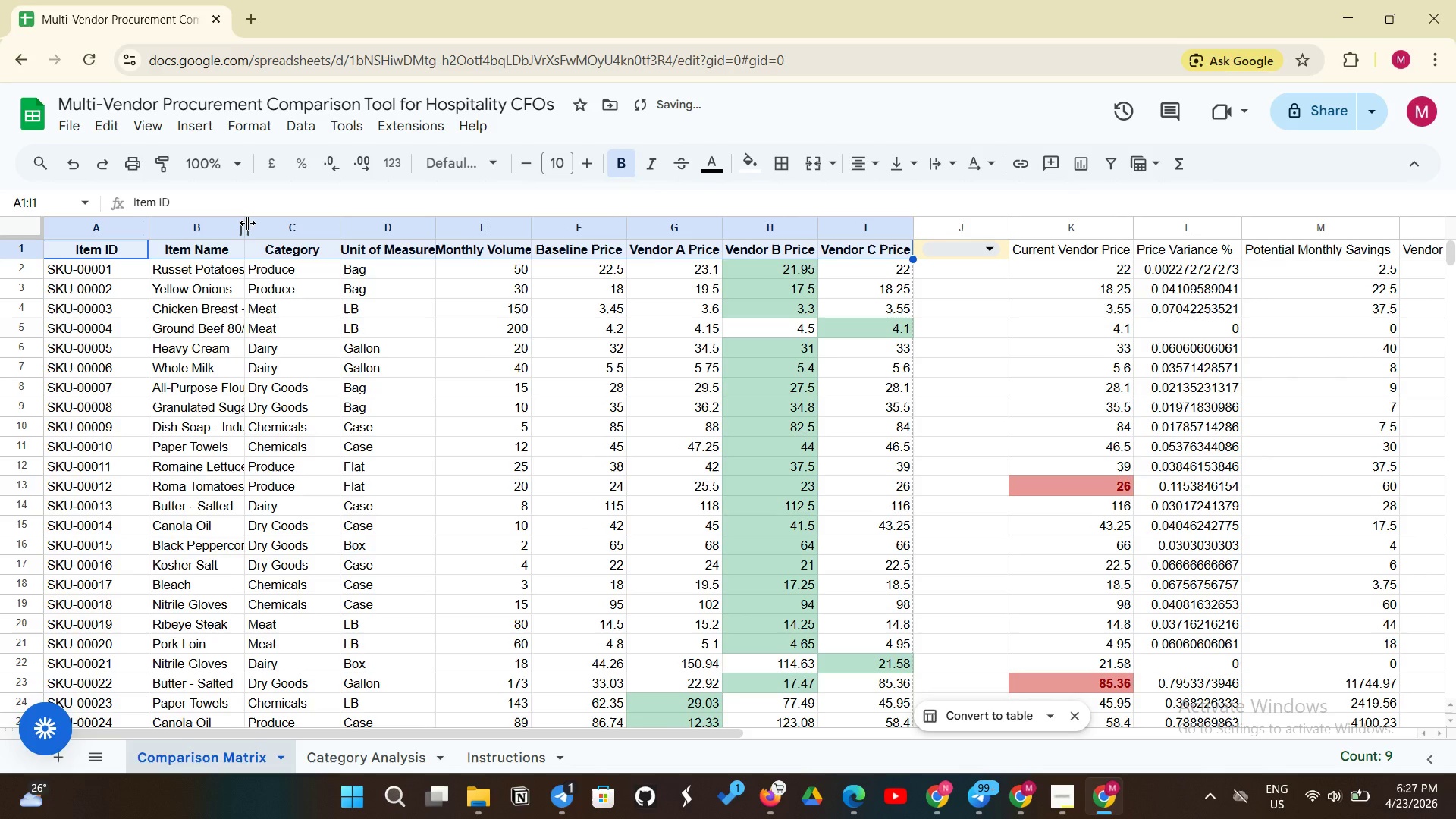 
left_click_drag(start_coordinate=[247, 223], to_coordinate=[269, 218])
 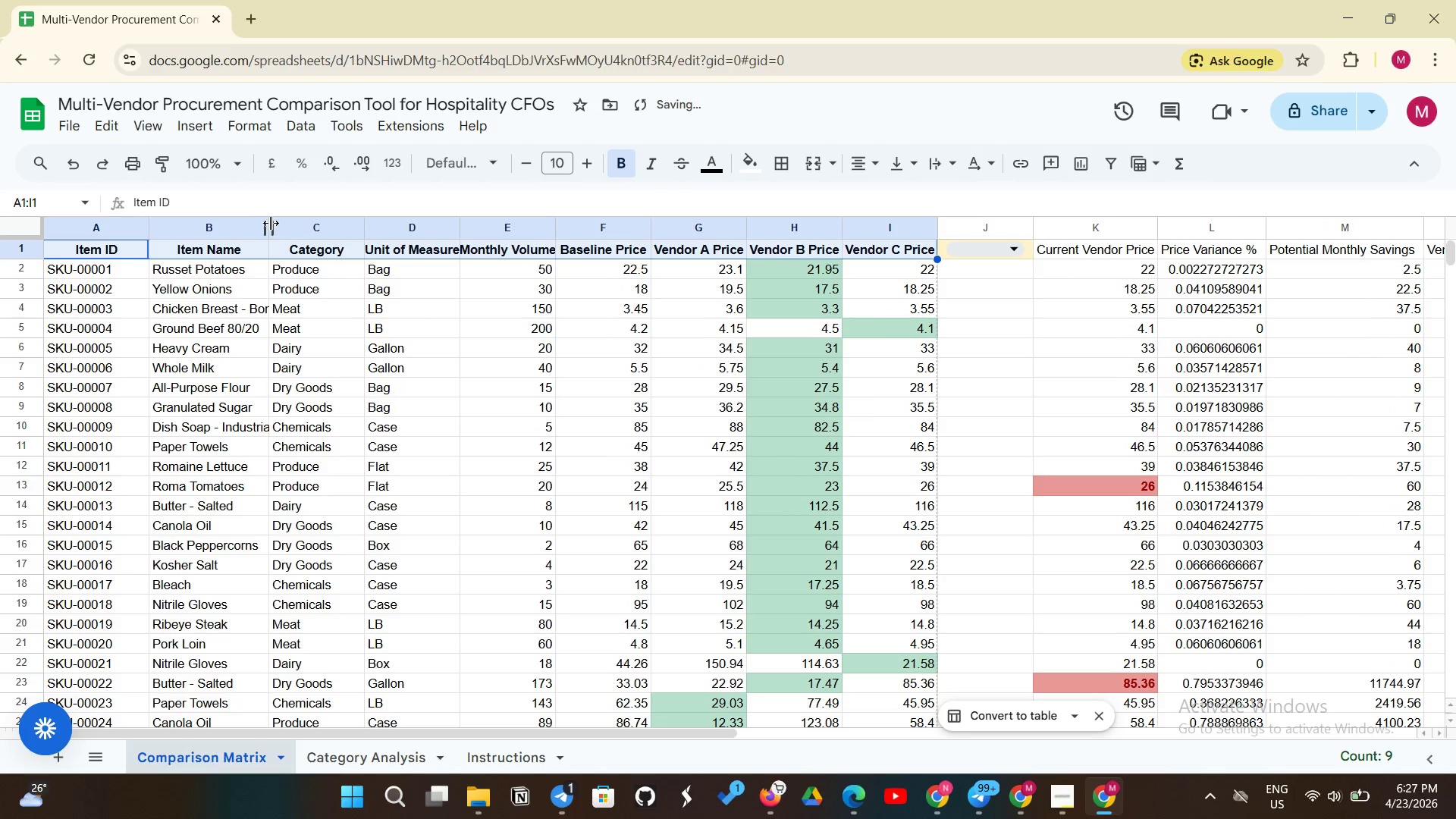 
left_click_drag(start_coordinate=[265, 229], to_coordinate=[291, 226])
 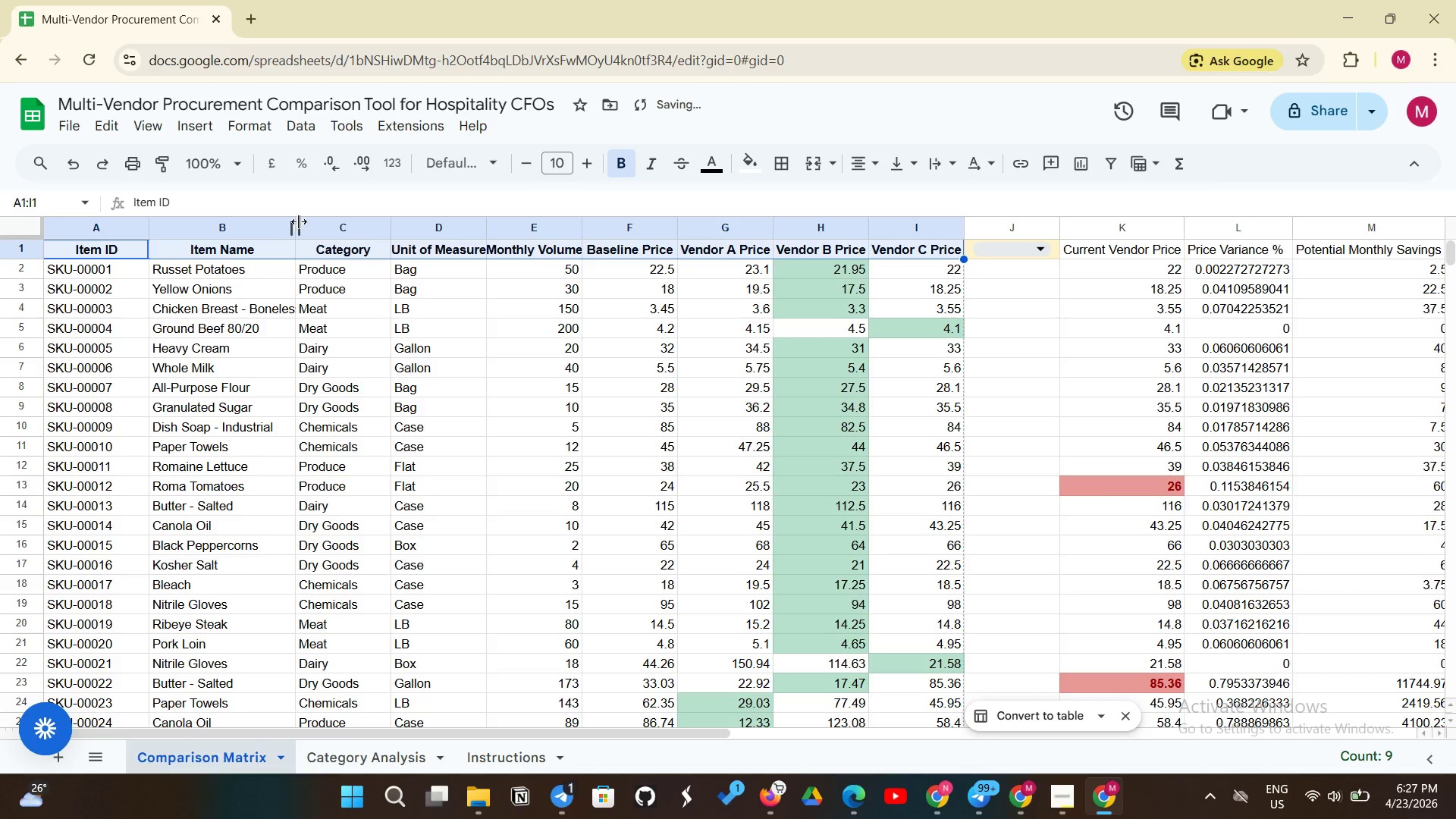 
left_click_drag(start_coordinate=[297, 225], to_coordinate=[309, 217])
 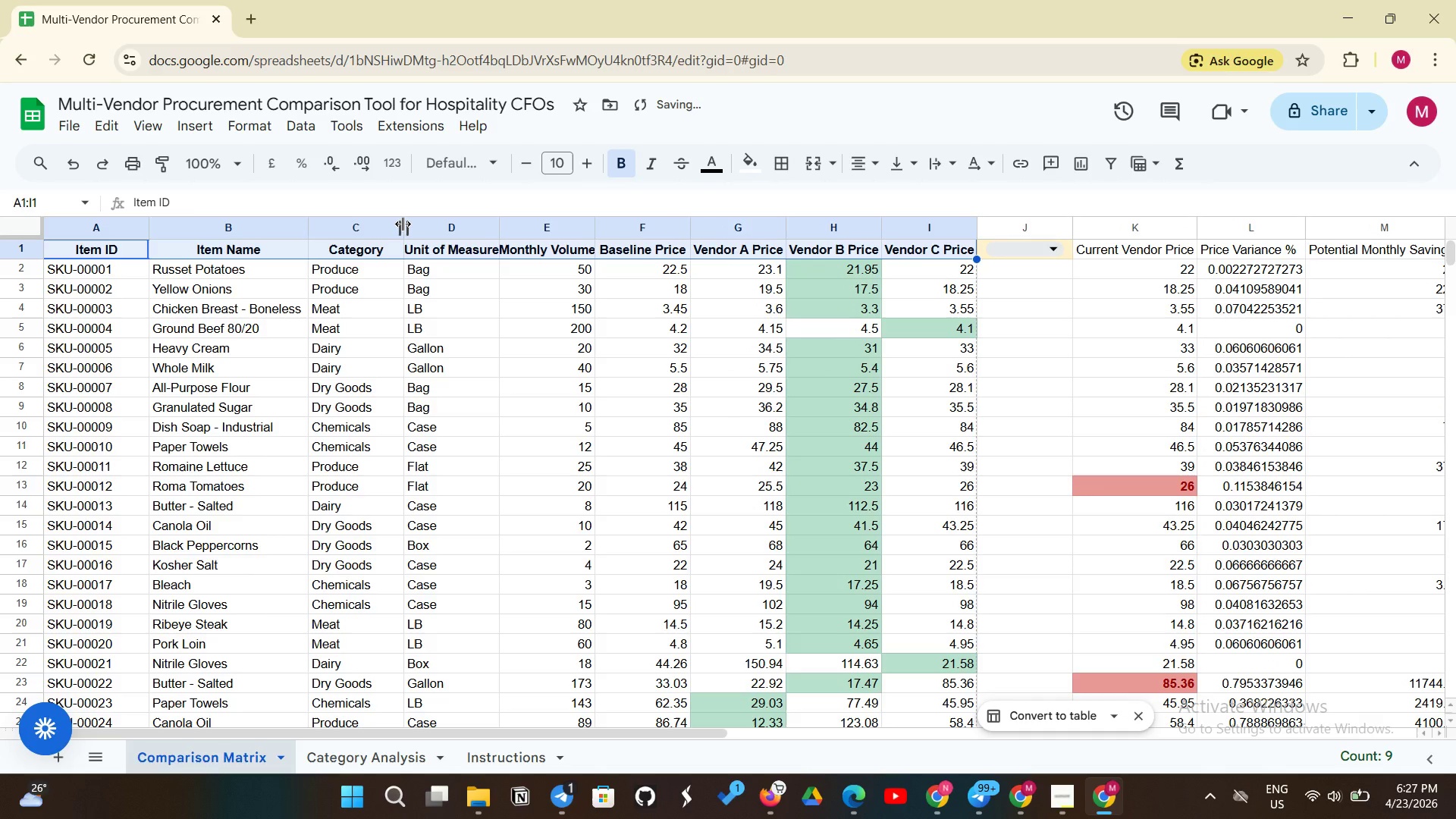 
left_click_drag(start_coordinate=[403, 224], to_coordinate=[418, 222])
 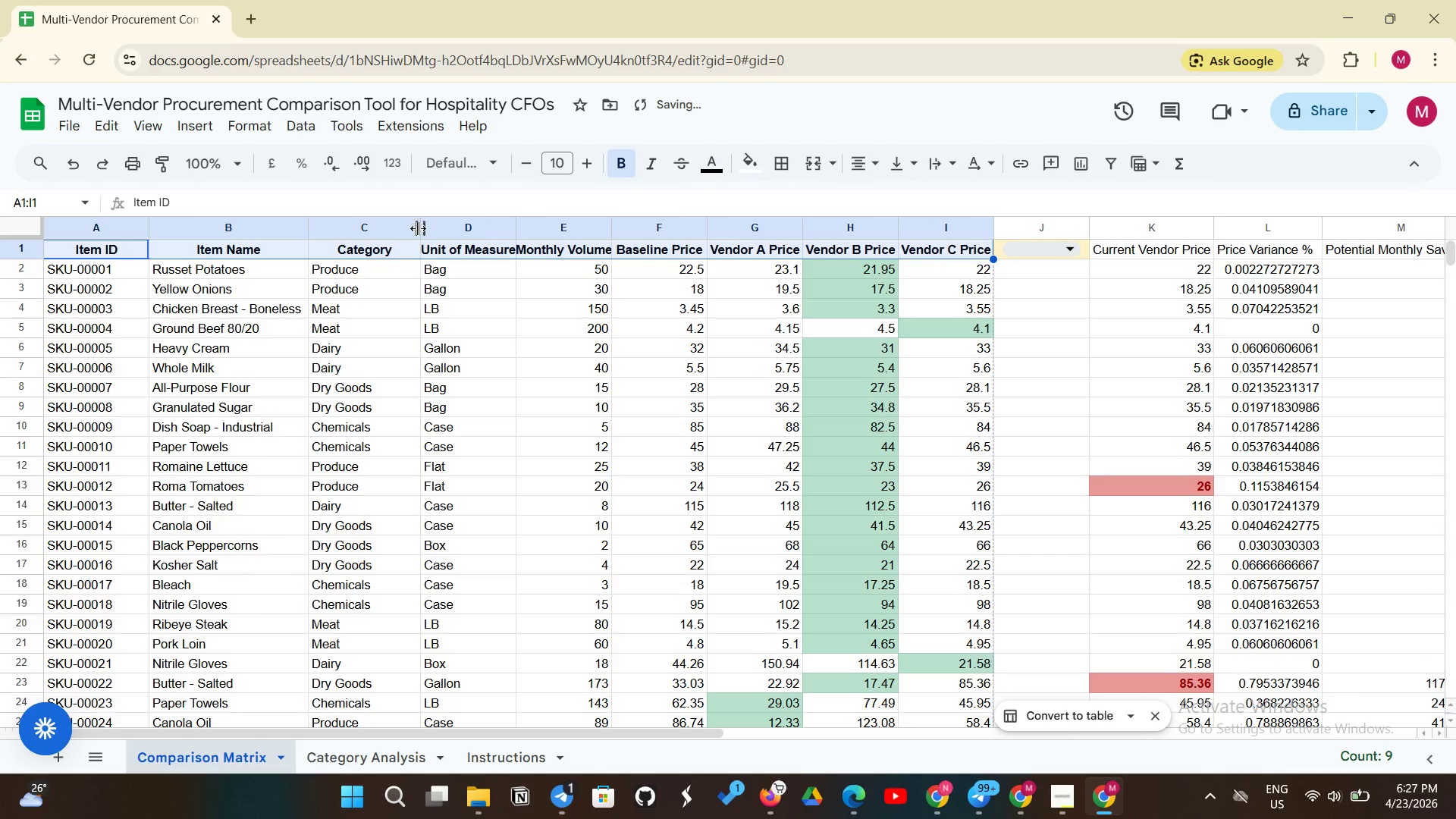 
scroll: coordinate [453, 263], scroll_direction: up, amount: 4.0
 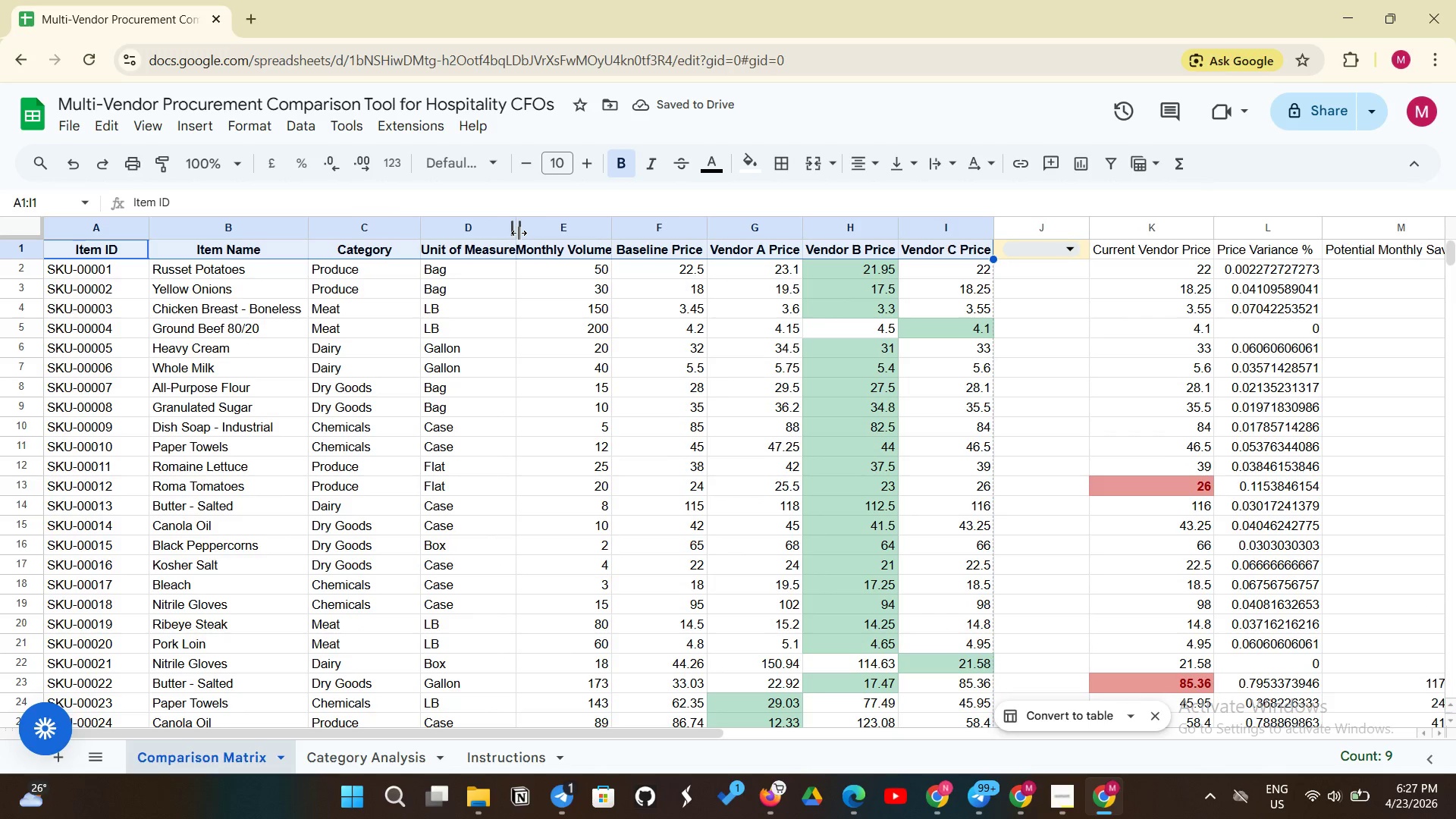 
left_click_drag(start_coordinate=[519, 233], to_coordinate=[543, 224])
 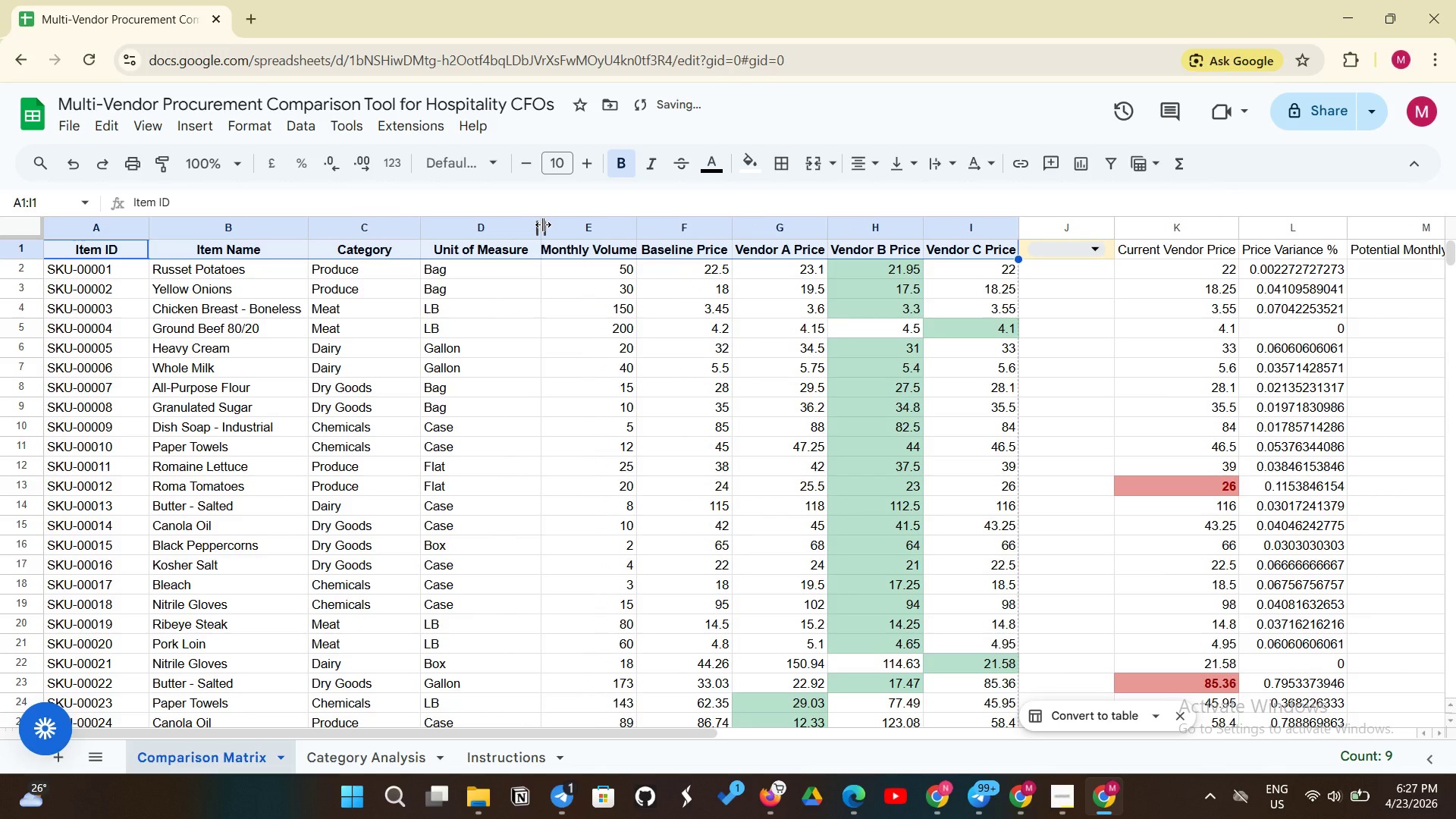 
left_click([543, 224])
 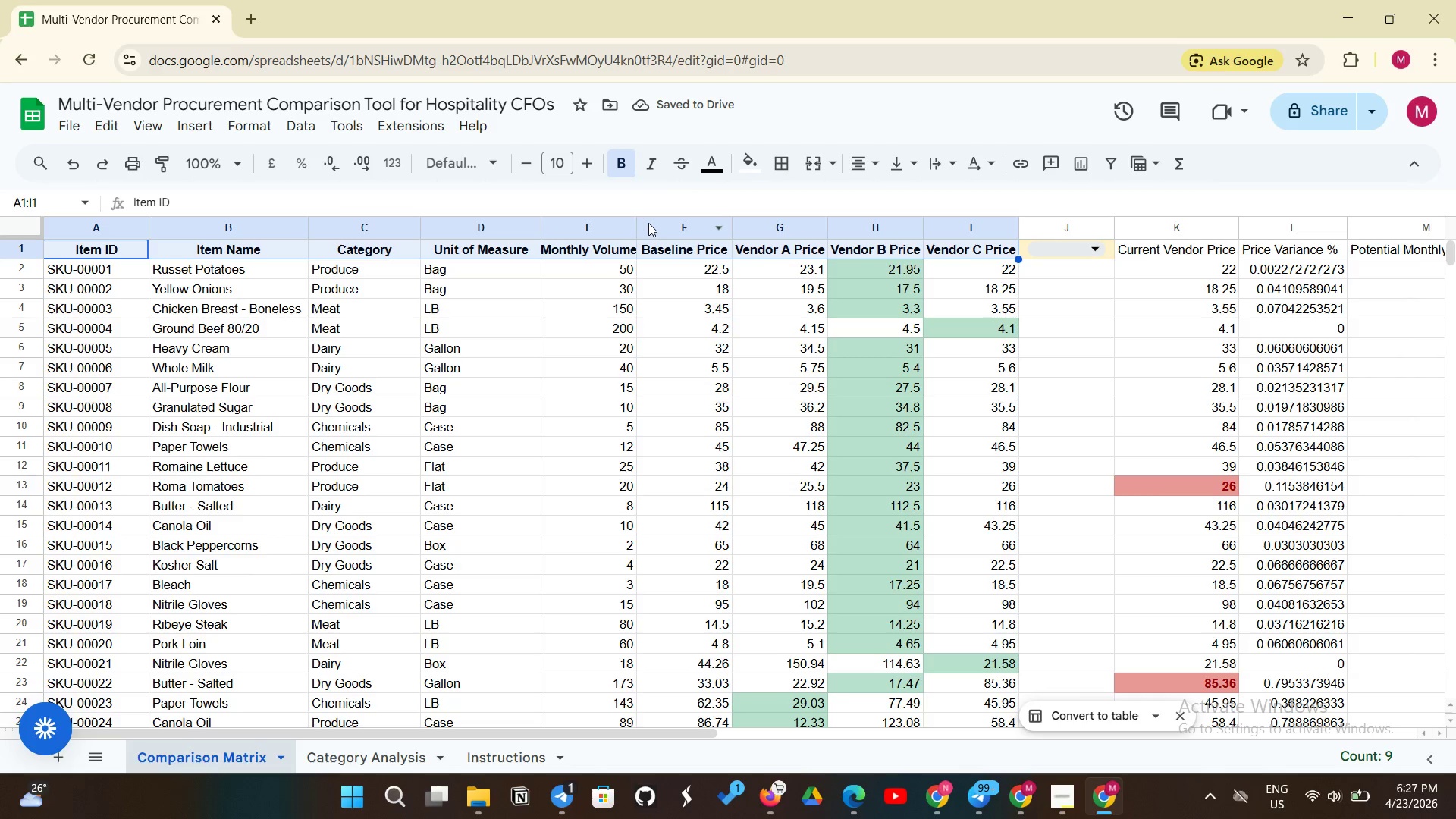 
left_click_drag(start_coordinate=[638, 230], to_coordinate=[670, 221])
 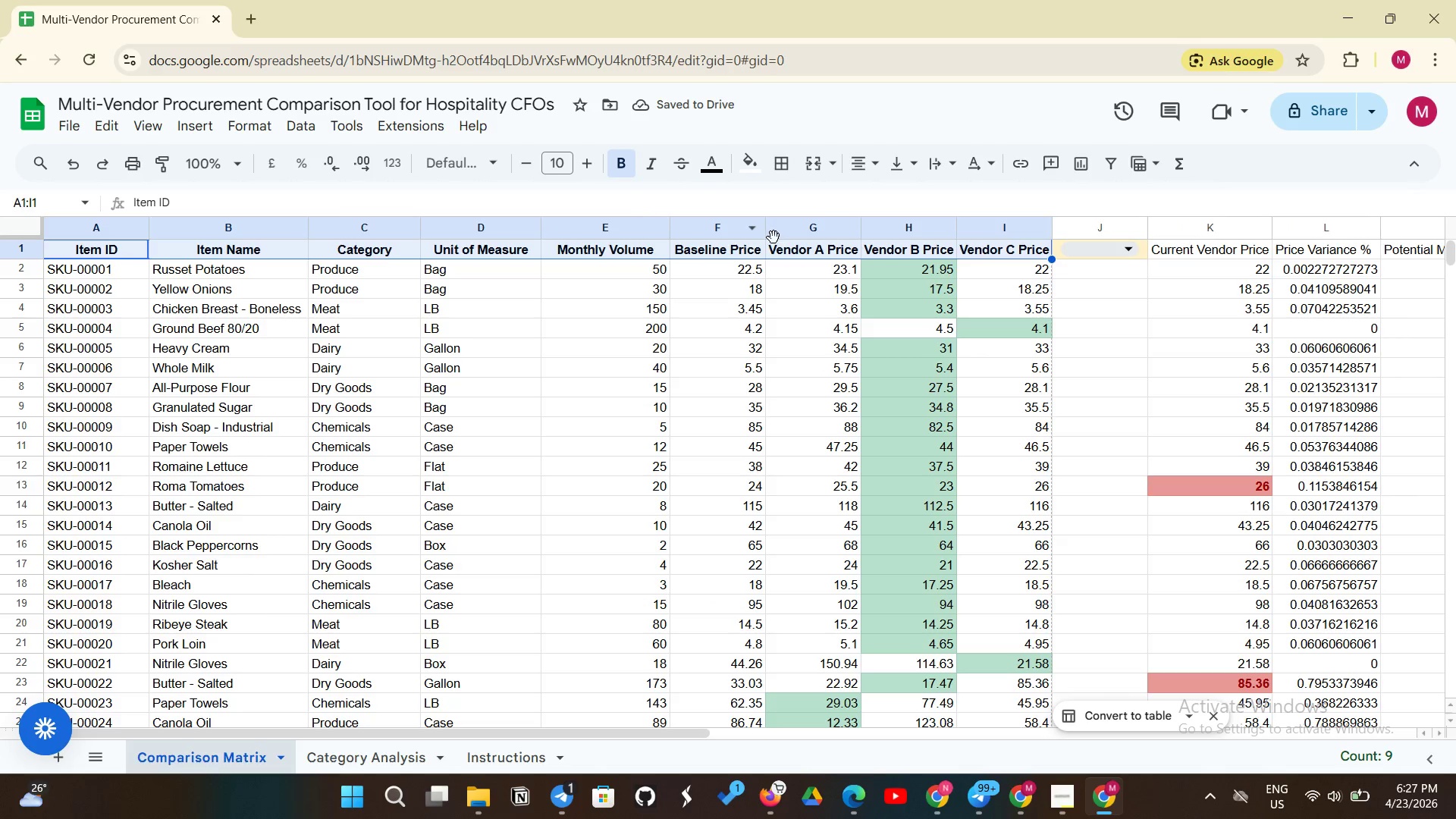 
left_click_drag(start_coordinate=[764, 231], to_coordinate=[788, 221])
 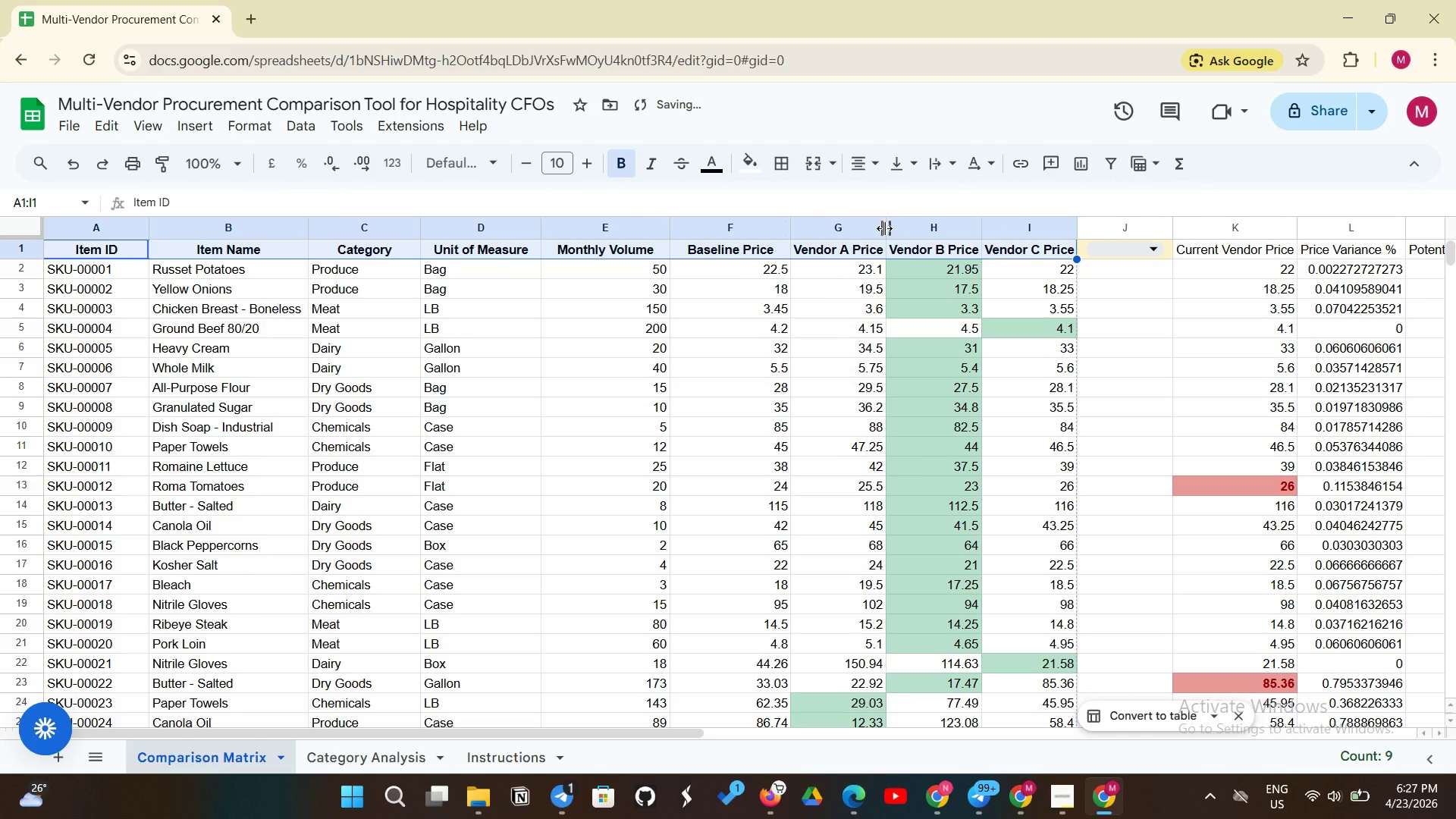 
left_click_drag(start_coordinate=[884, 228], to_coordinate=[894, 224])
 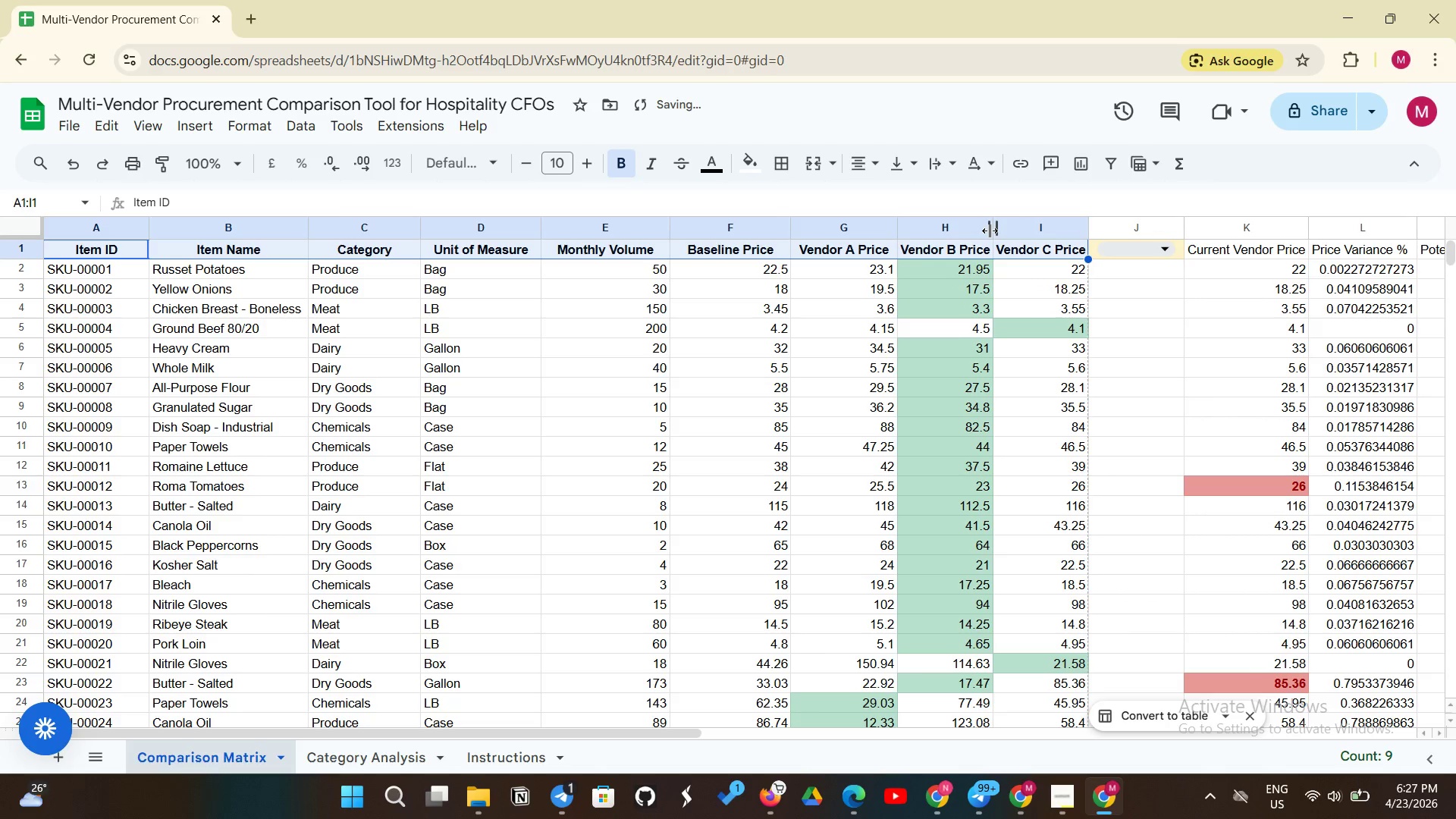 
left_click_drag(start_coordinate=[990, 231], to_coordinate=[1000, 226])
 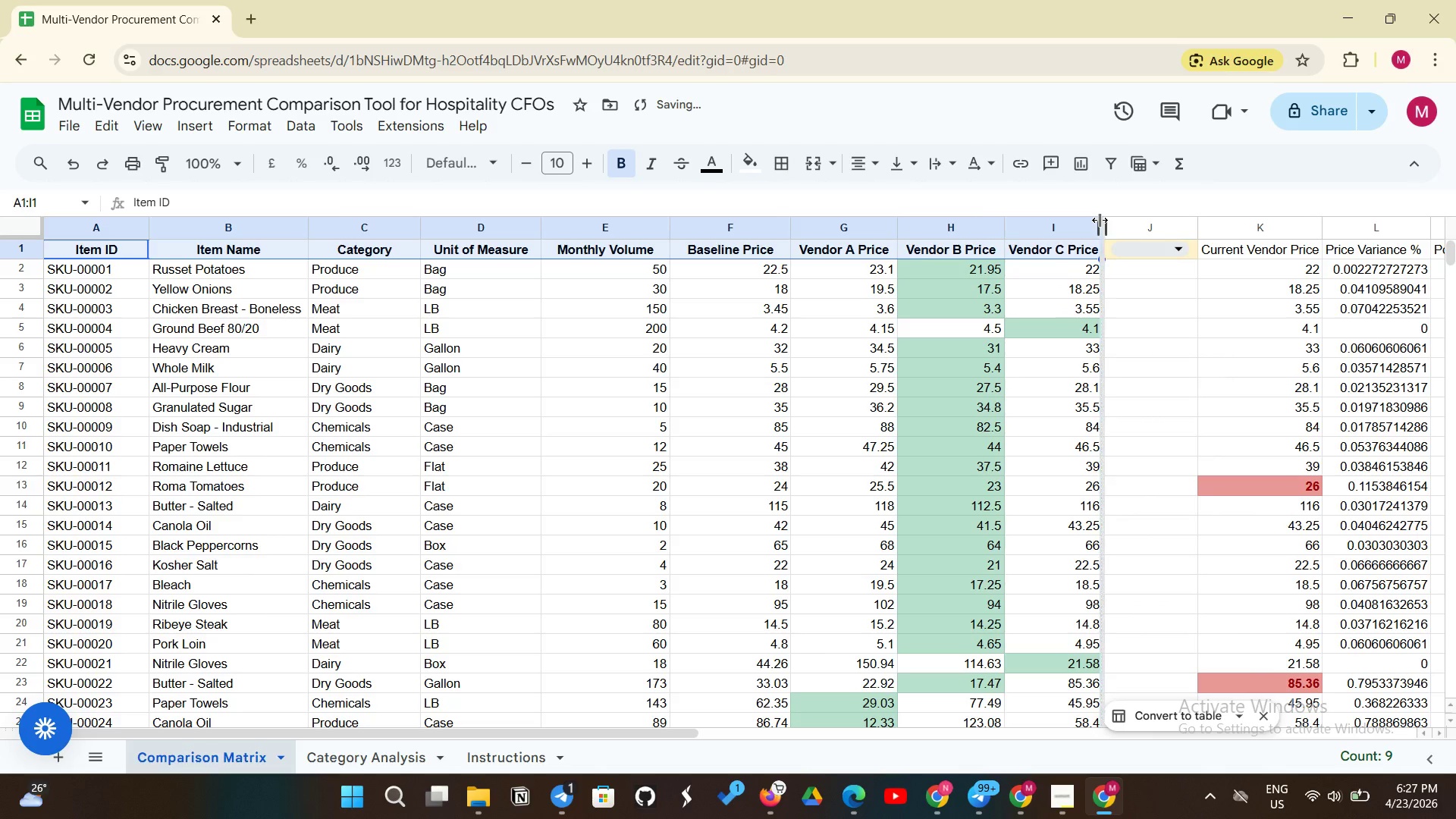 
left_click_drag(start_coordinate=[1103, 218], to_coordinate=[1116, 214])
 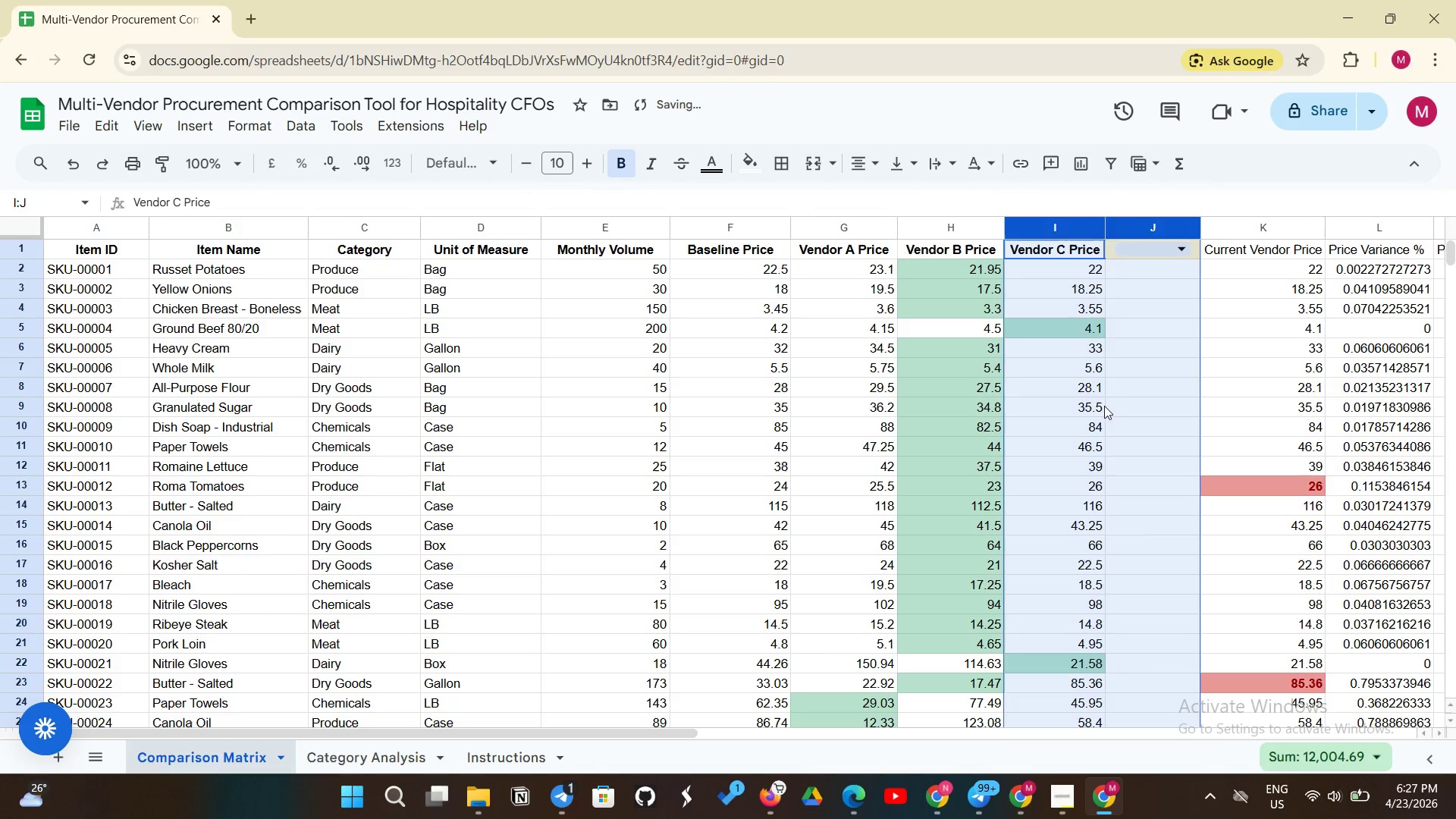 
left_click([1121, 391])
 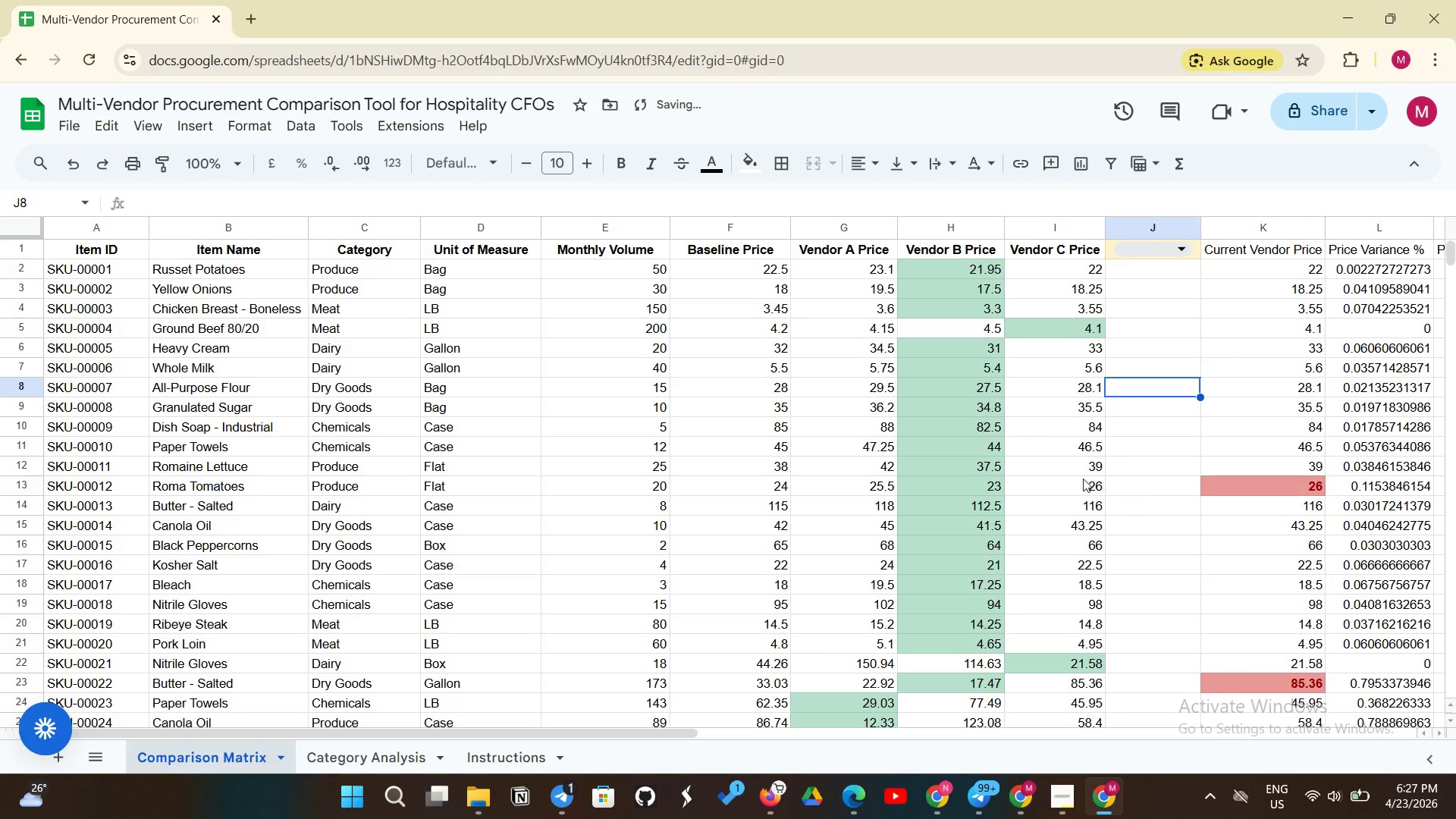 
scroll: coordinate [1127, 456], scroll_direction: up, amount: 10.0
 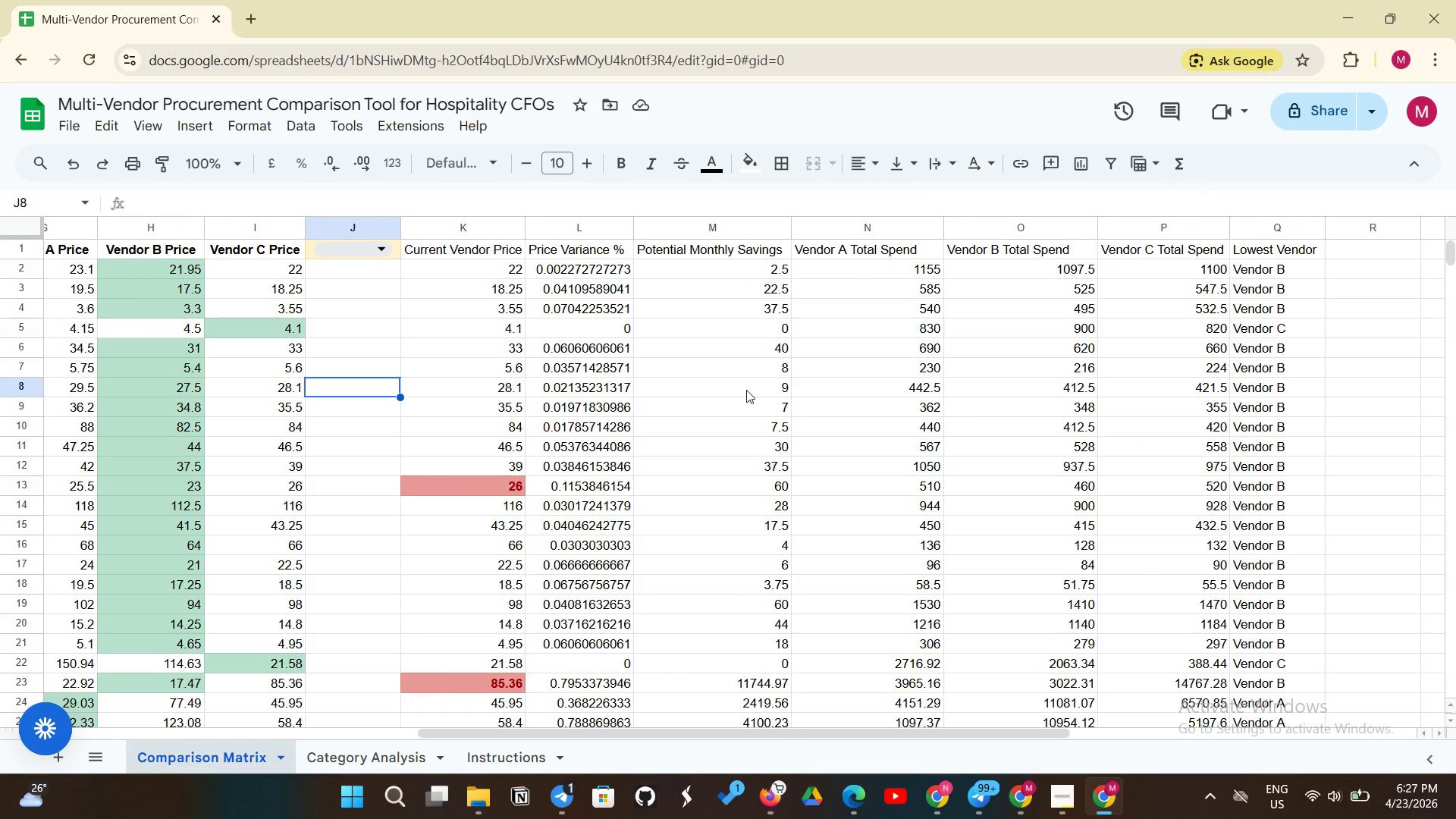 
wait(5.52)
 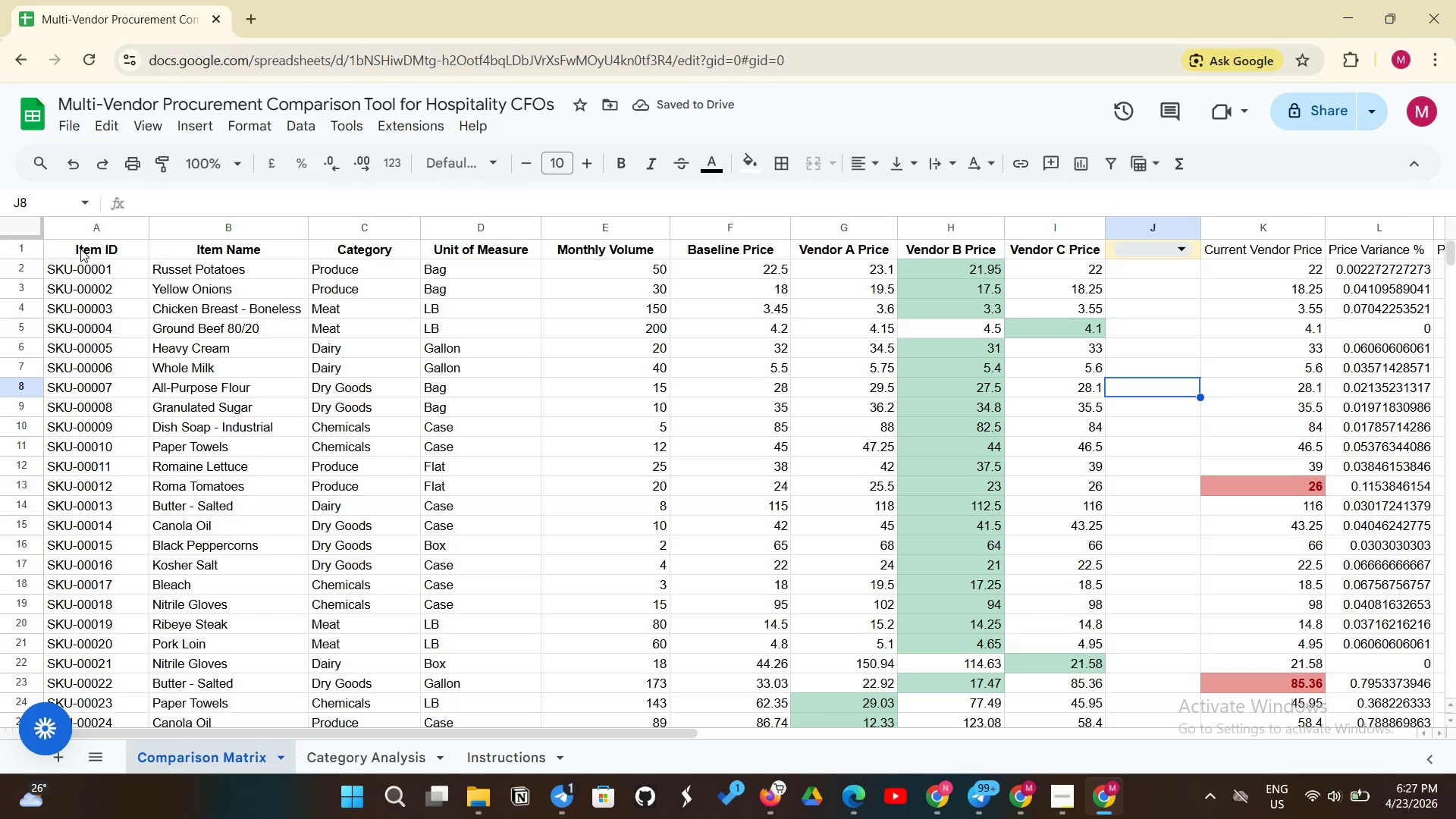 
left_click_drag(start_coordinate=[506, 246], to_coordinate=[1325, 256])
 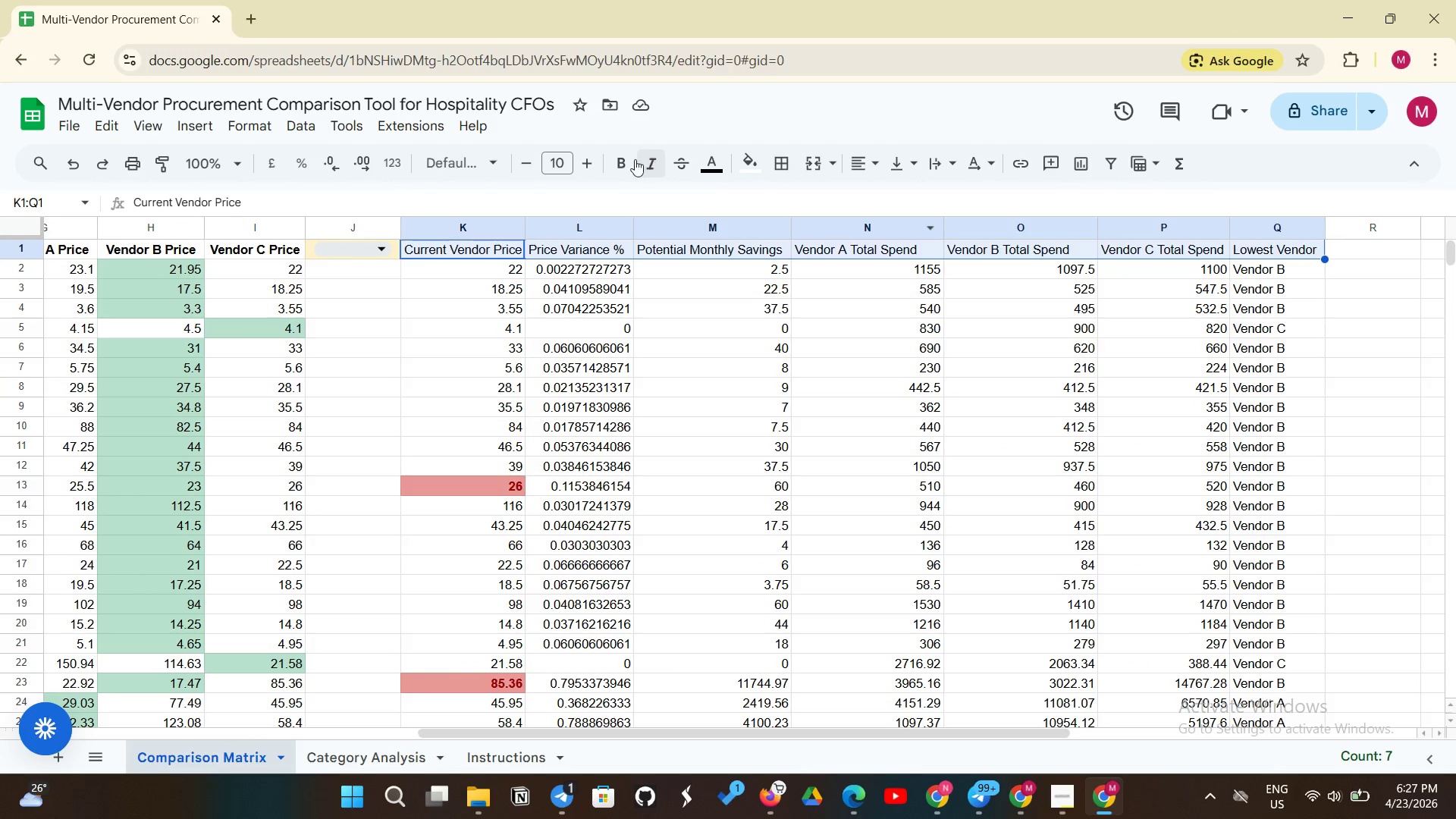 
left_click([620, 168])
 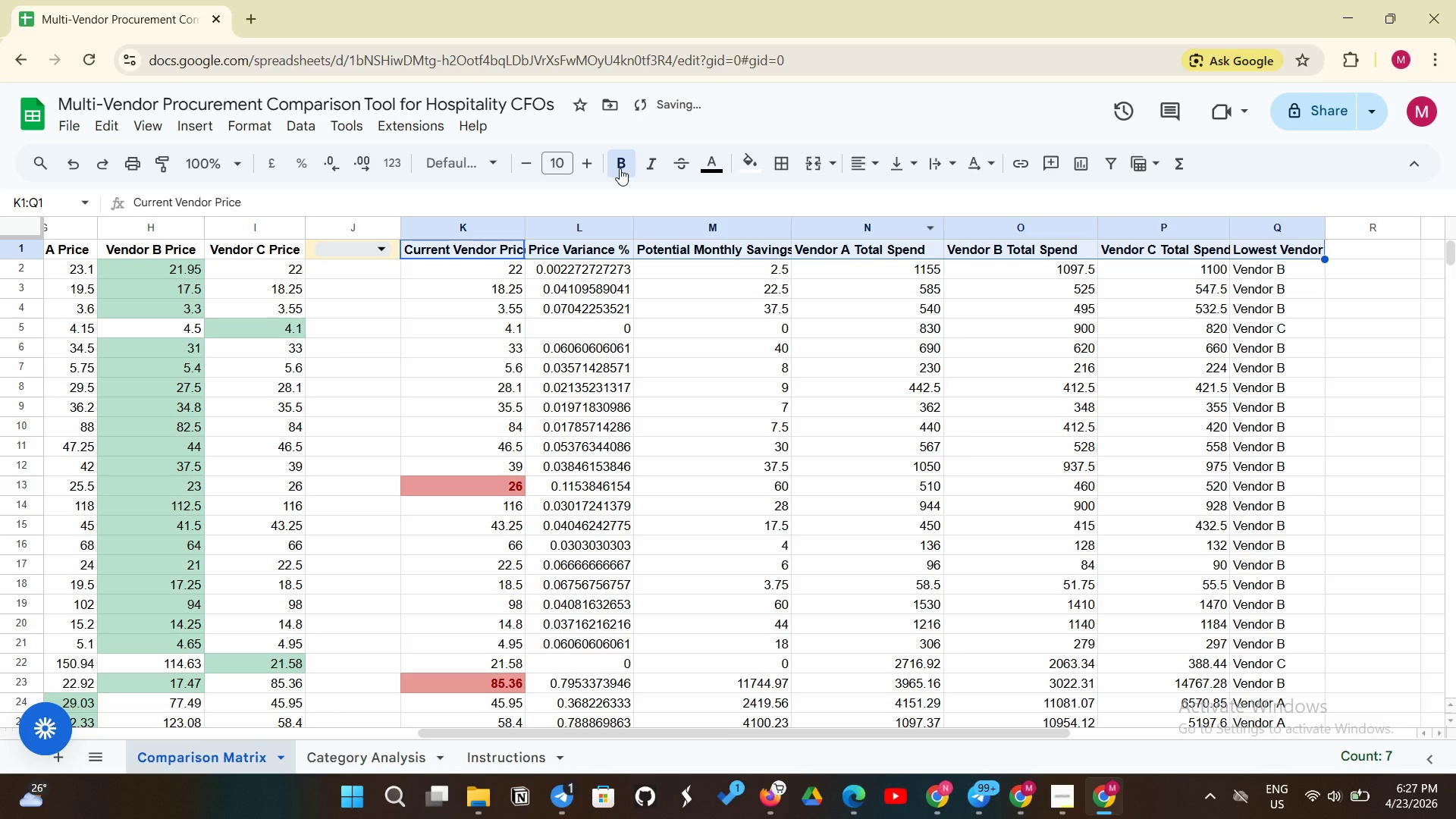 
key(Control+Shift+E)
 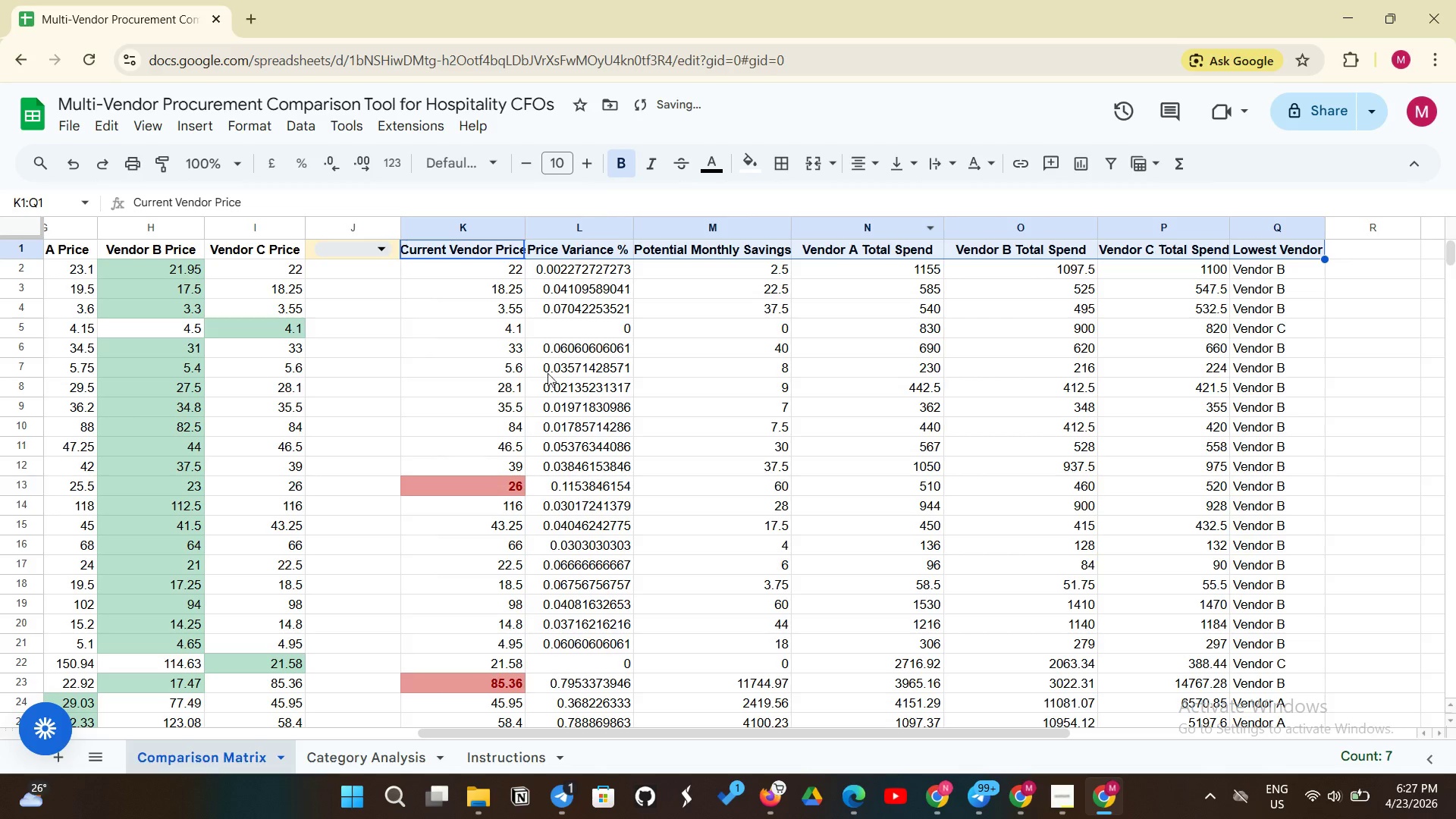 
left_click([494, 441])
 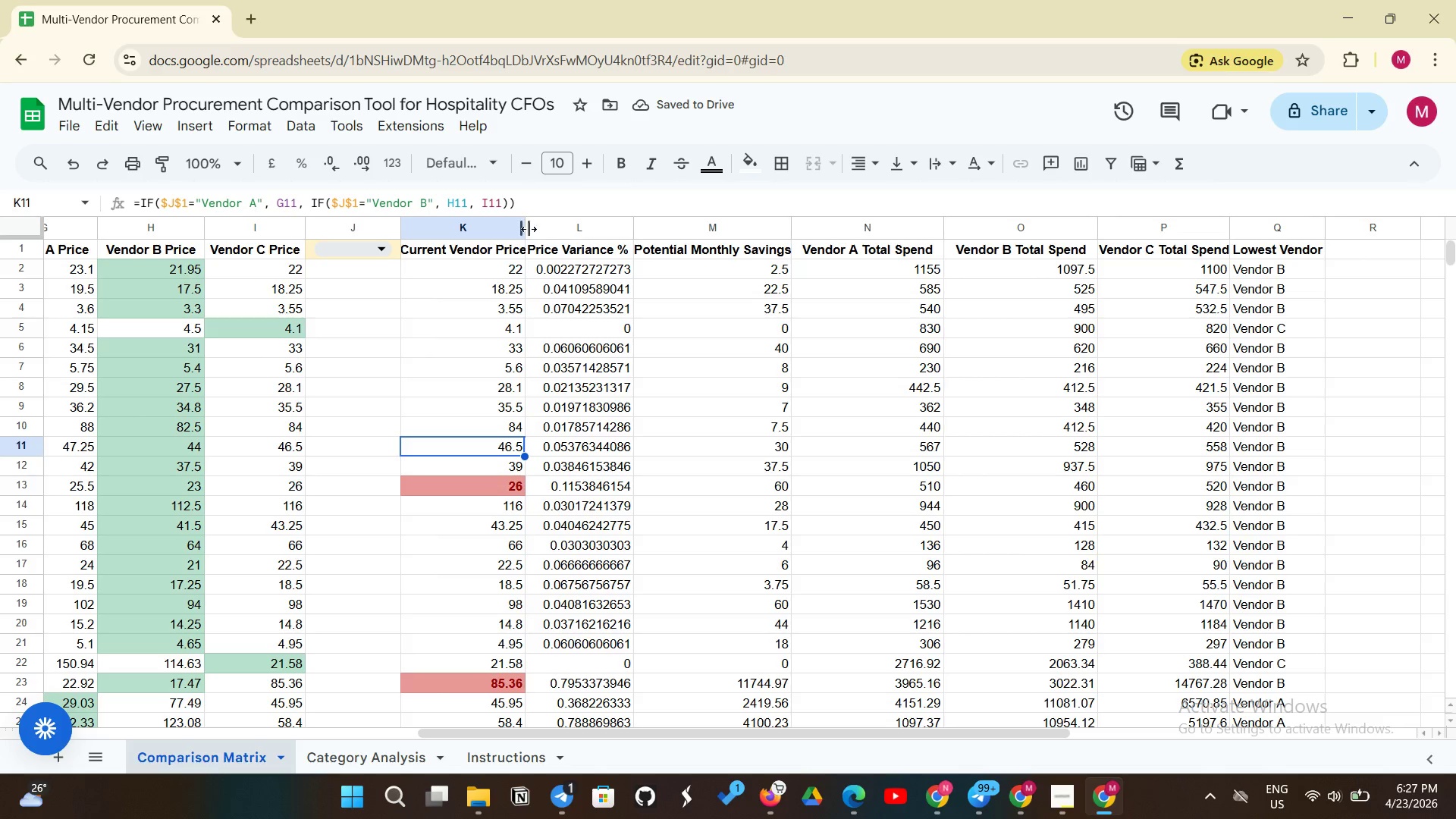 
left_click_drag(start_coordinate=[529, 229], to_coordinate=[543, 228])
 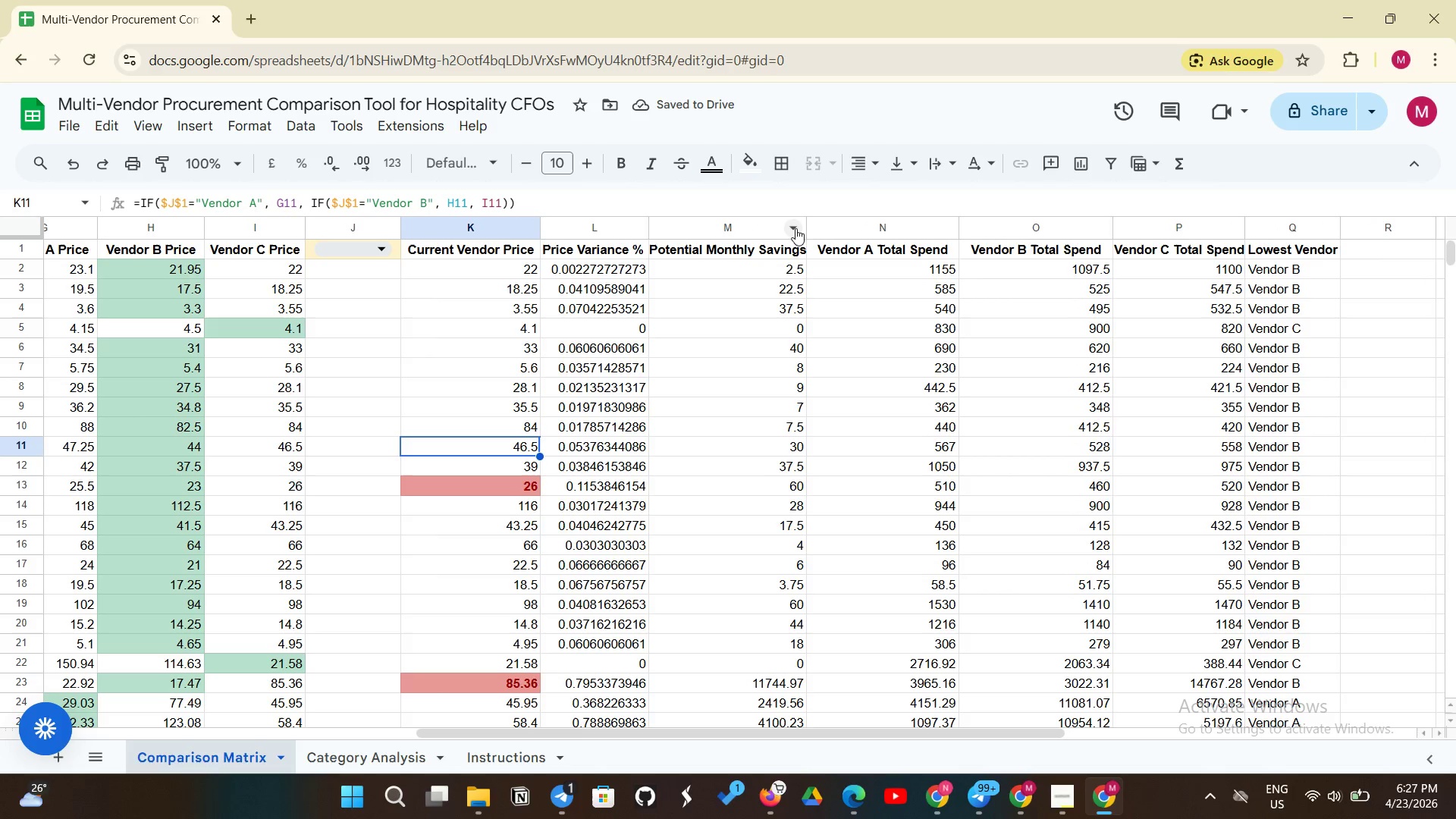 
left_click([807, 224])
 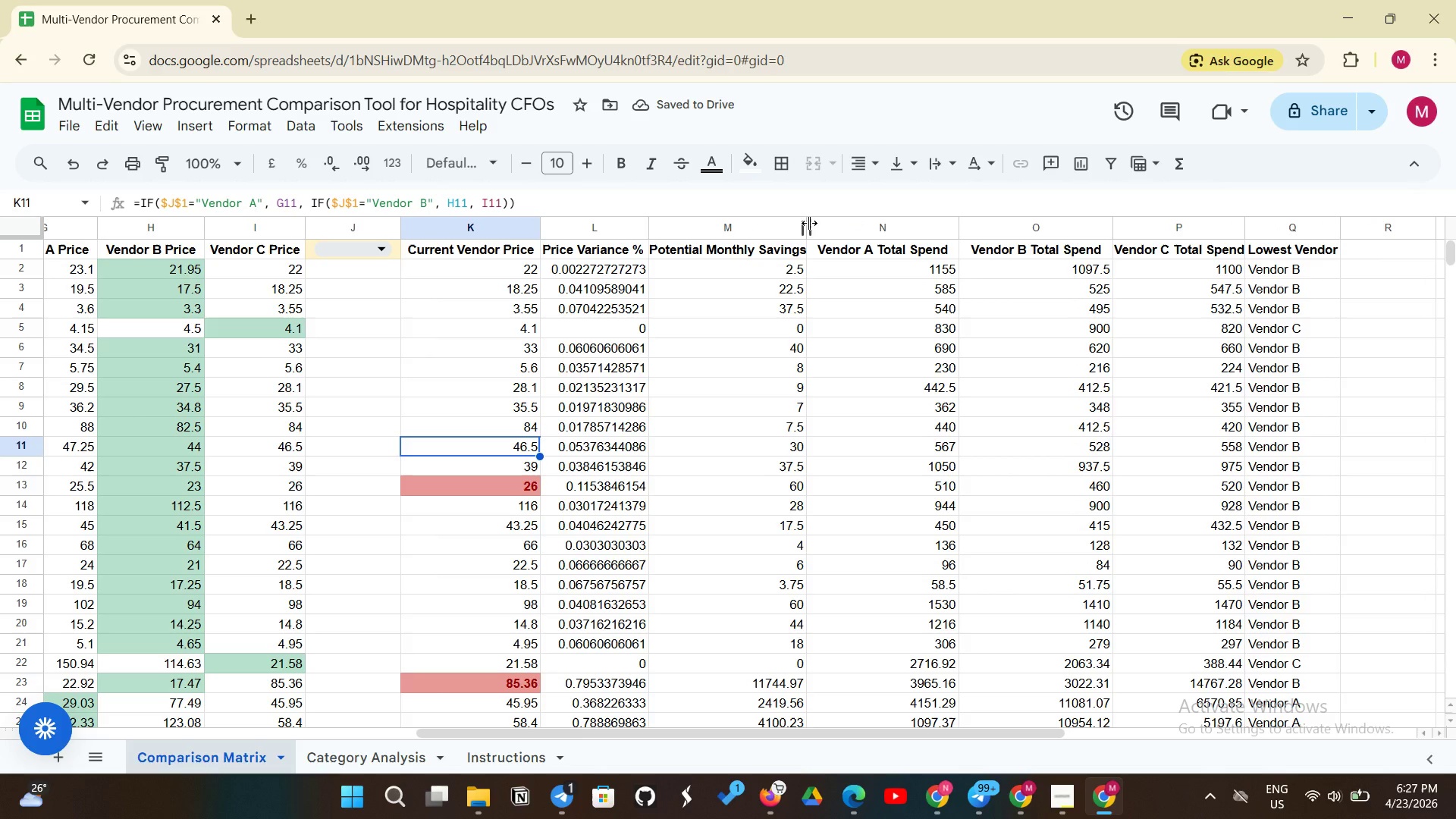 
left_click([807, 223])
 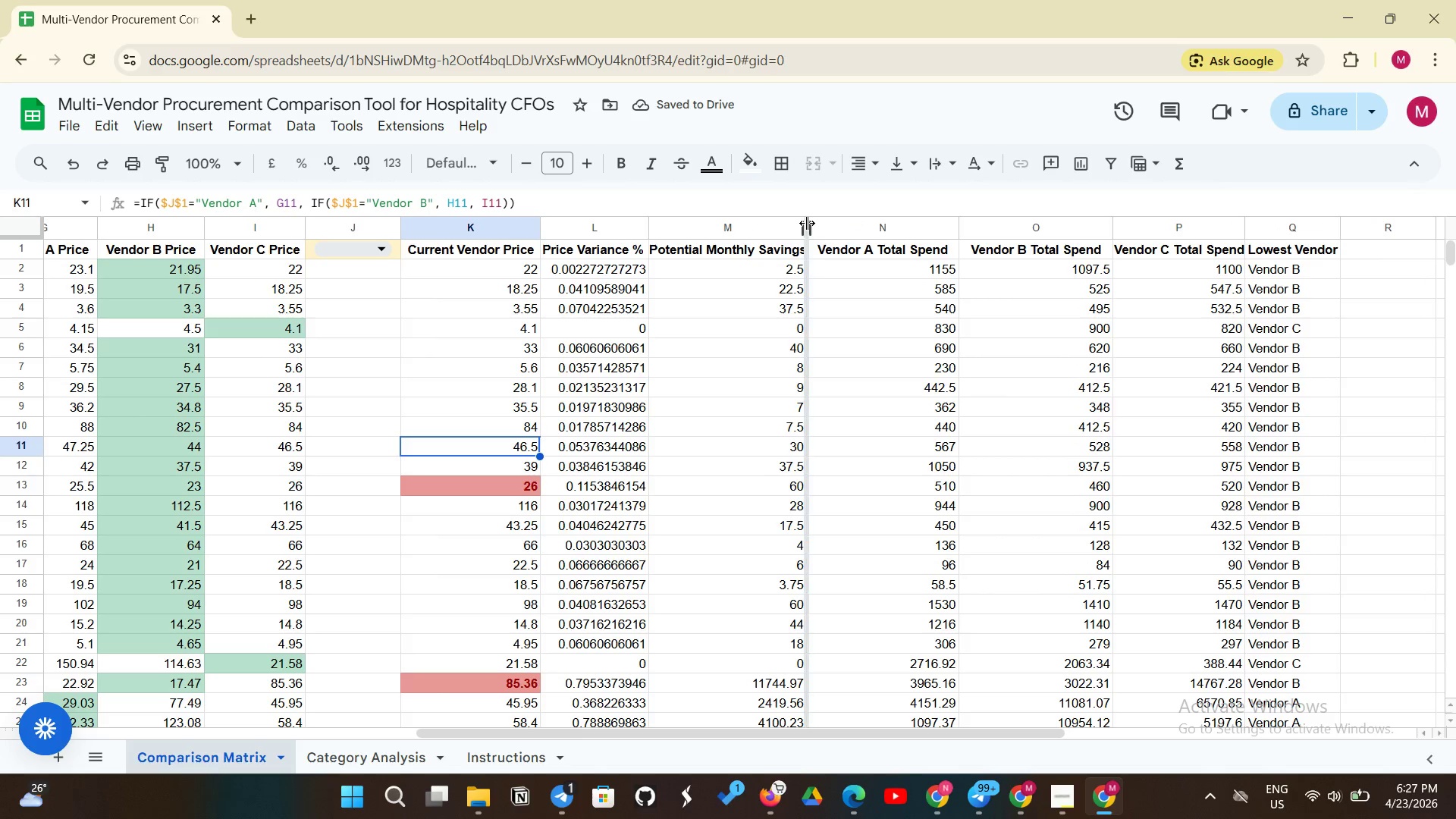 
left_click_drag(start_coordinate=[807, 223], to_coordinate=[821, 220])
 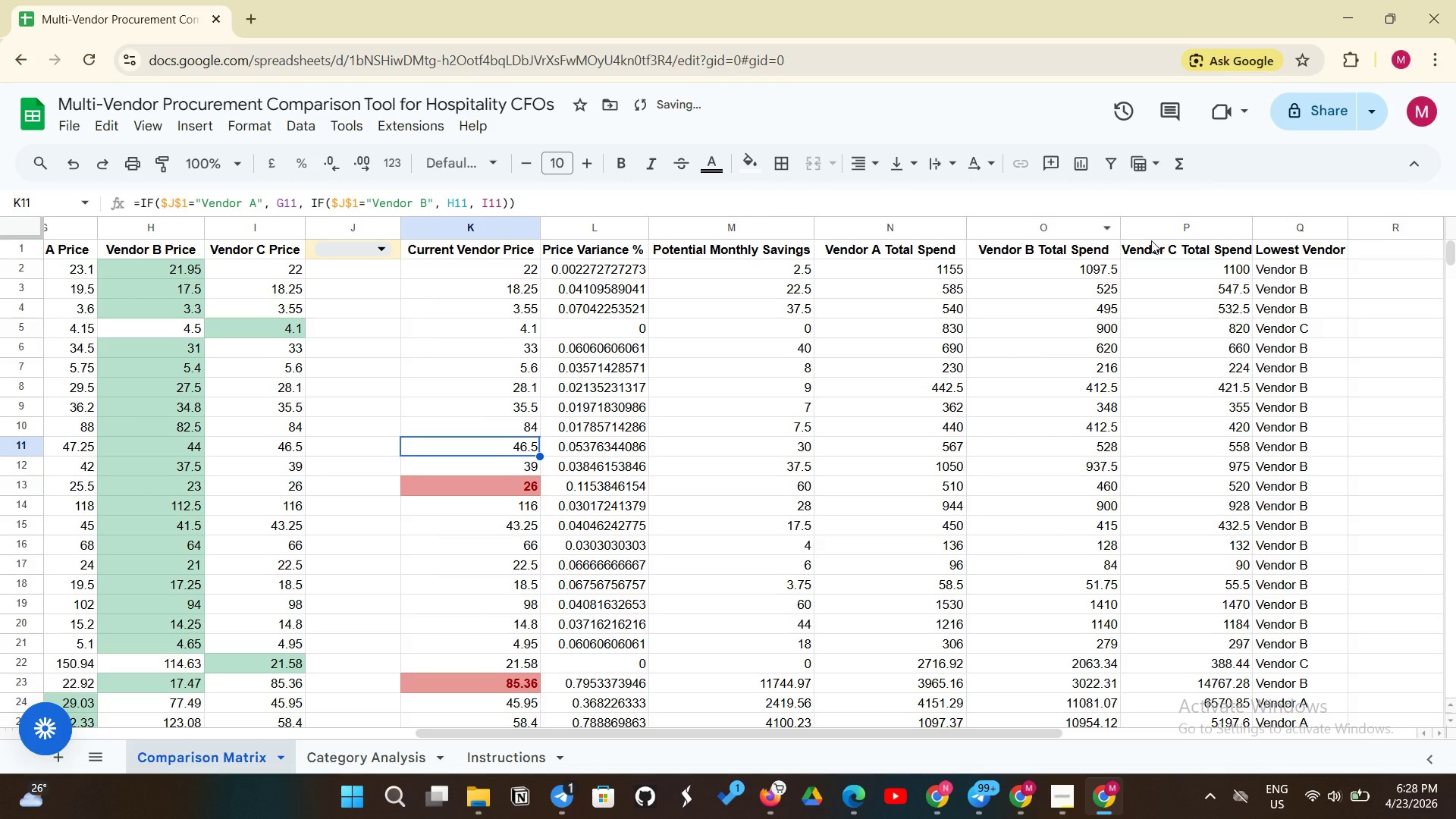 
left_click([1184, 231])
 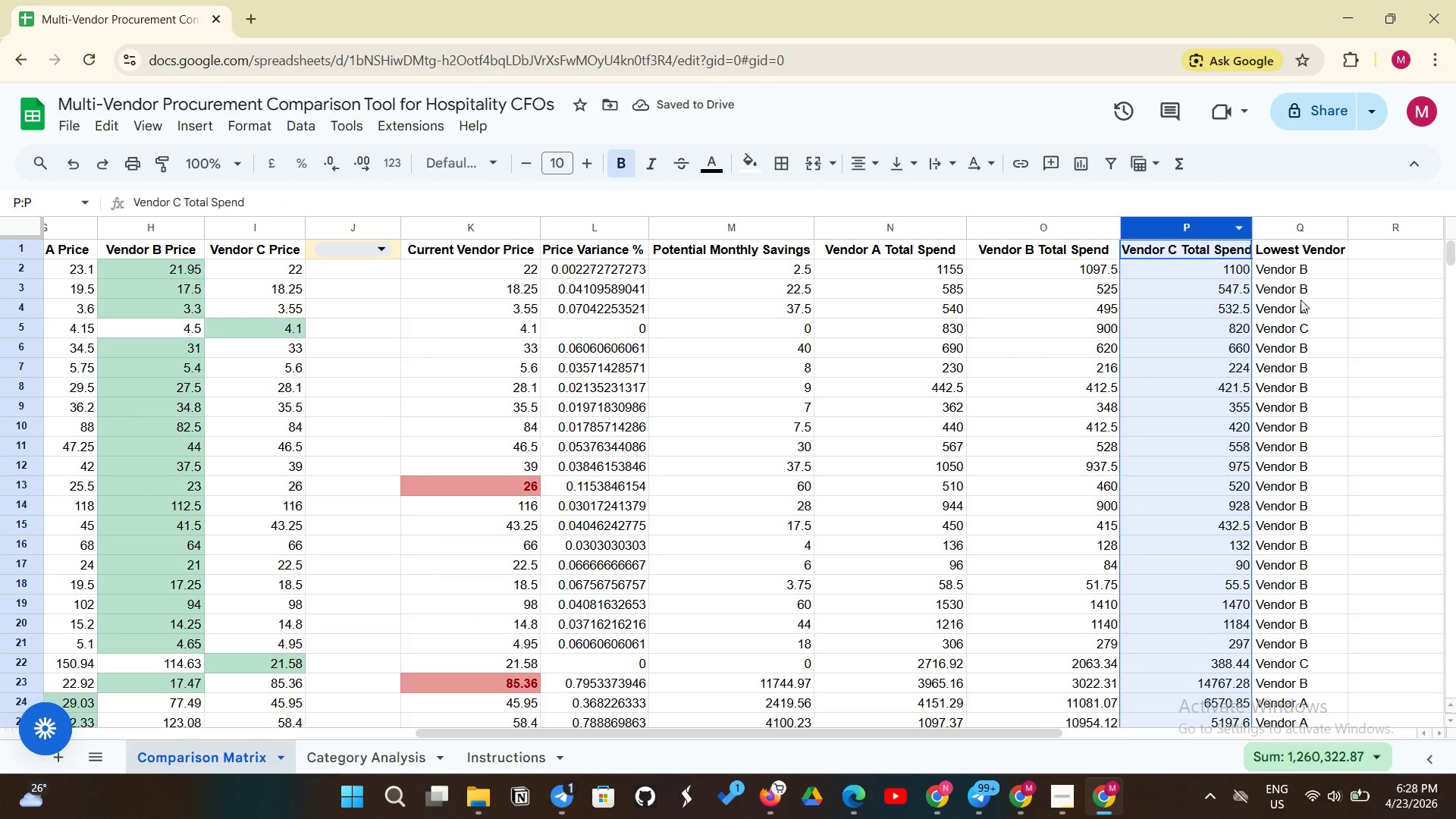 
left_click([1302, 301])
 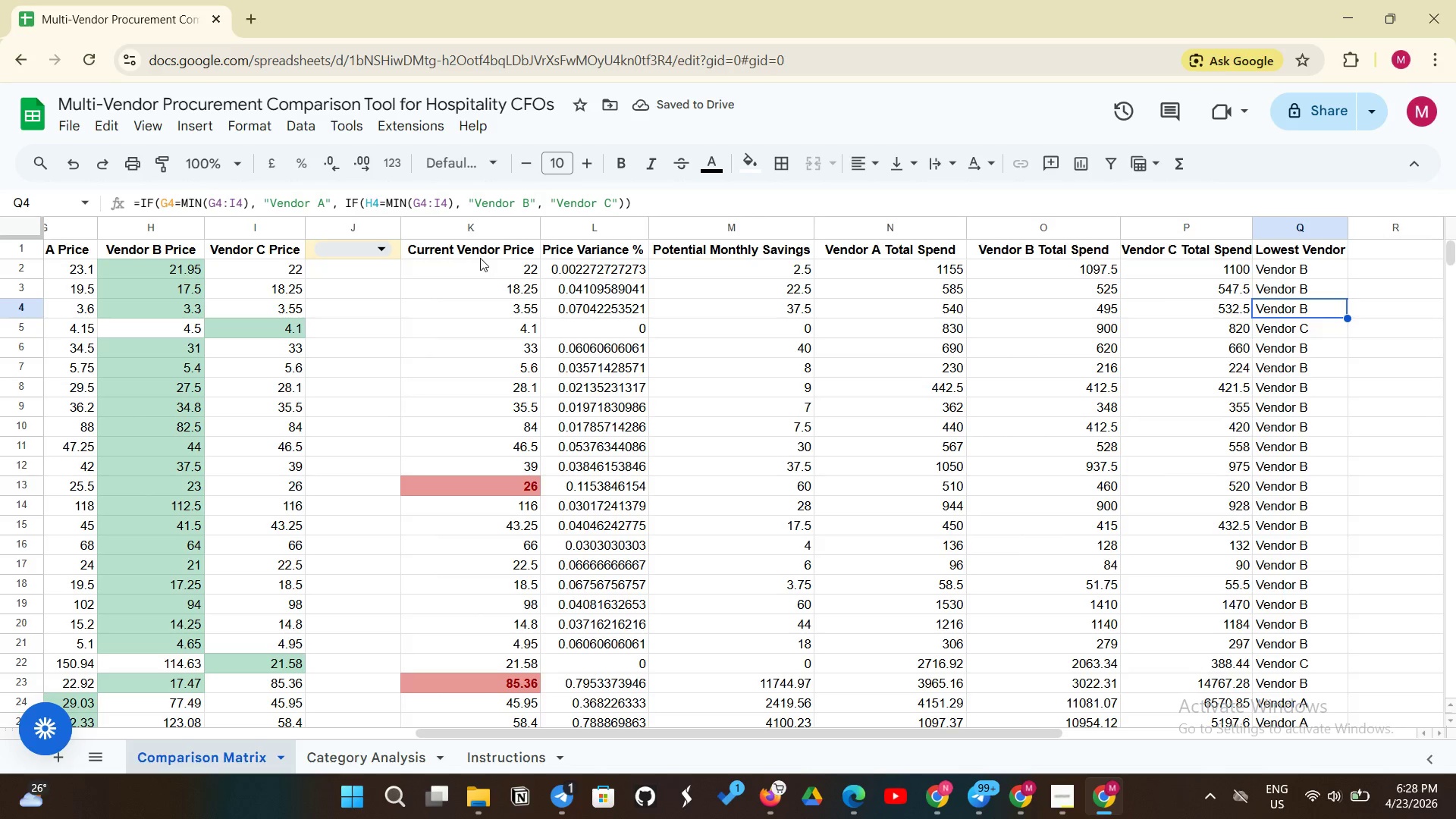 
left_click_drag(start_coordinate=[488, 248], to_coordinate=[1307, 435])
 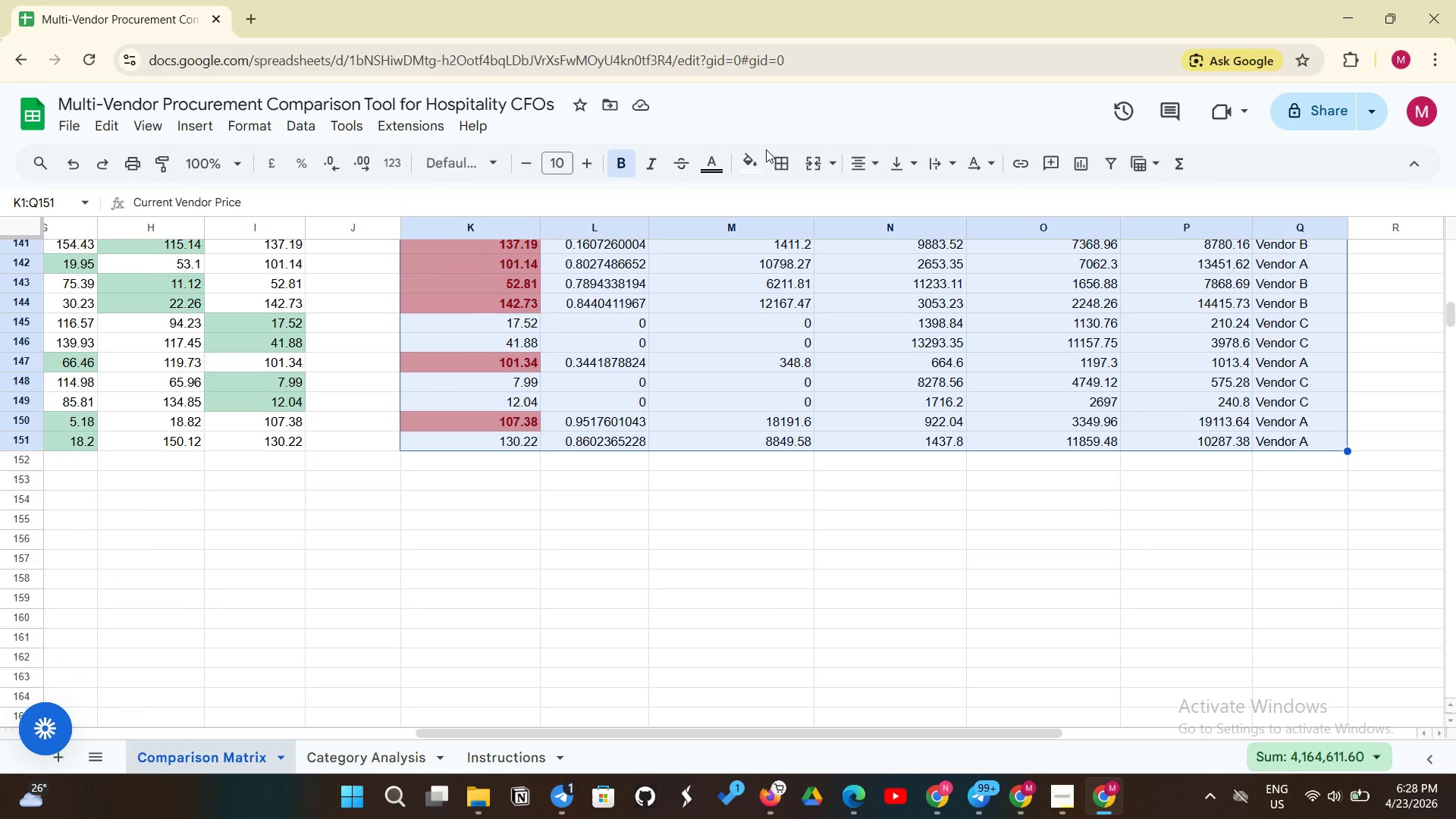 
left_click([769, 155])
 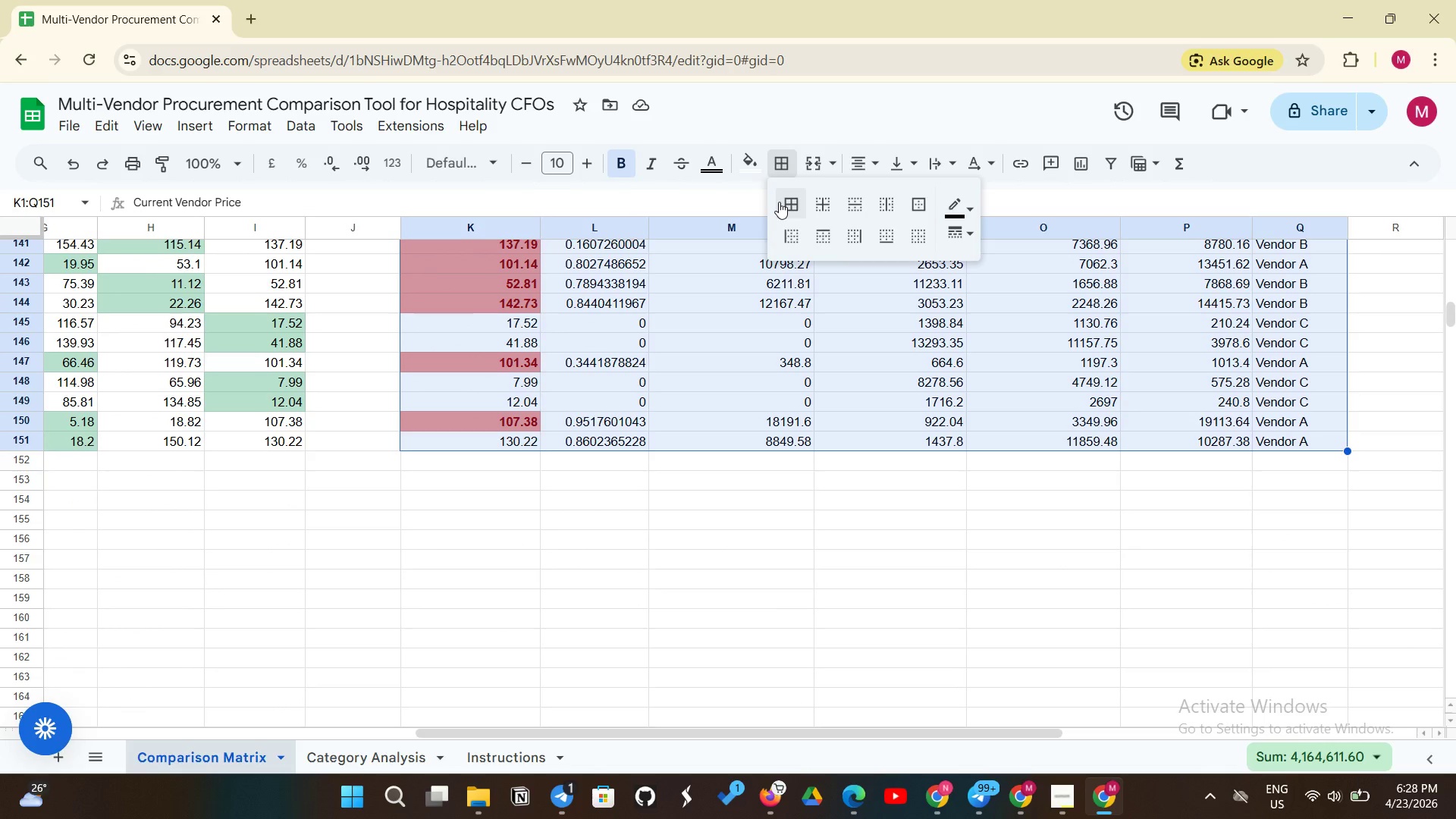 
left_click([779, 202])
 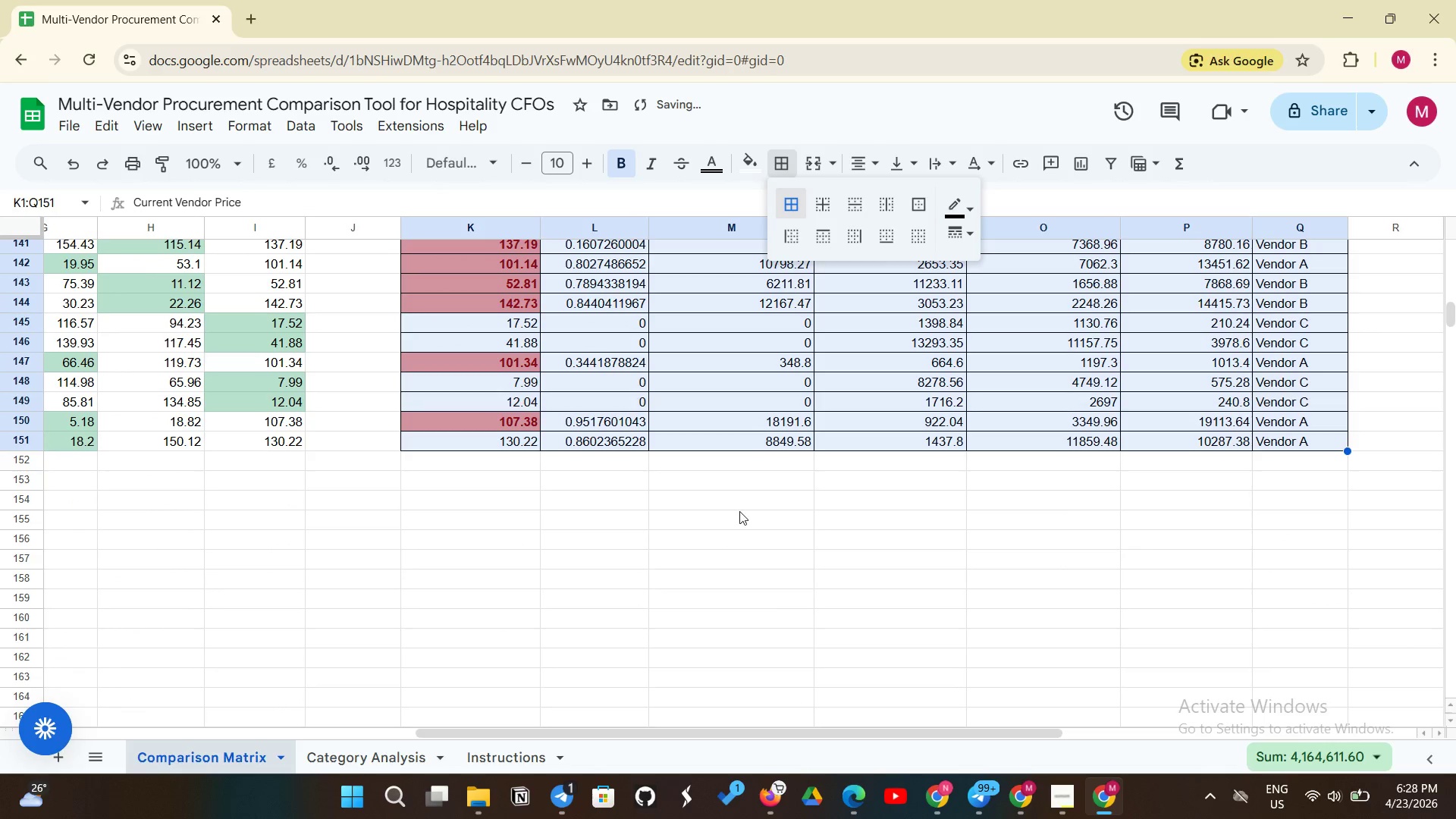 
scroll: coordinate [738, 511], scroll_direction: up, amount: 34.0
 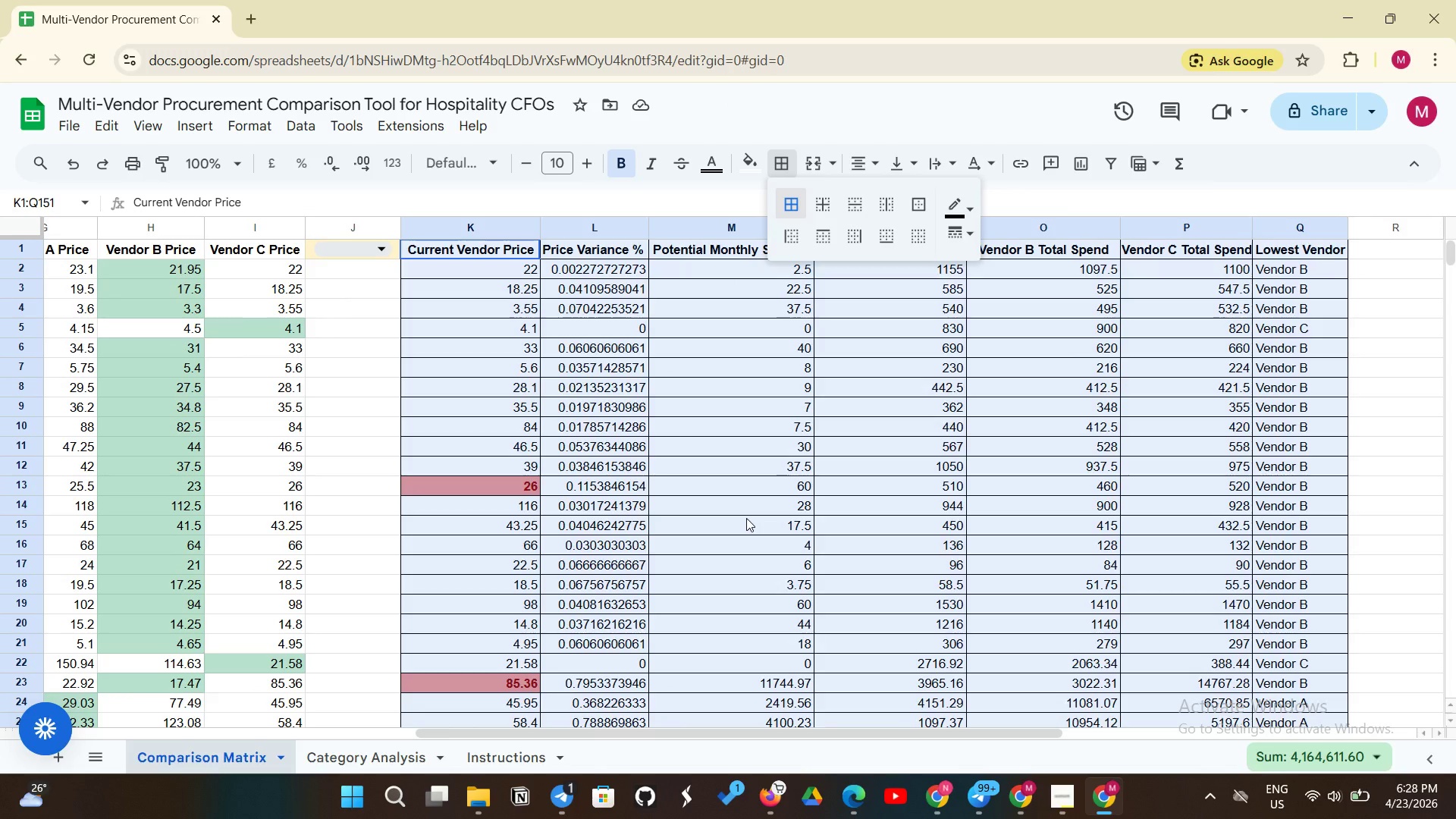 
wait(11.35)
 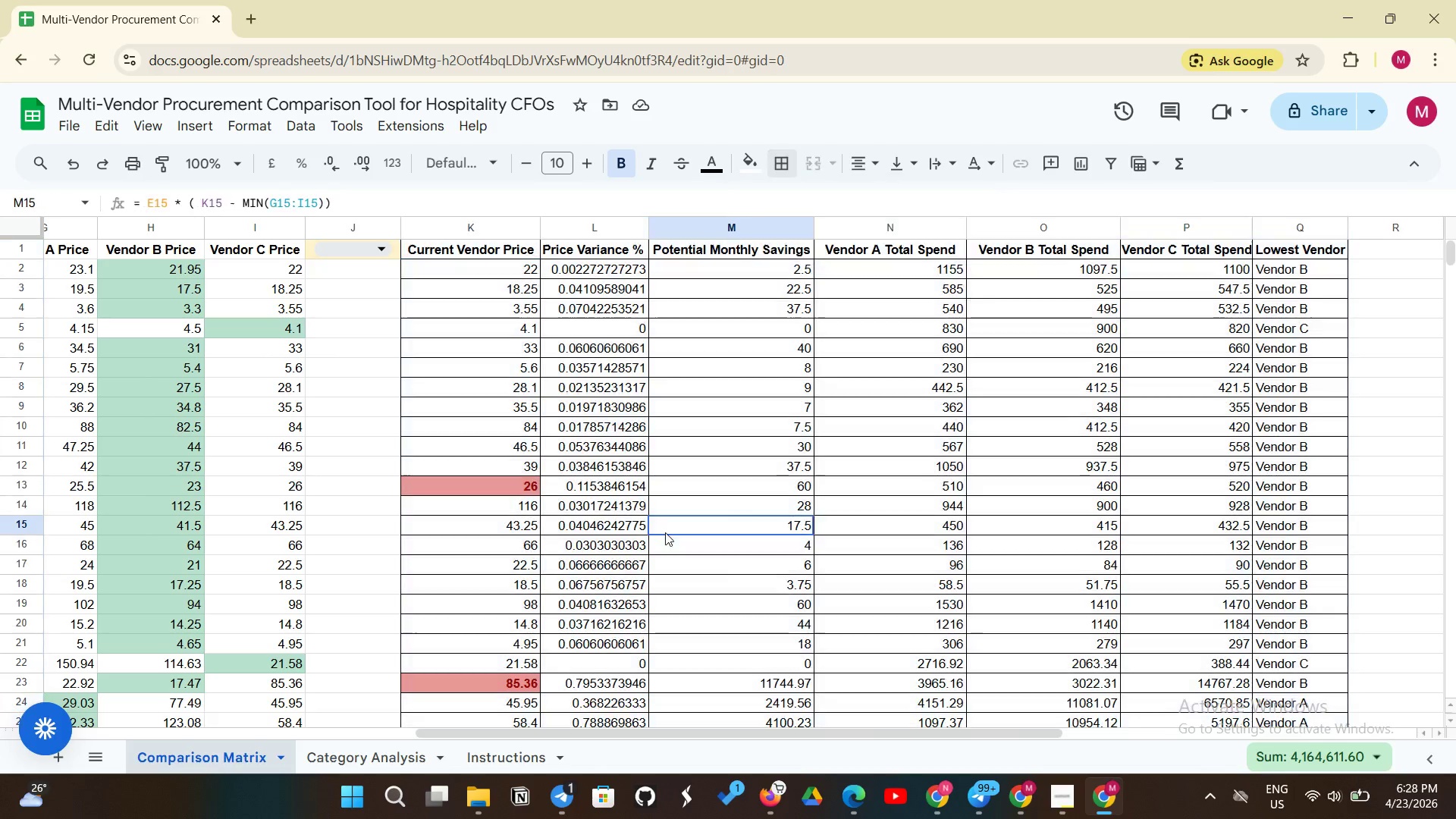 
left_click([665, 532])
 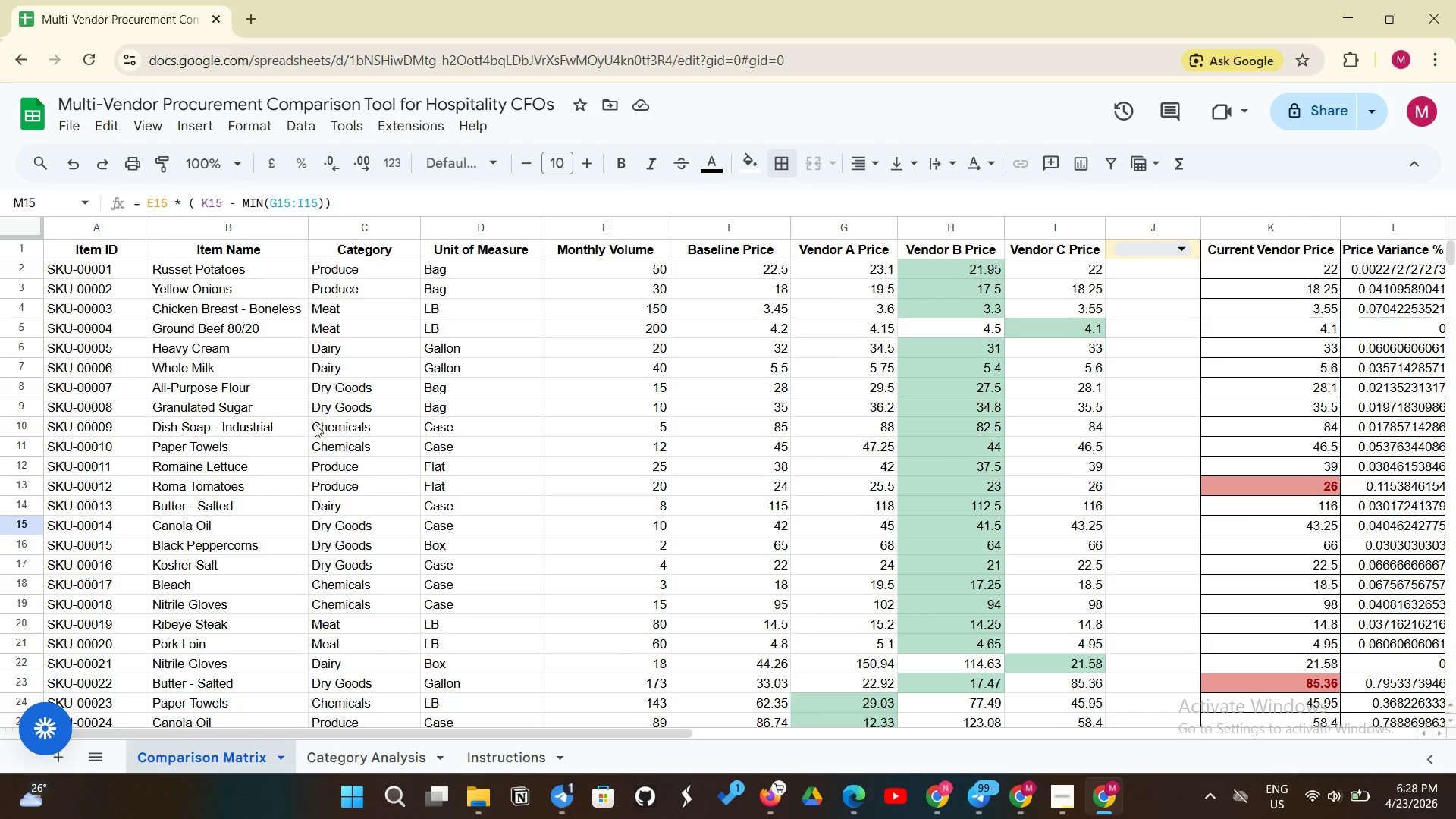 
scroll: coordinate [665, 532], scroll_direction: up, amount: 4.0
 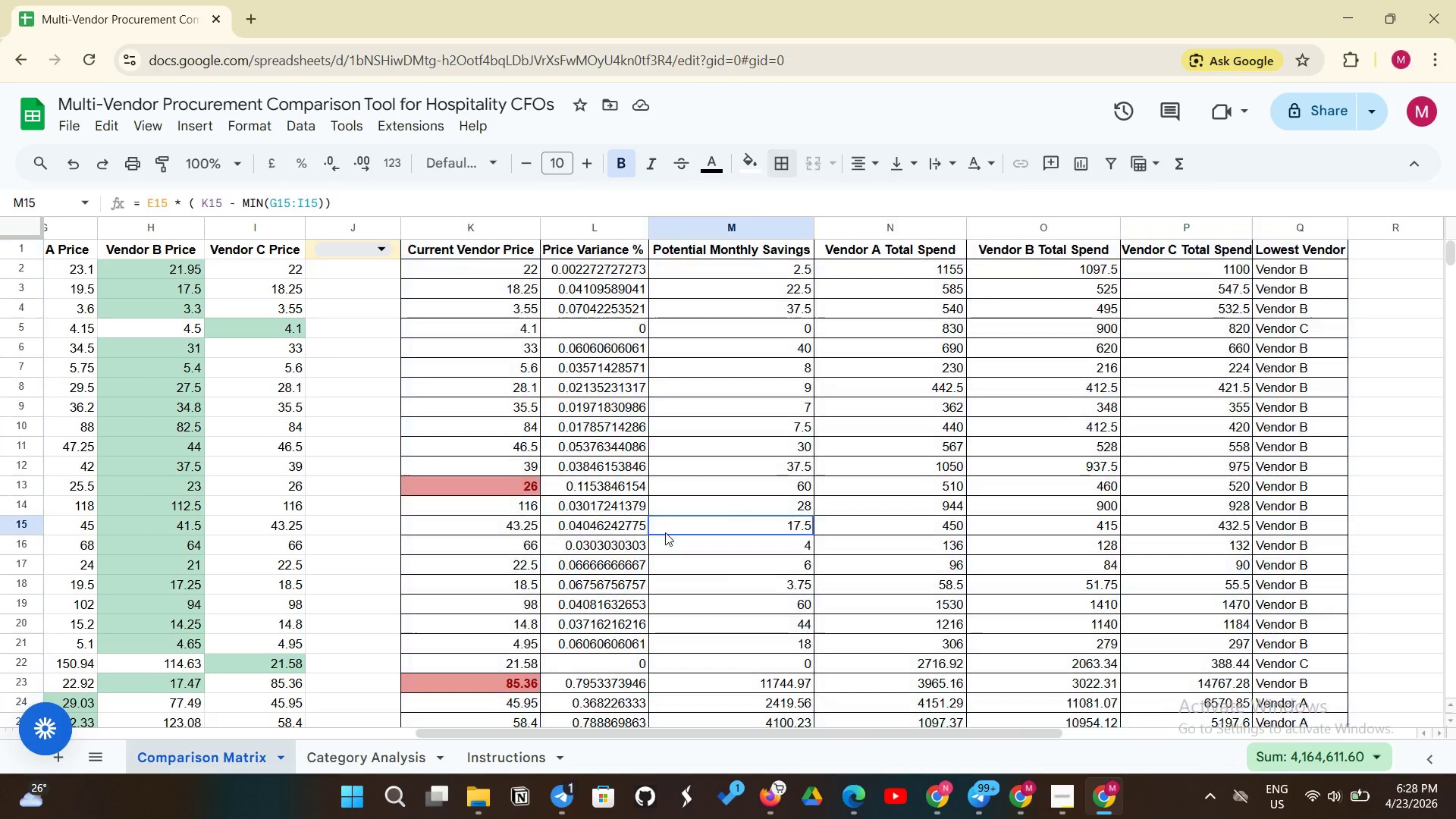 
wait(5.02)
 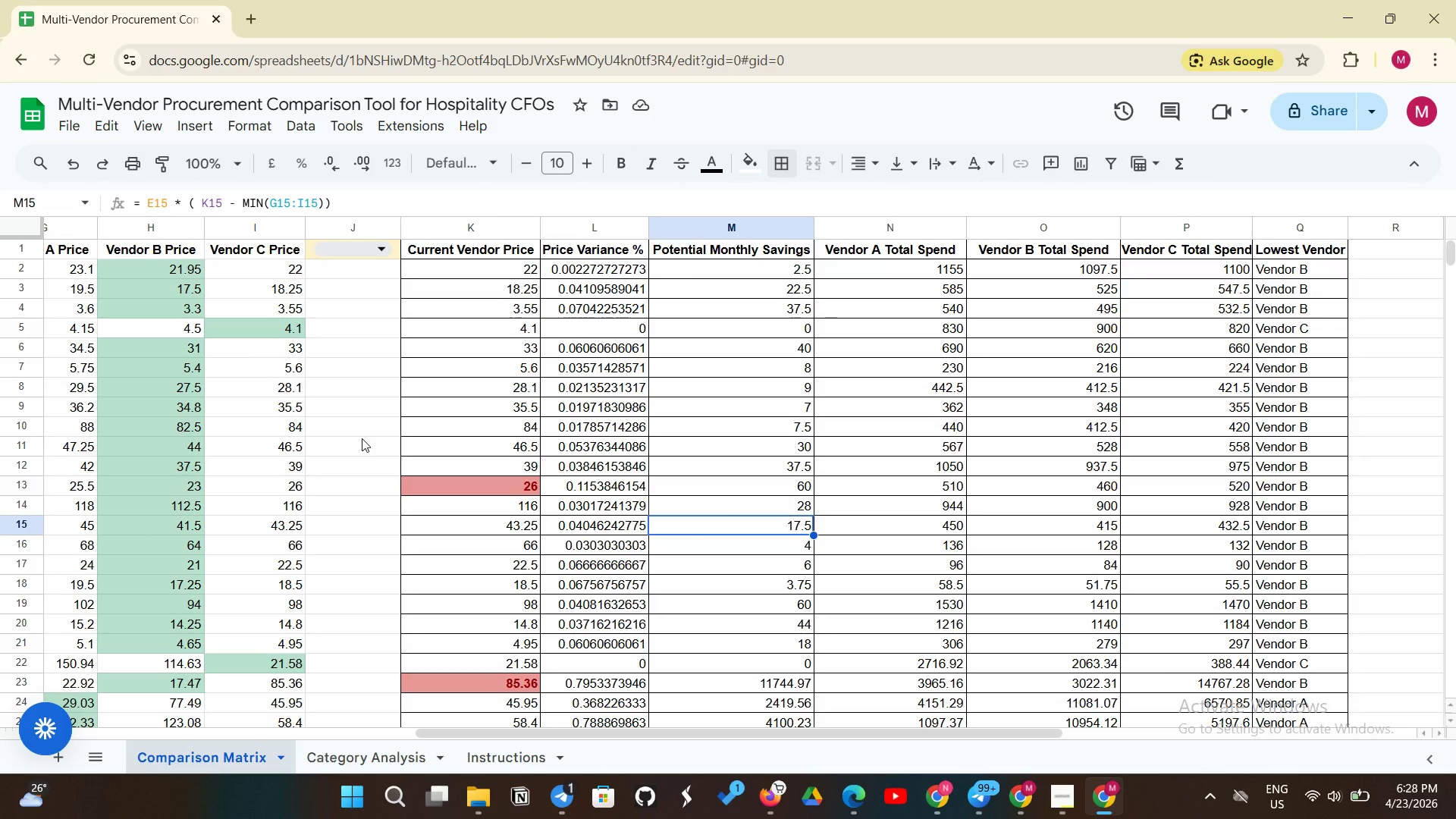 
left_click([121, 245])
 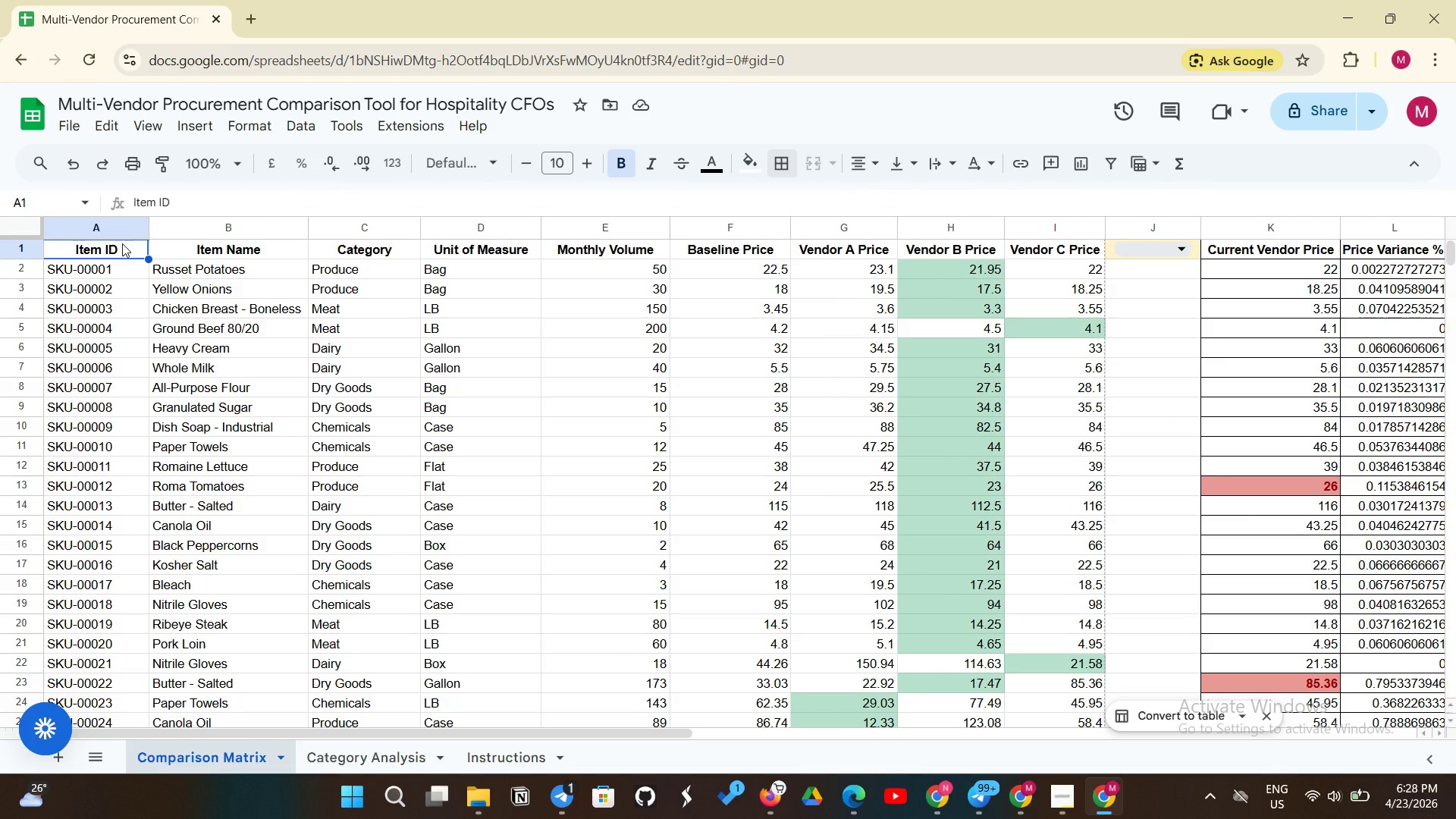 
left_click_drag(start_coordinate=[124, 243], to_coordinate=[1098, 529])
 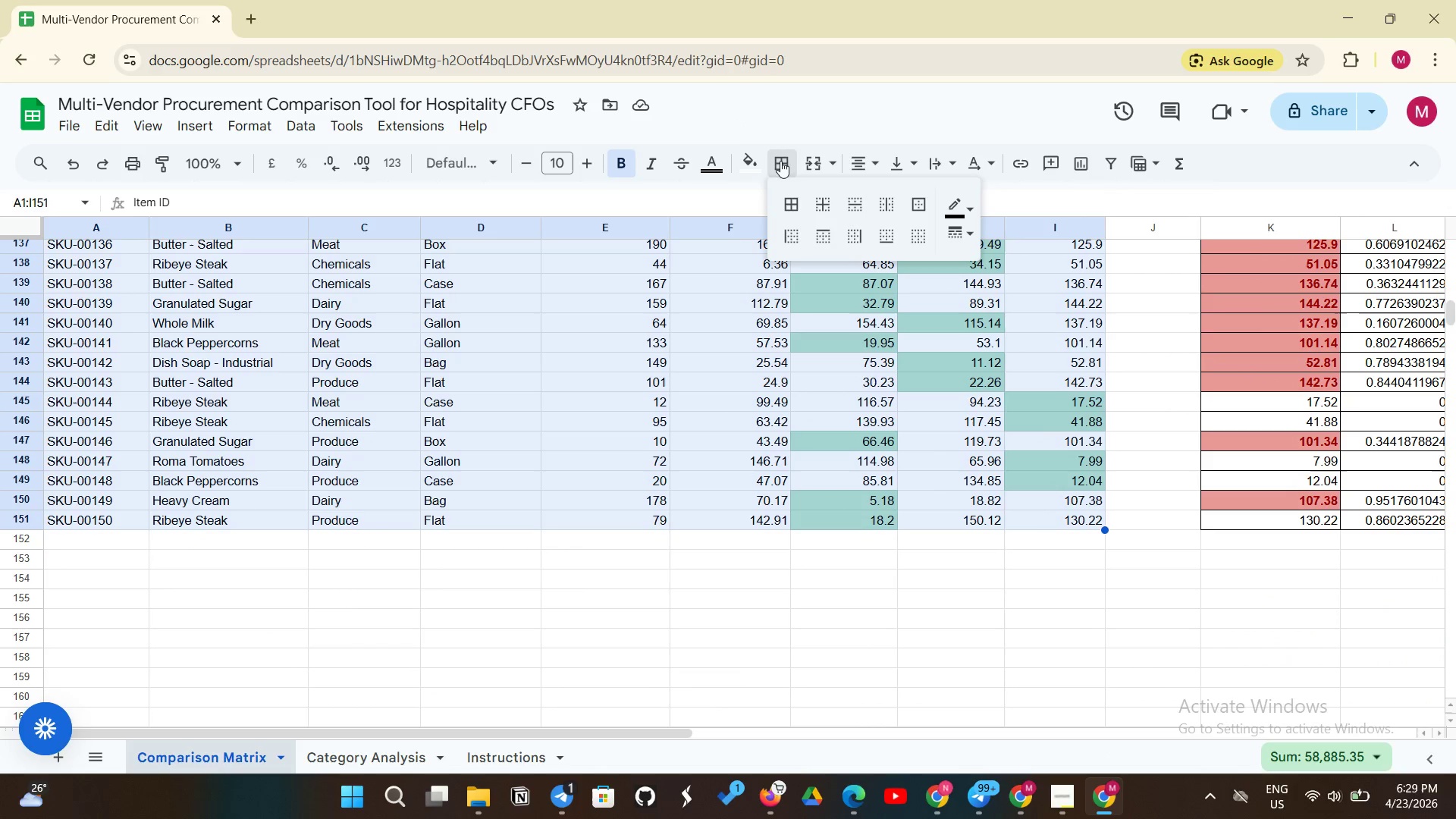 
left_click([798, 193])
 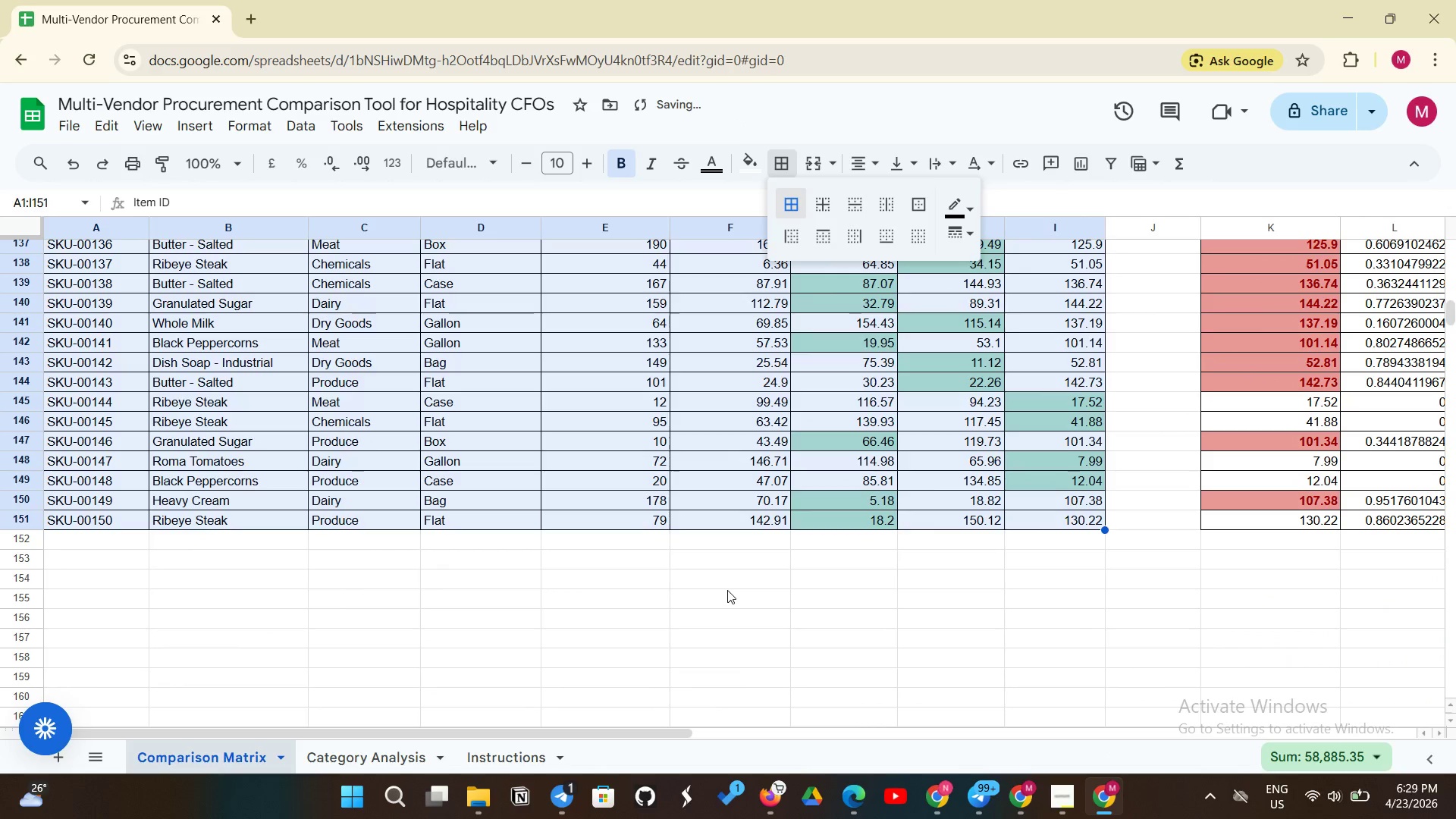 
scroll: coordinate [712, 585], scroll_direction: up, amount: 40.0
 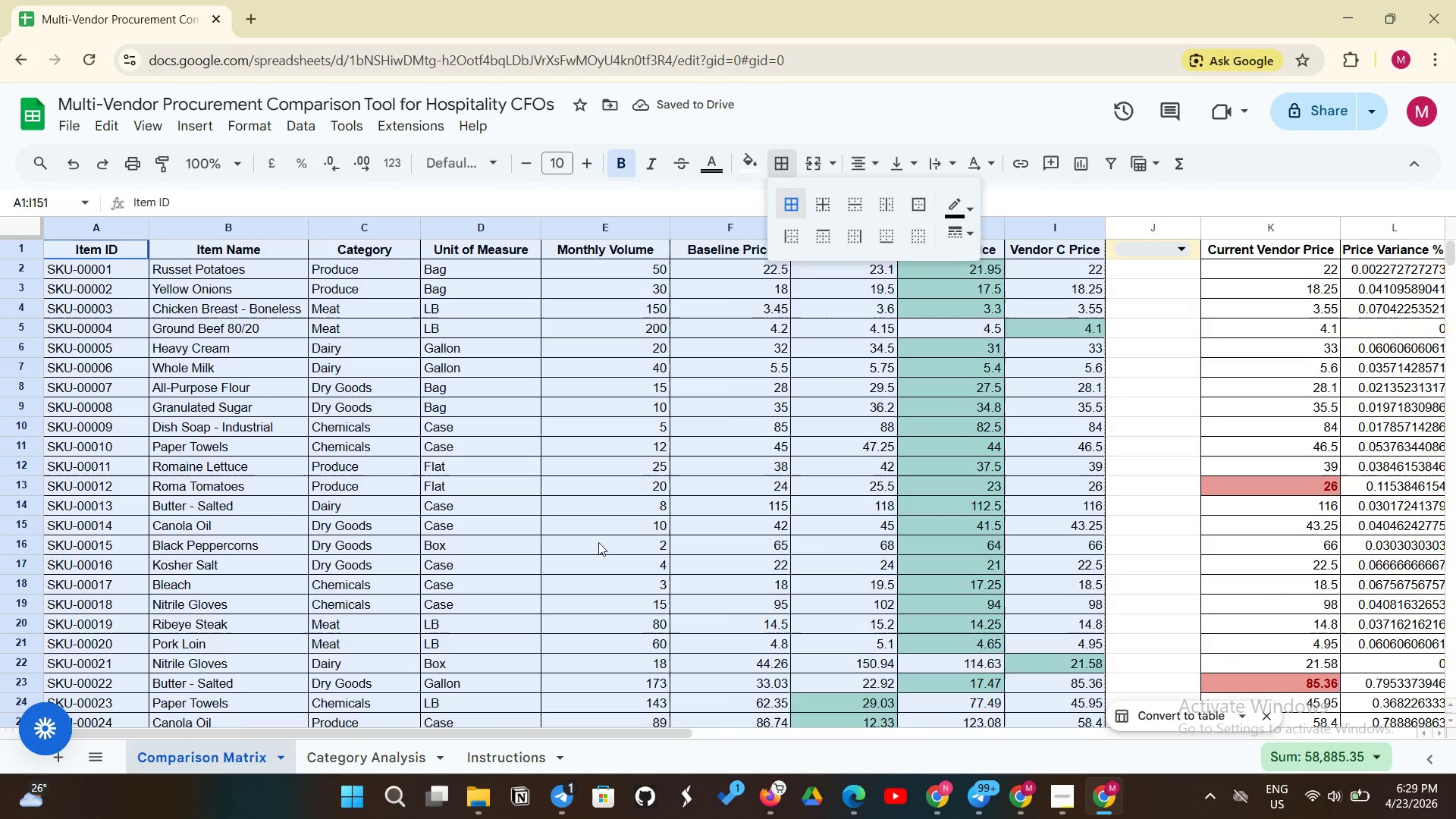 
left_click([598, 541])
 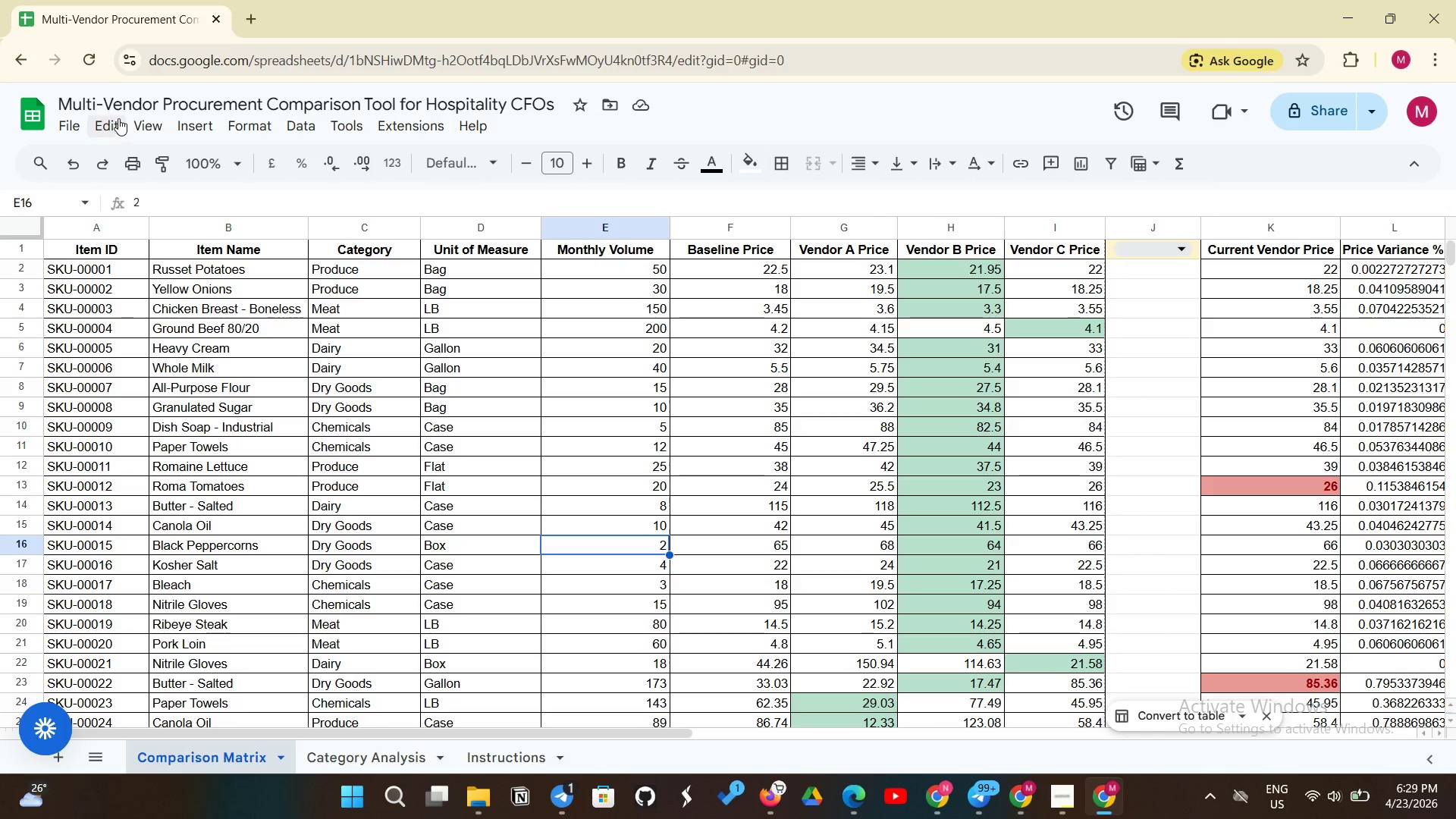 
left_click([153, 135])
 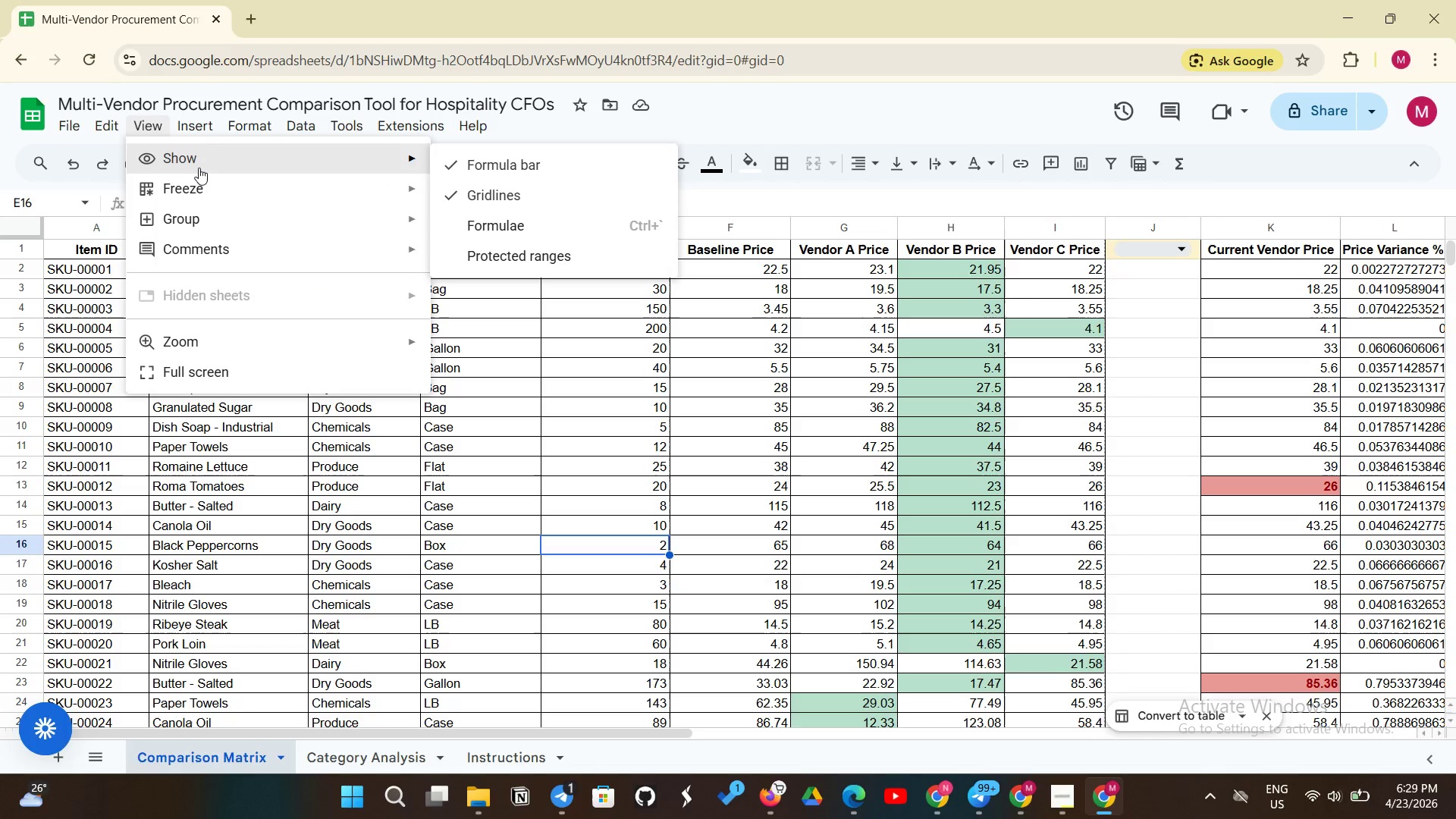 
left_click([200, 169])
 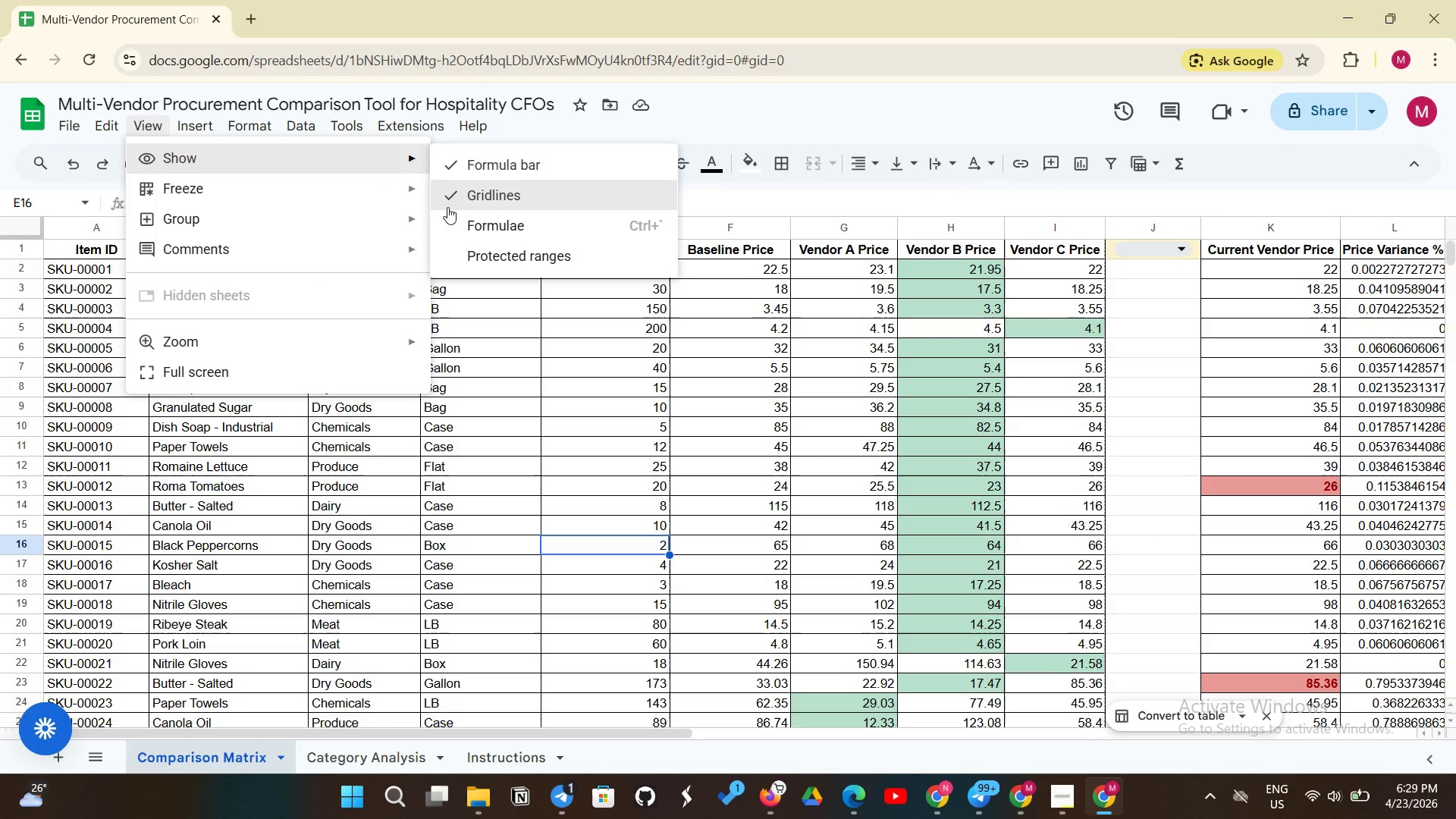 
left_click([447, 206])
 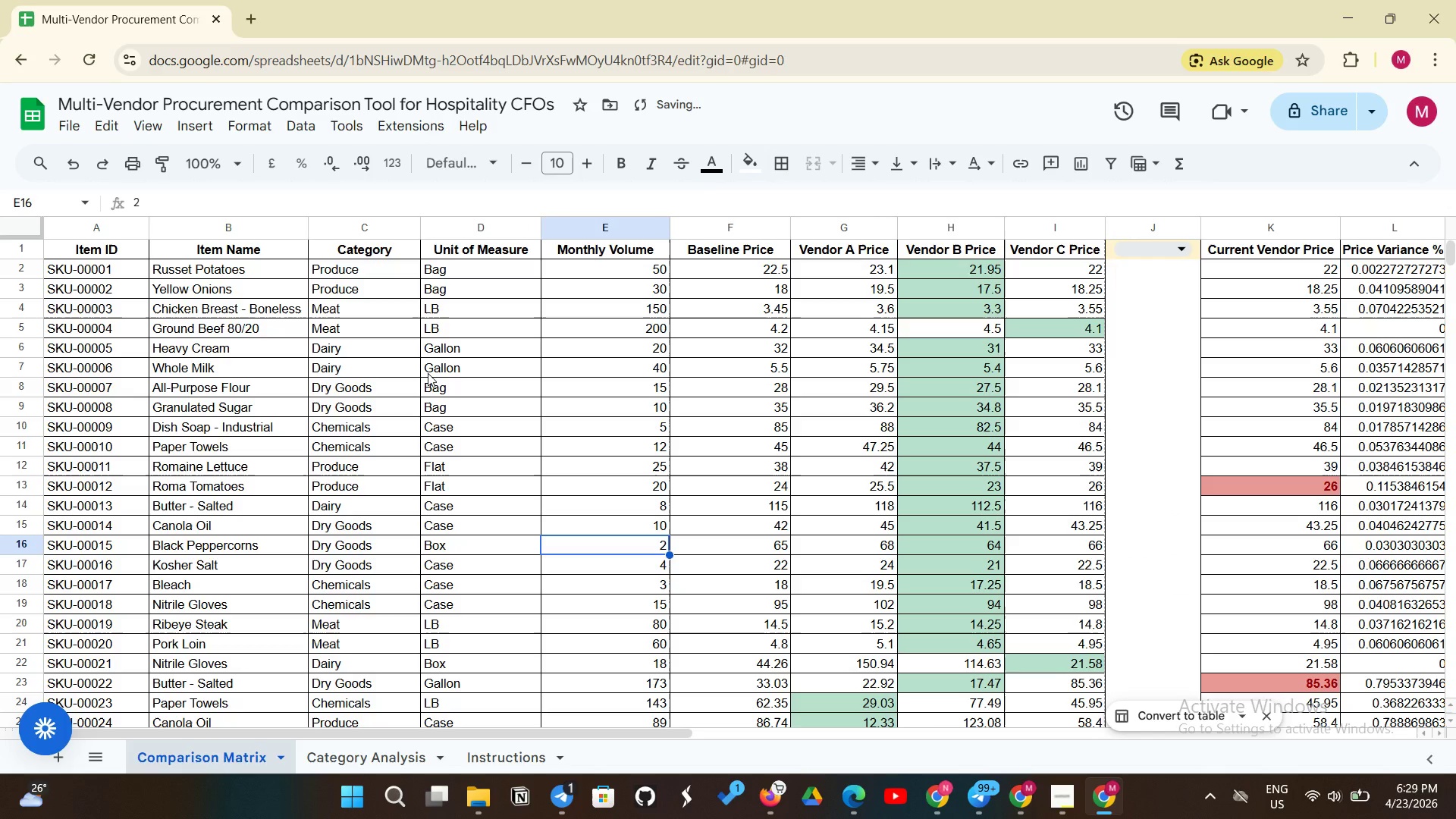 
scroll: coordinate [648, 452], scroll_direction: up, amount: 6.0
 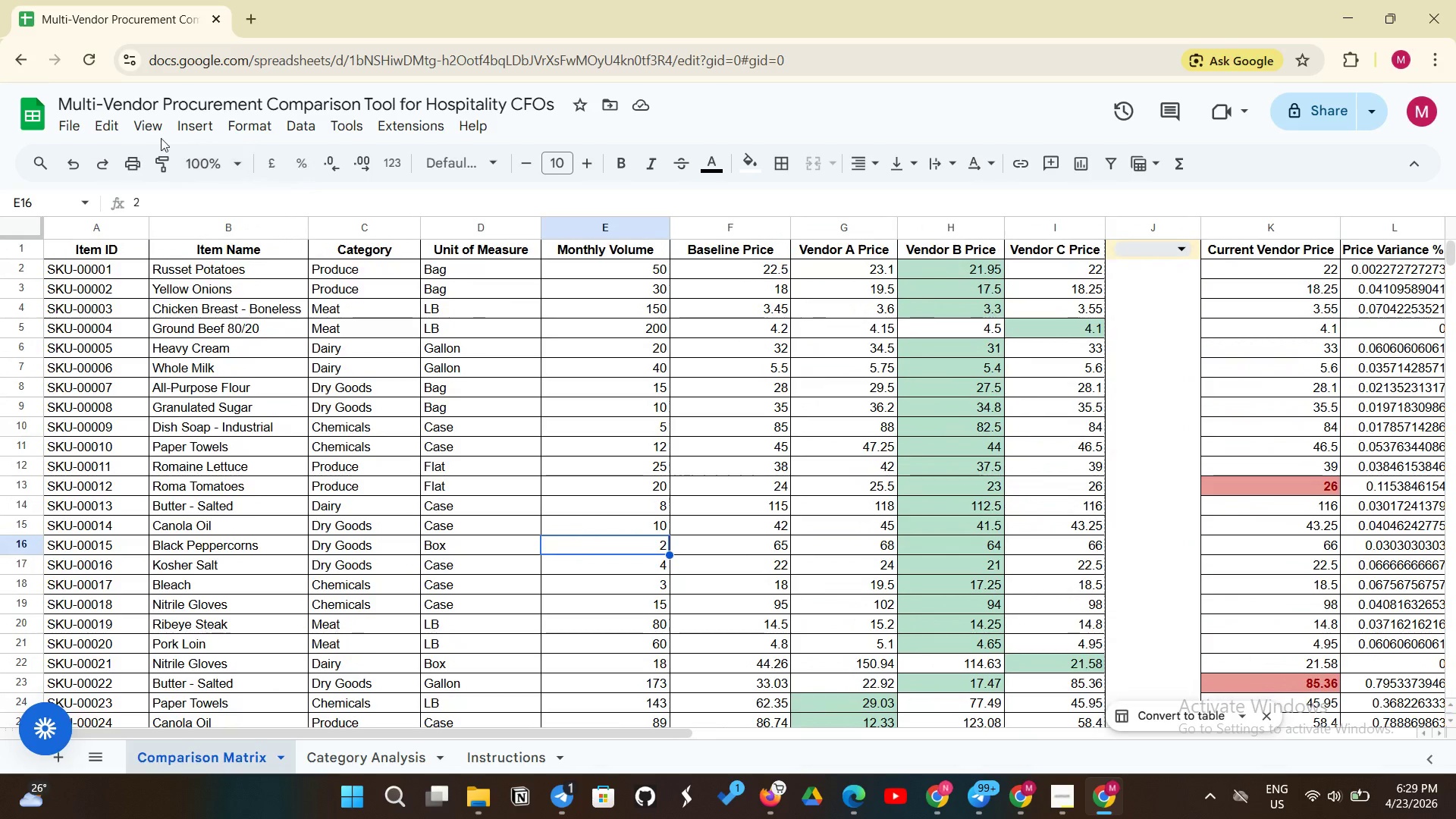 
left_click([161, 138])
 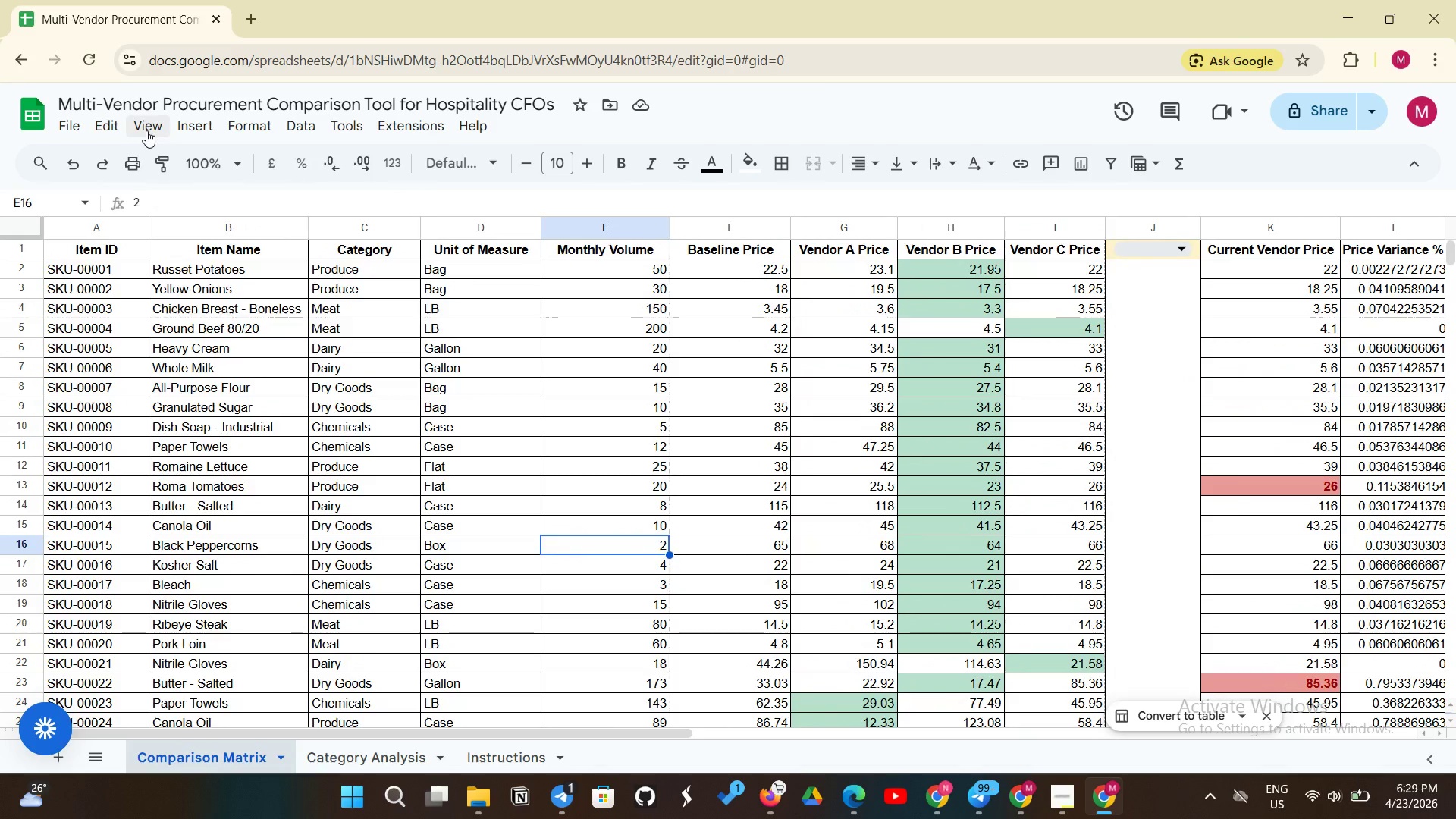 
left_click([146, 130])
 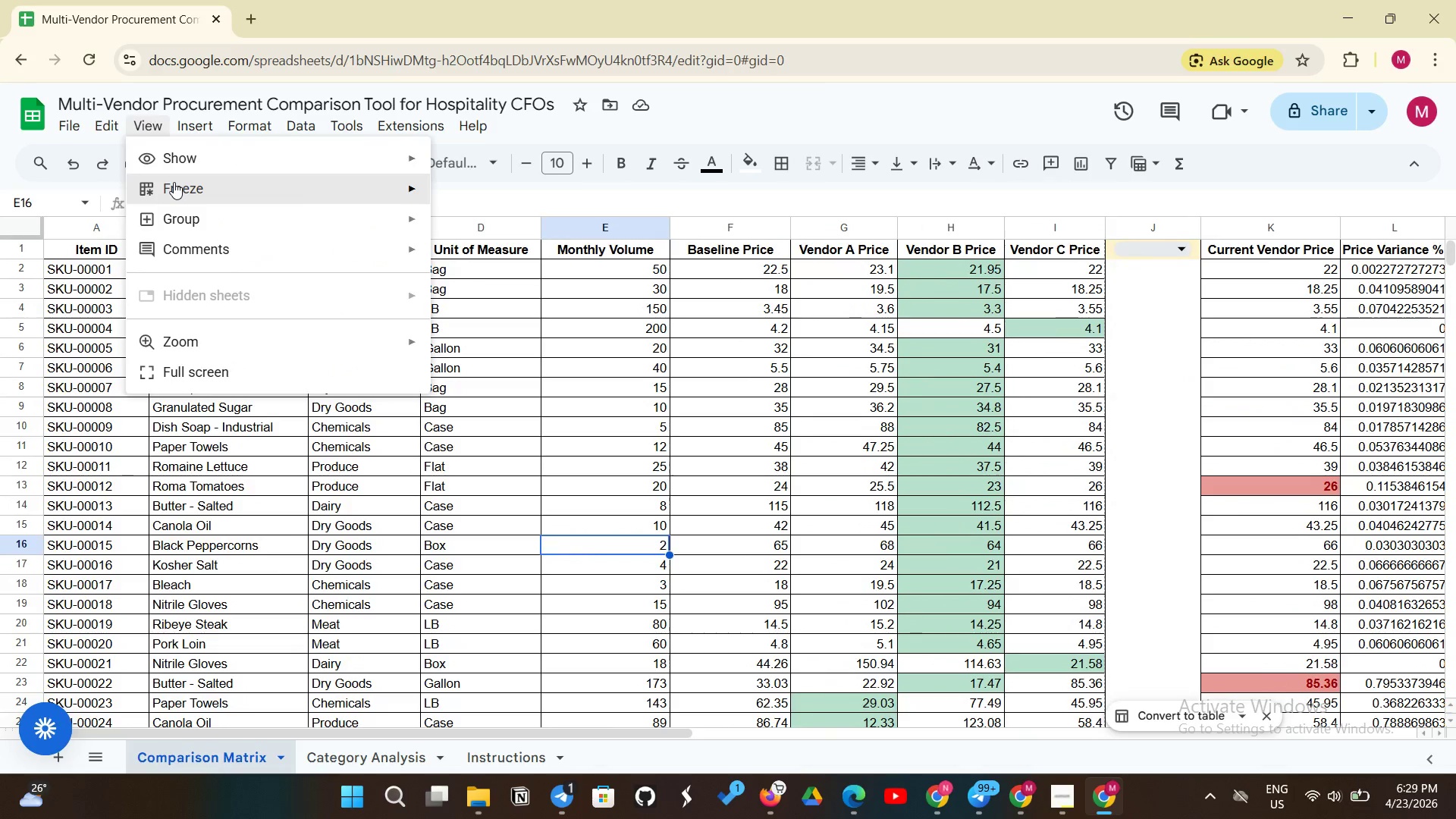 
left_click([174, 182])
 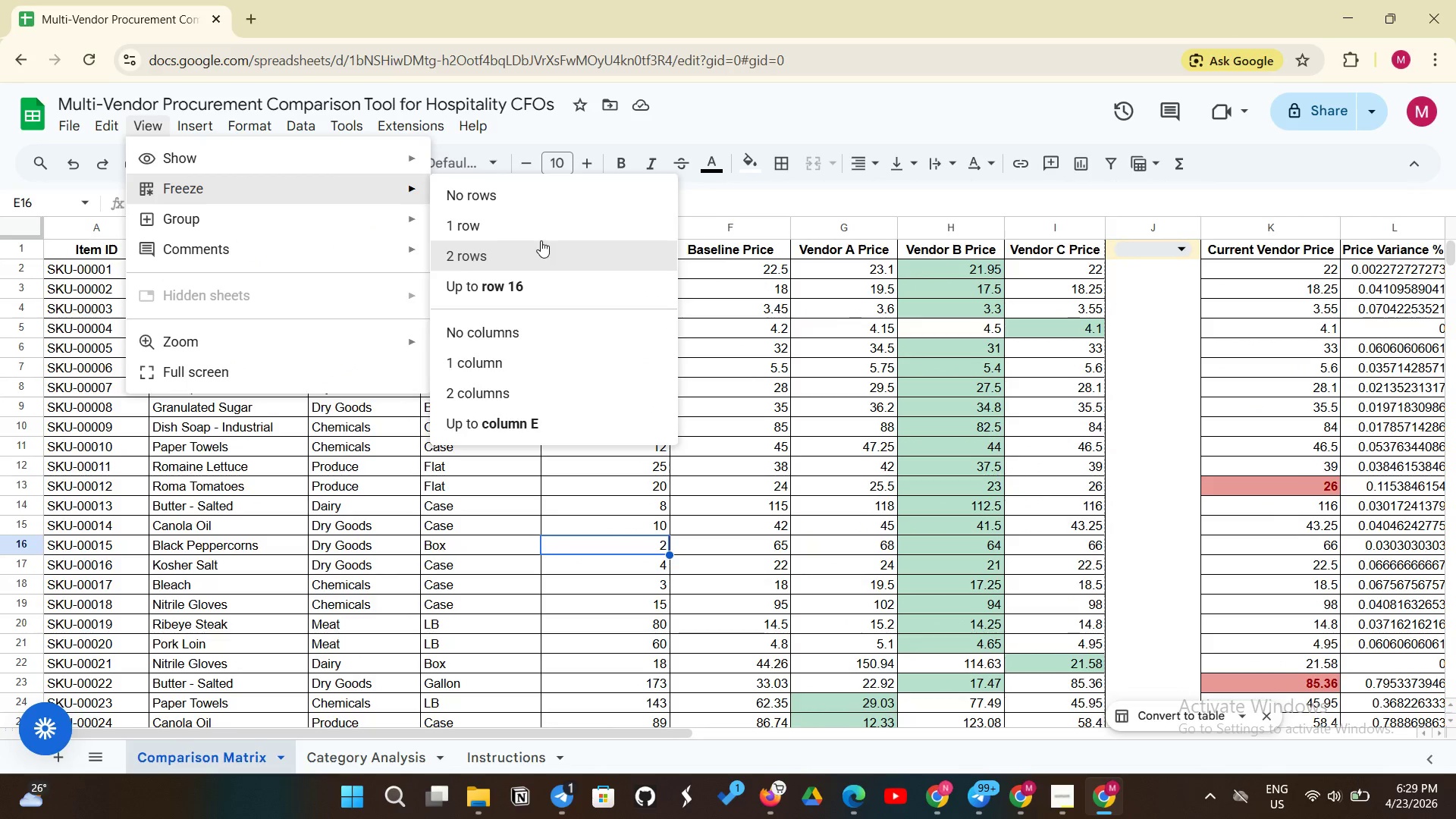 
left_click([543, 231])
 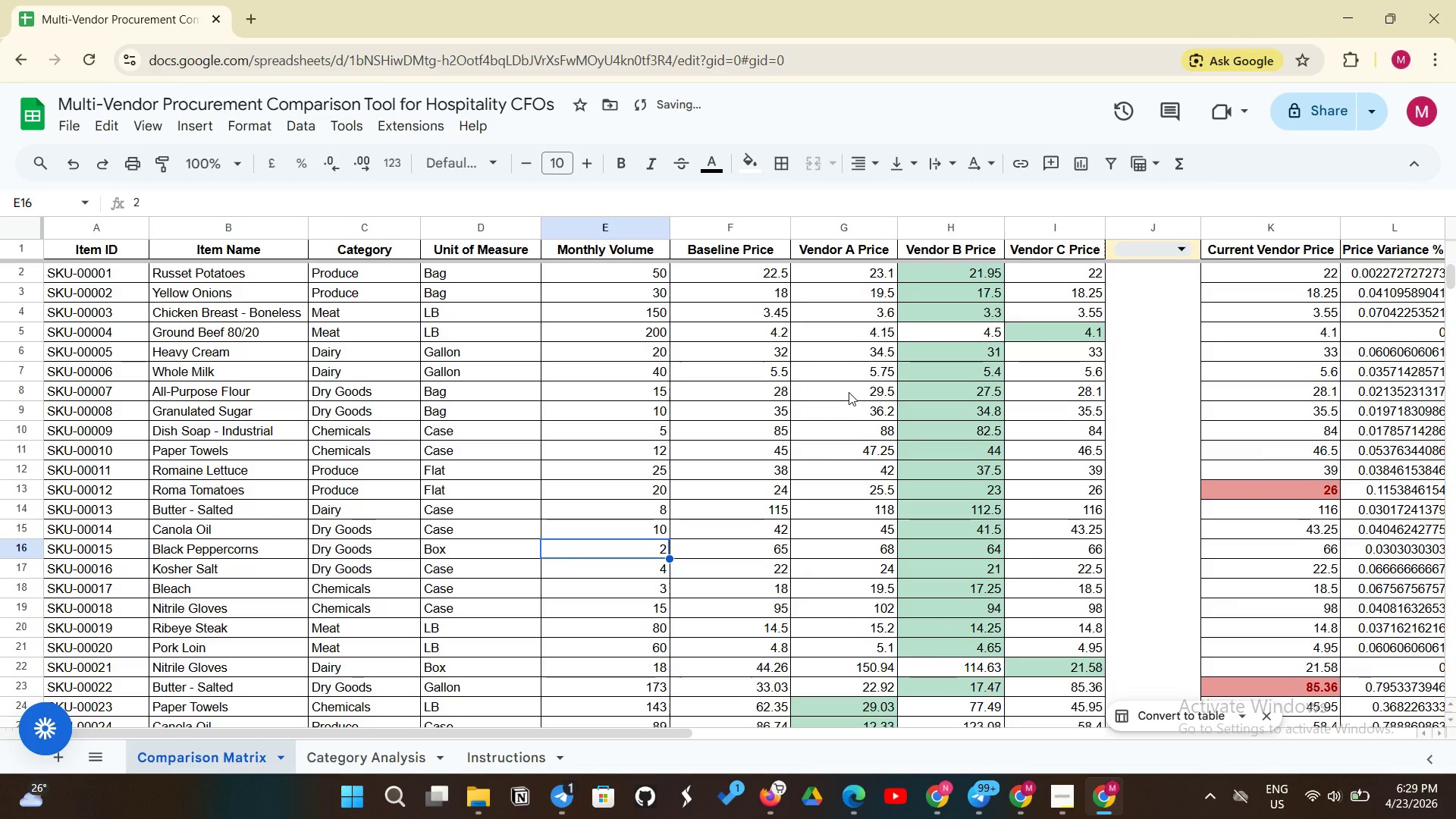 
scroll: coordinate [851, 393], scroll_direction: up, amount: 14.0
 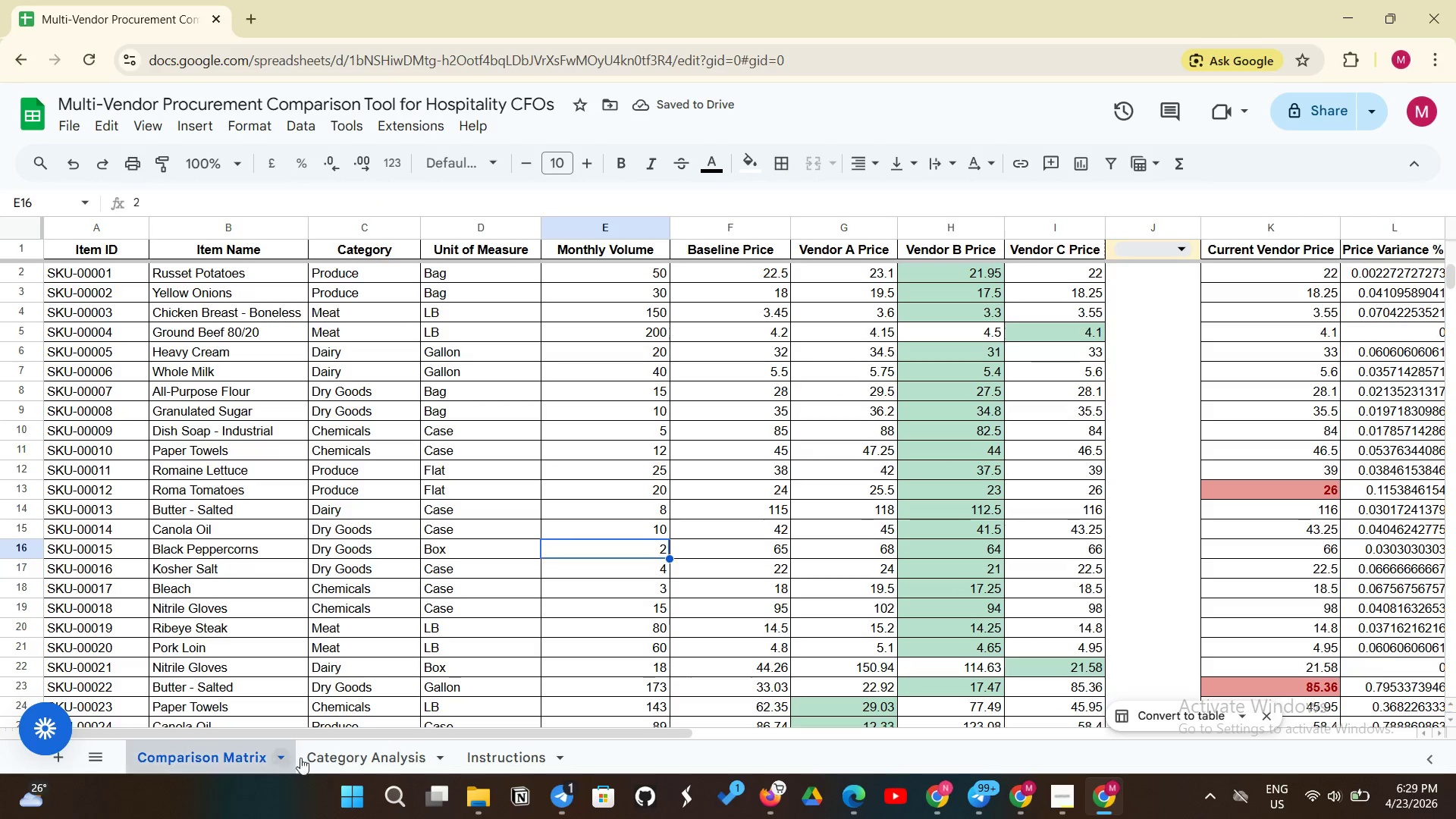 
left_click([325, 754])
 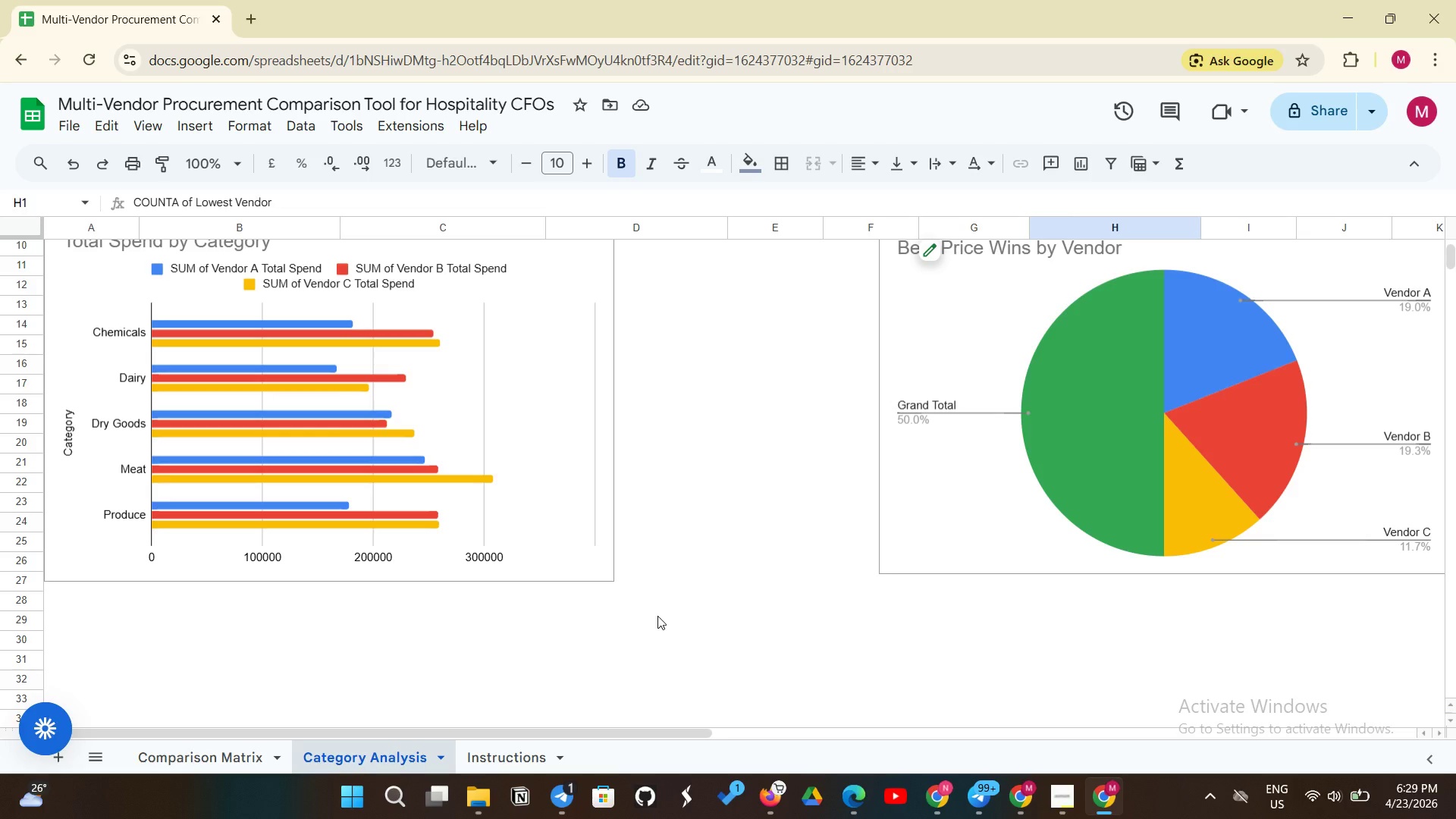 
scroll: coordinate [310, 435], scroll_direction: up, amount: 7.0
 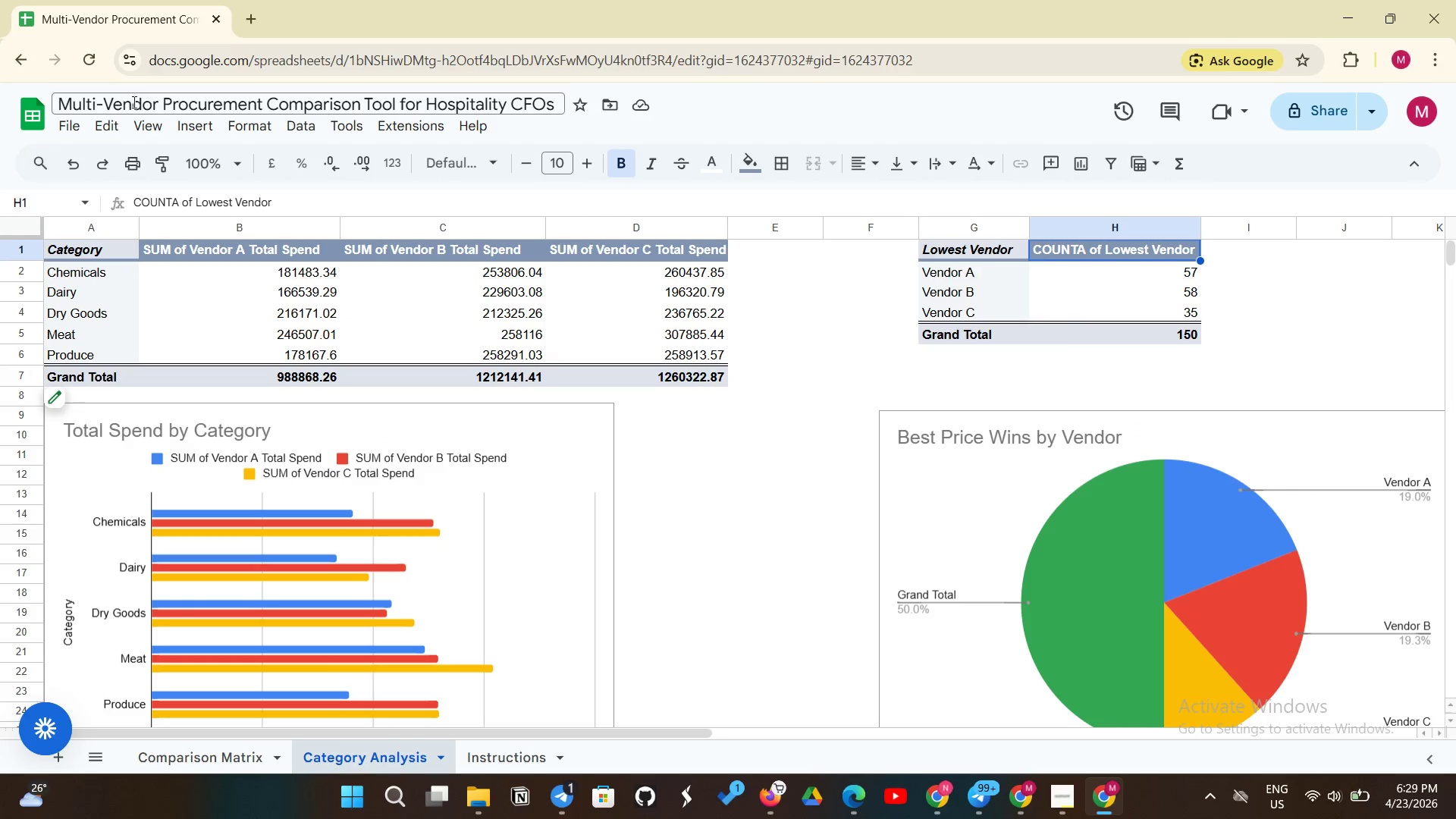 
left_click([133, 131])
 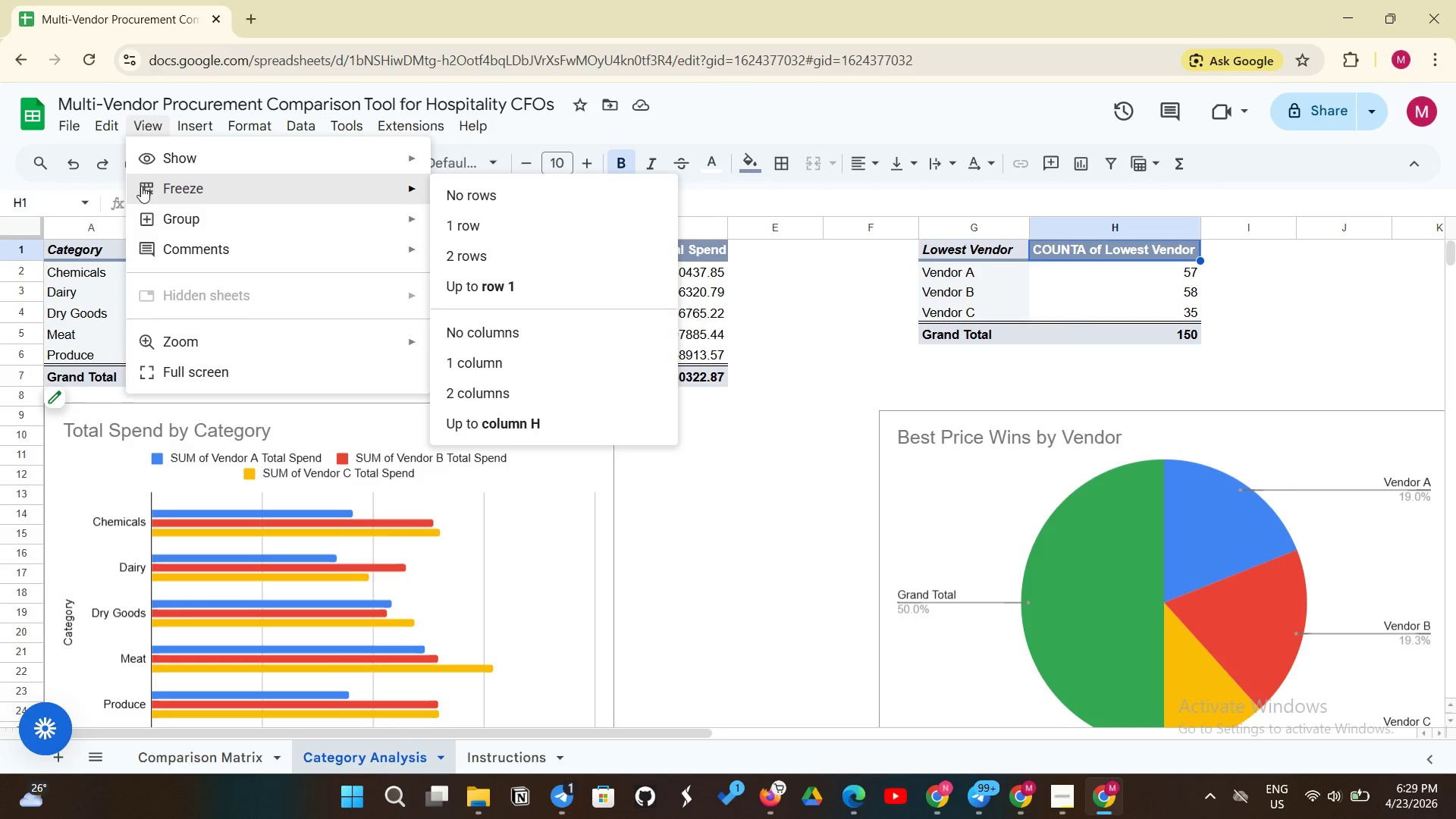 
left_click([141, 186])
 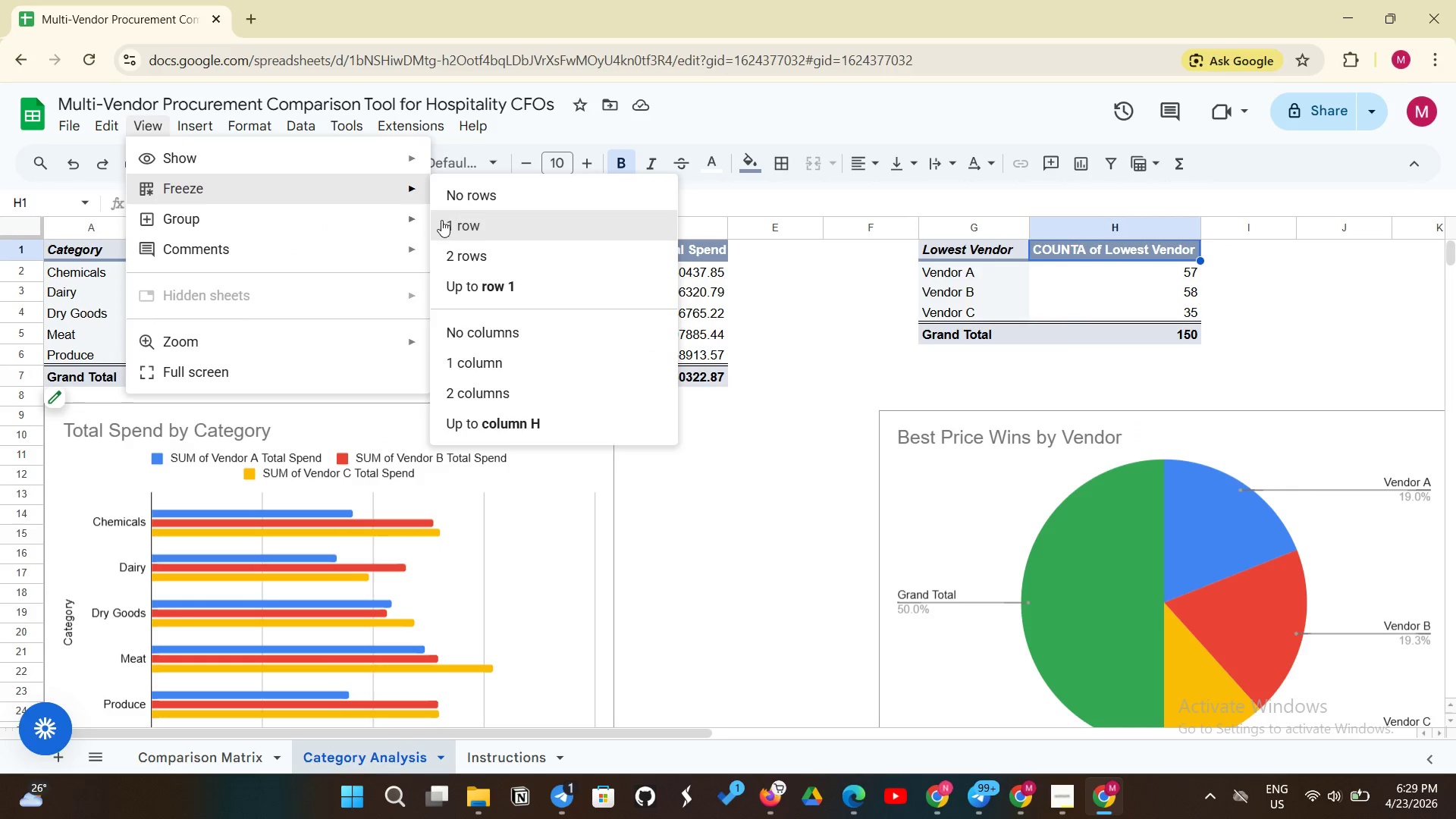 
left_click([442, 220])
 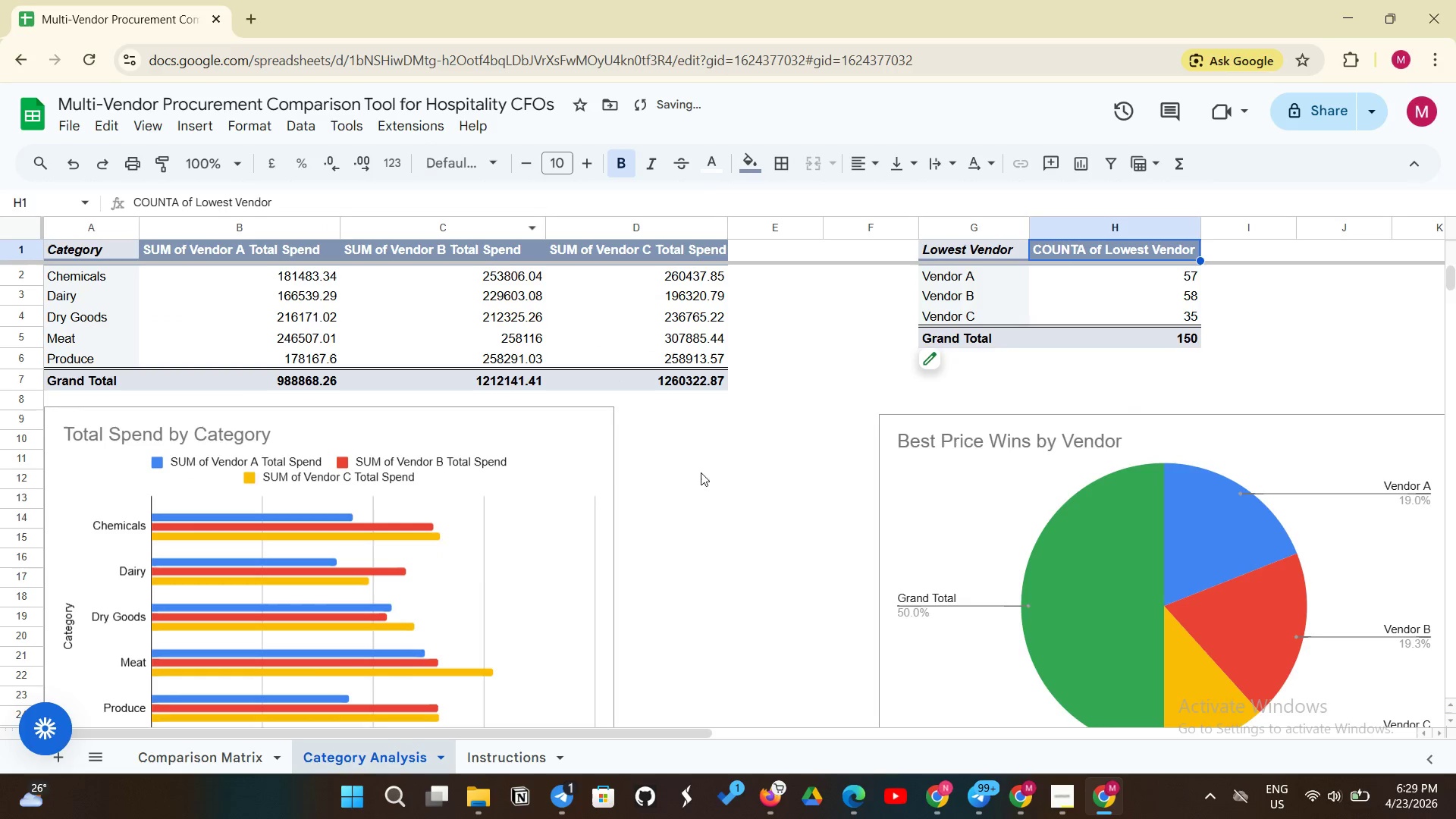 
scroll: coordinate [733, 500], scroll_direction: up, amount: 5.0
 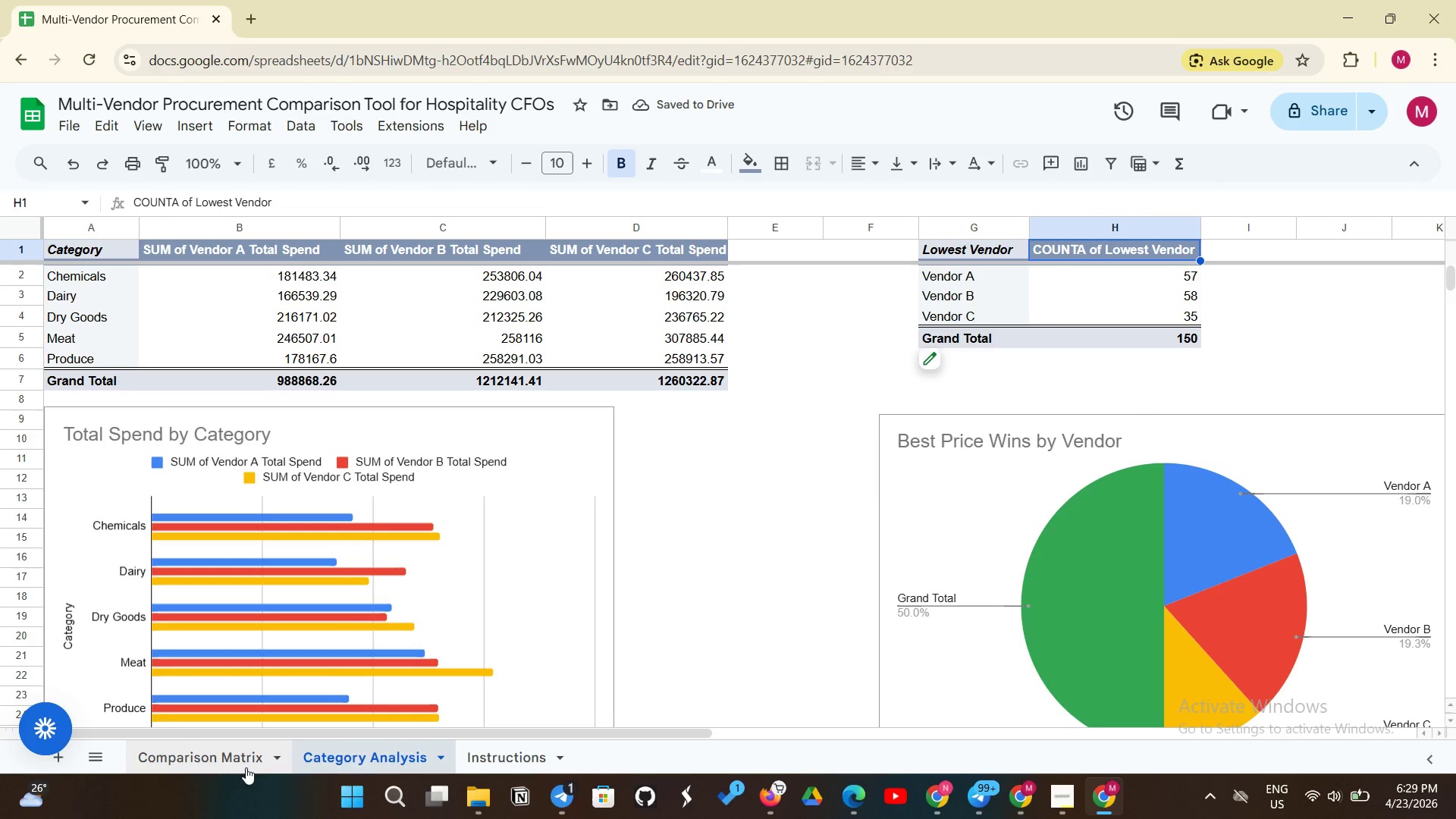 
left_click([215, 755])
 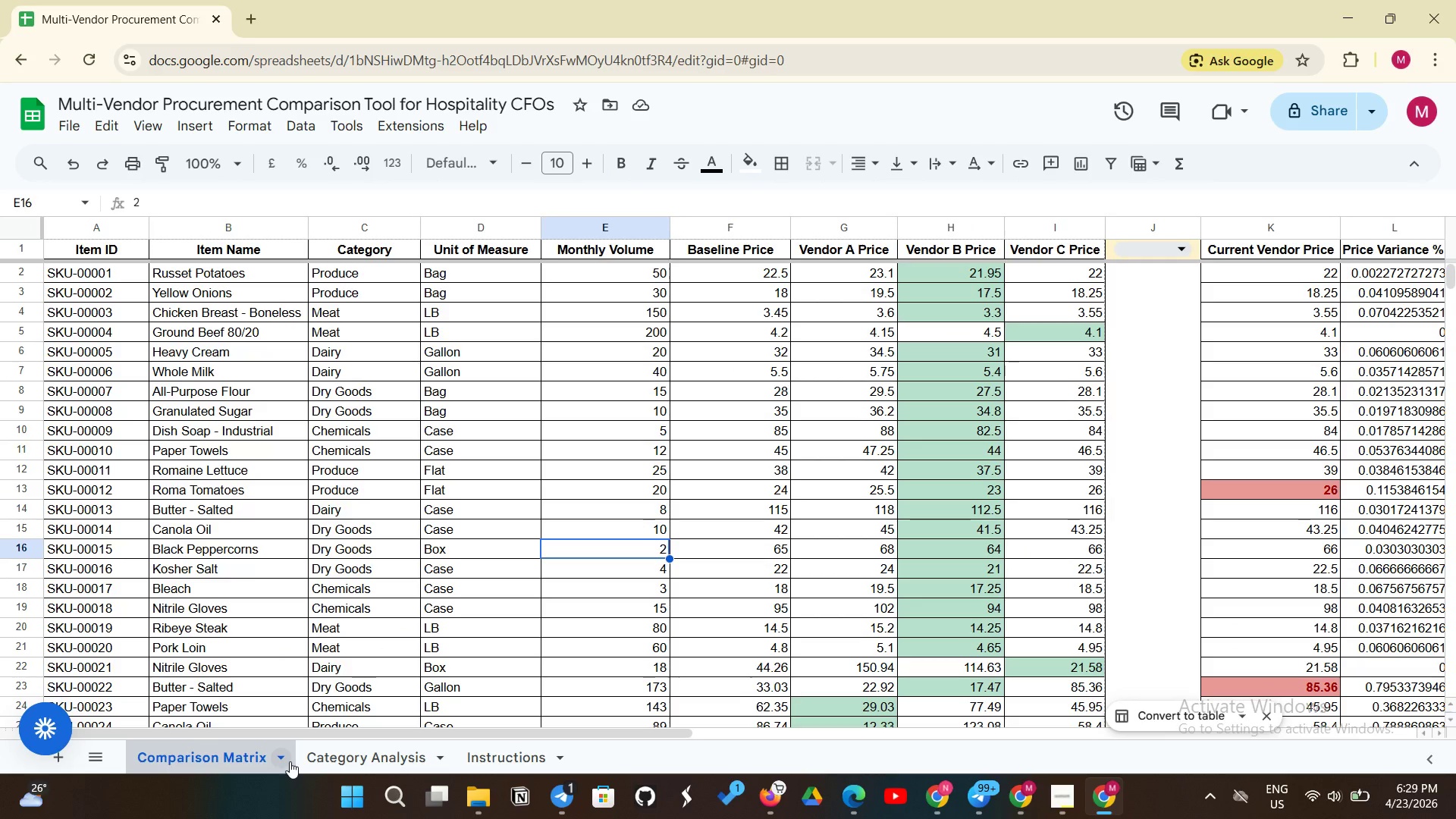 
left_click([347, 750])
 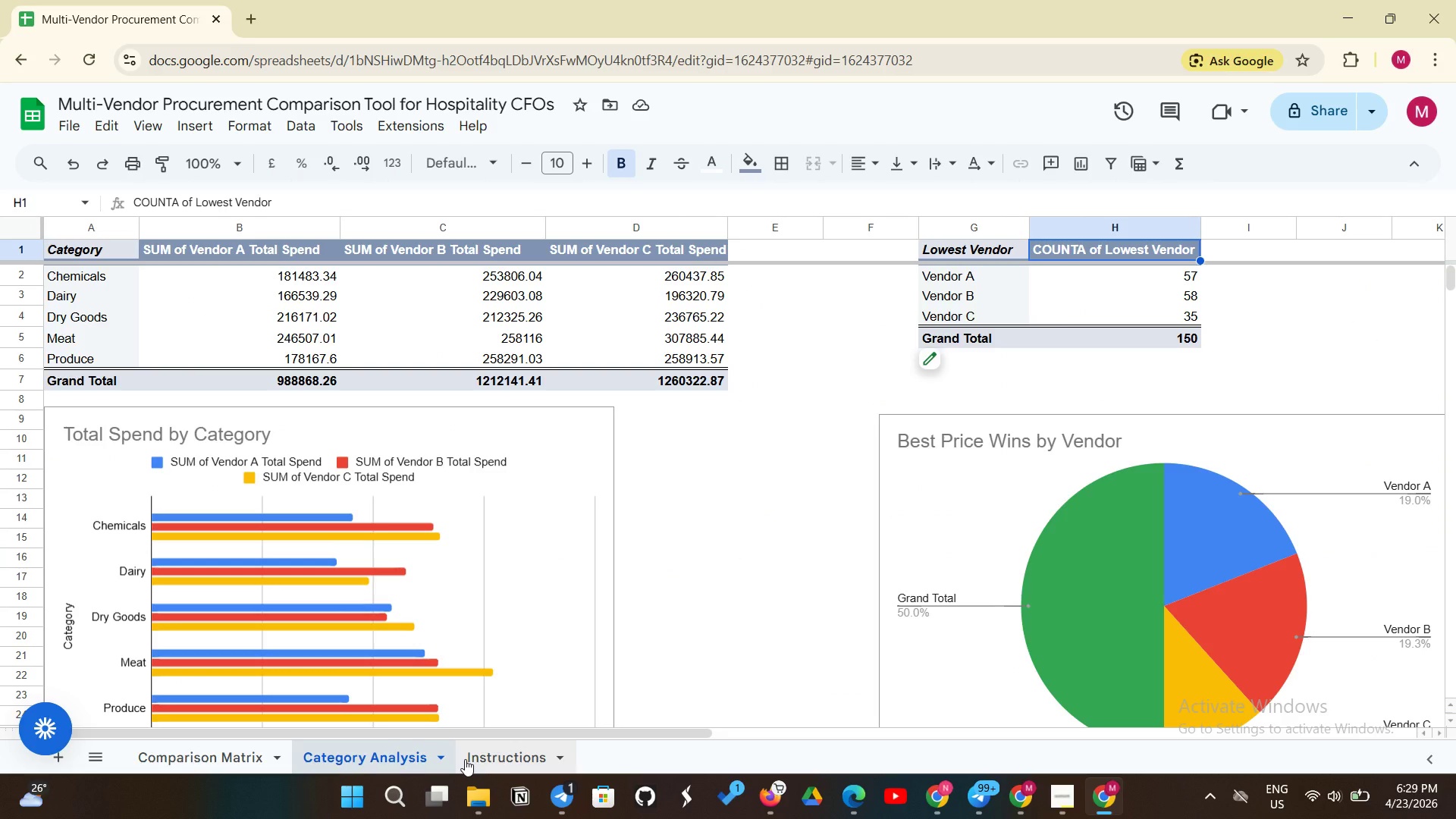 
left_click([465, 759])
 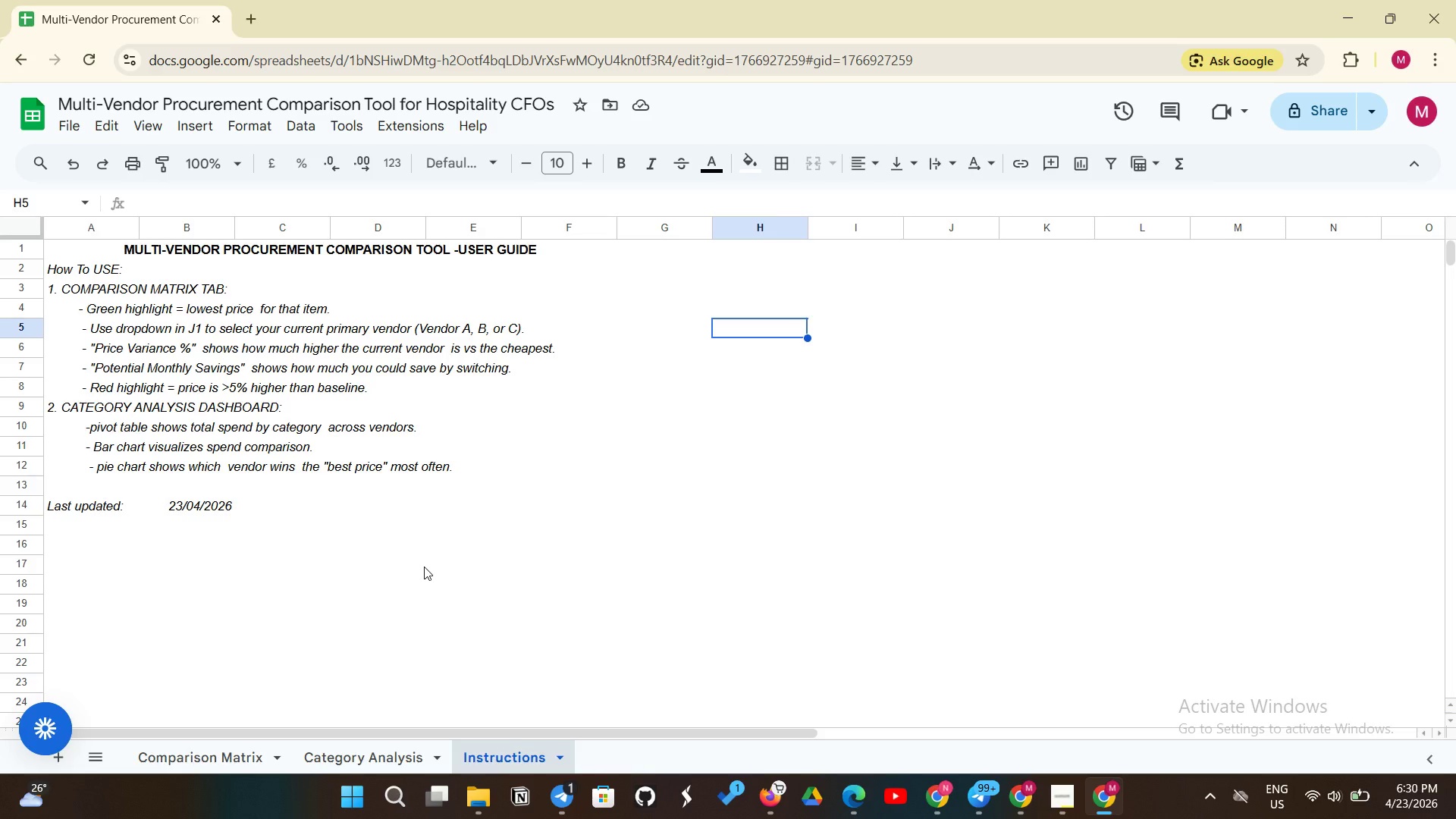 
wait(38.62)
 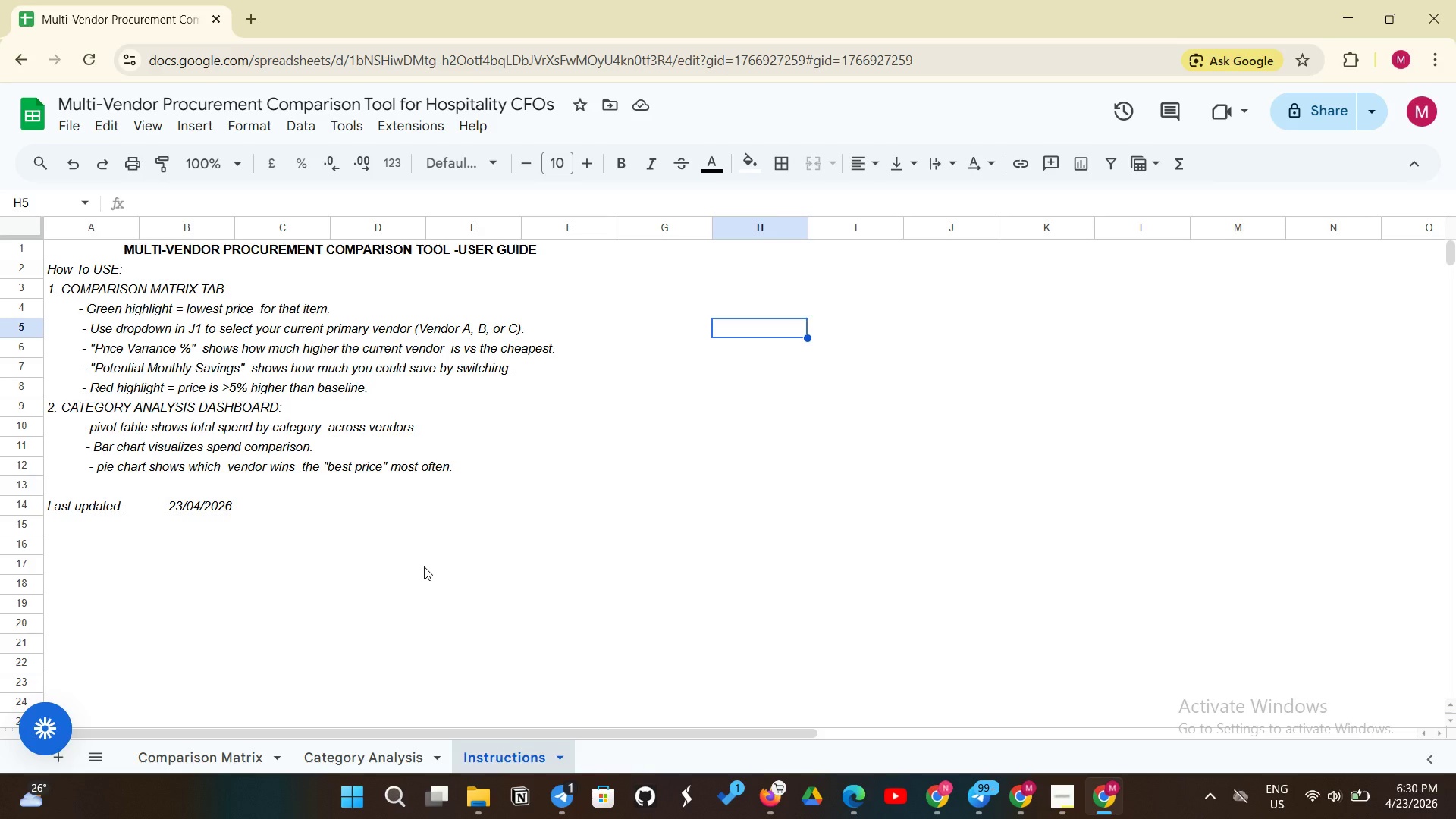 
left_click([213, 757])
 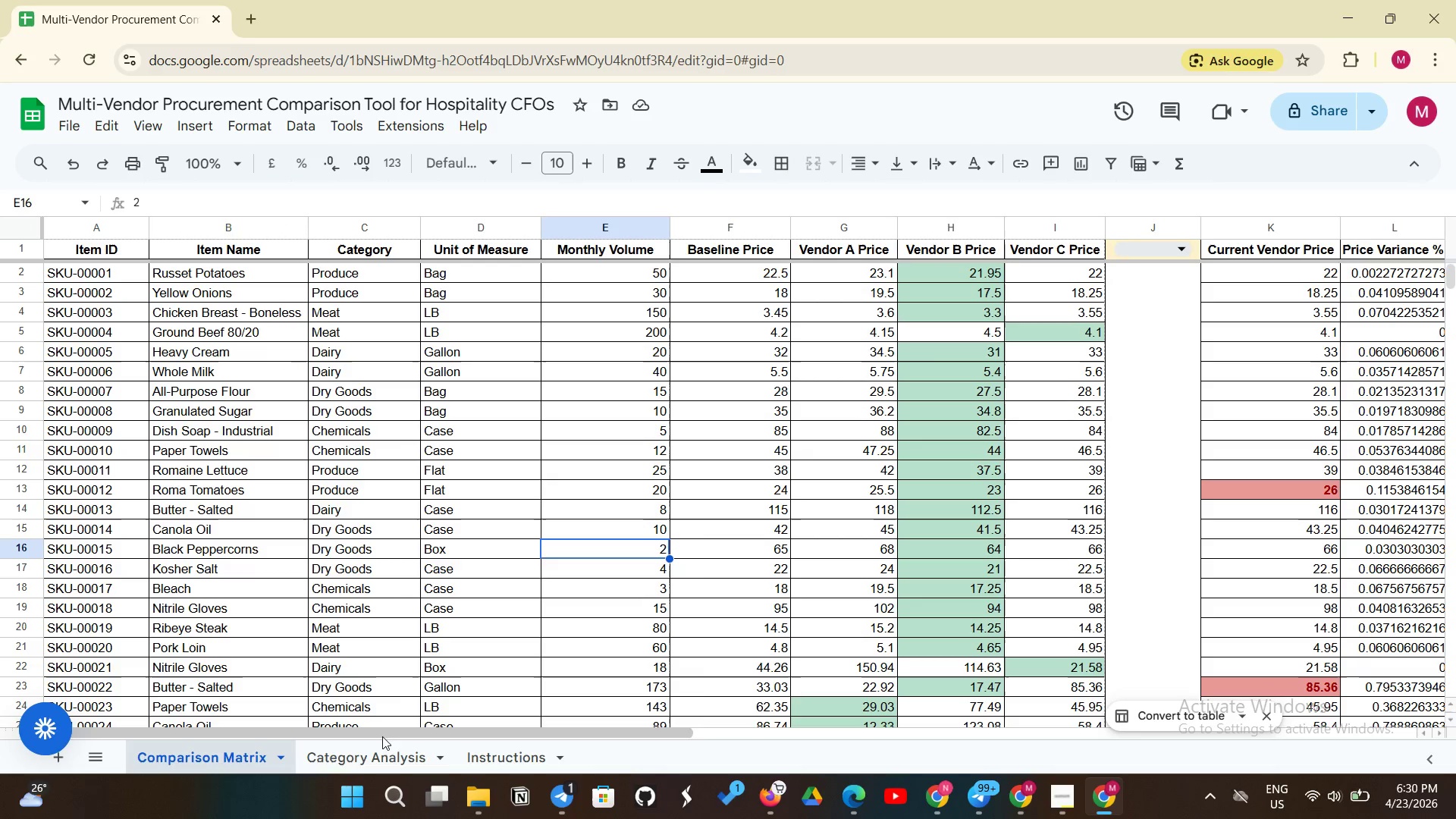 
left_click([369, 749])
 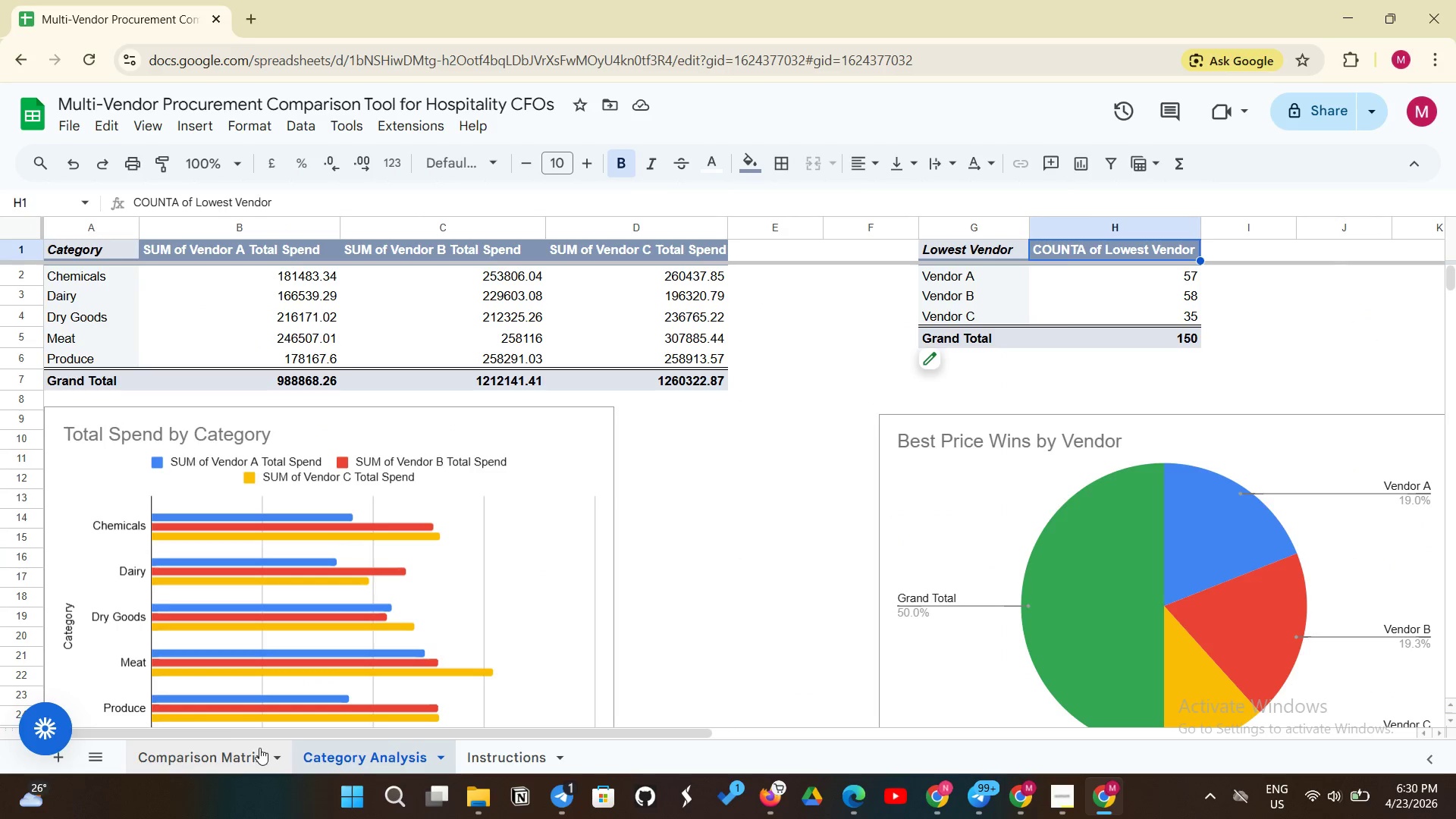 
left_click([216, 741])
 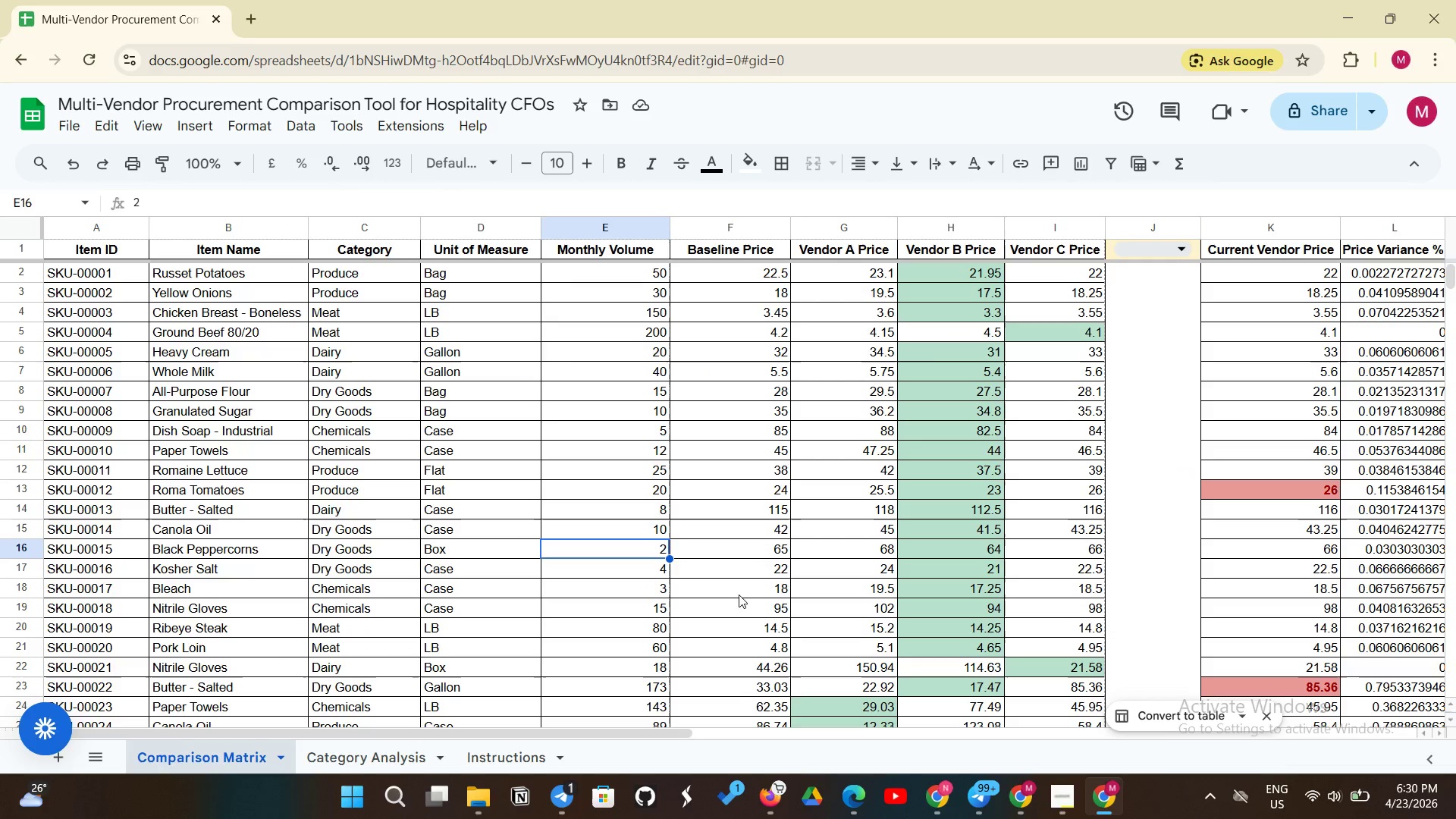 
scroll: coordinate [770, 573], scroll_direction: up, amount: 3.0
 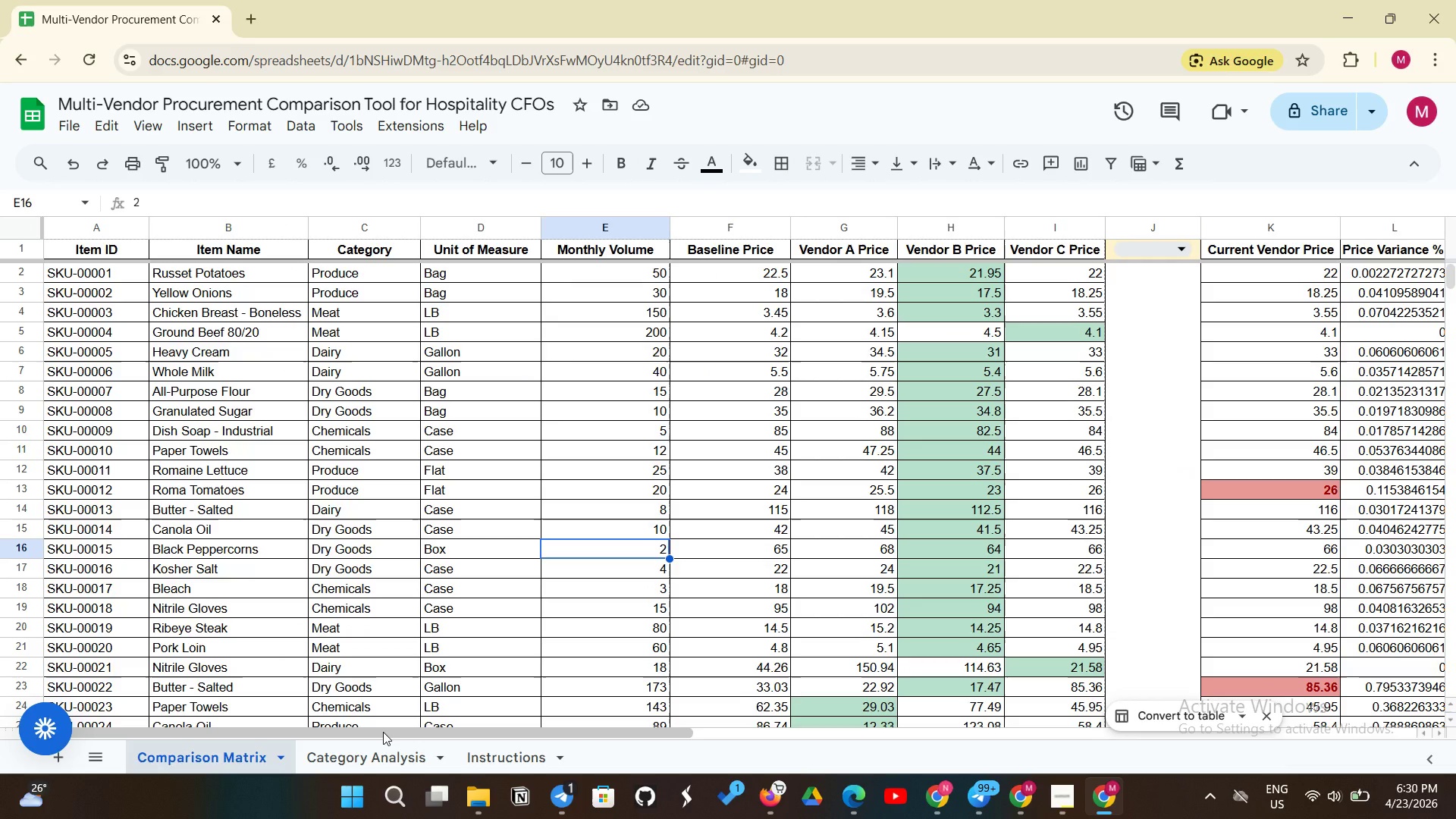 
wait(7.28)
 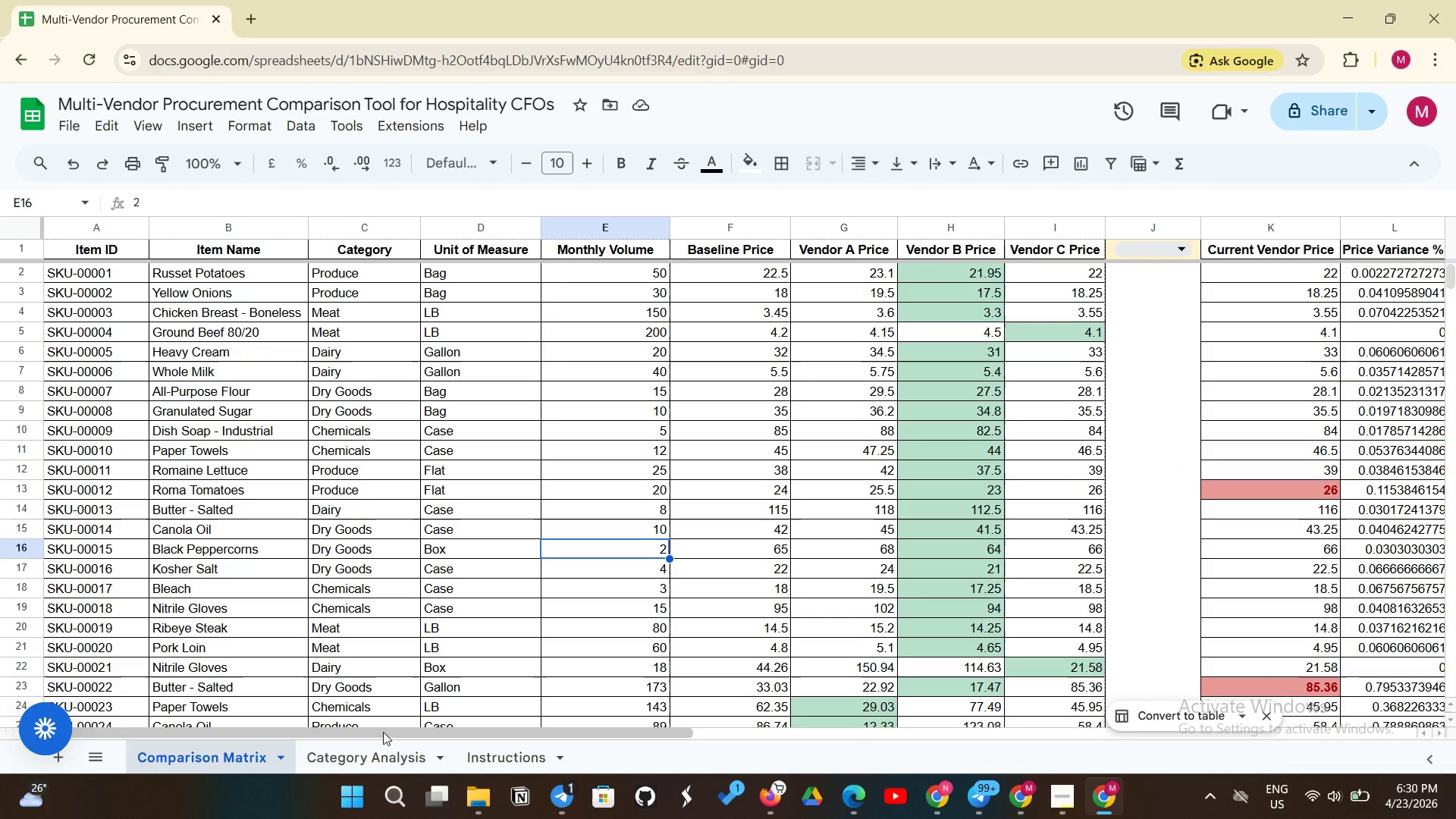 
left_click([477, 761])
 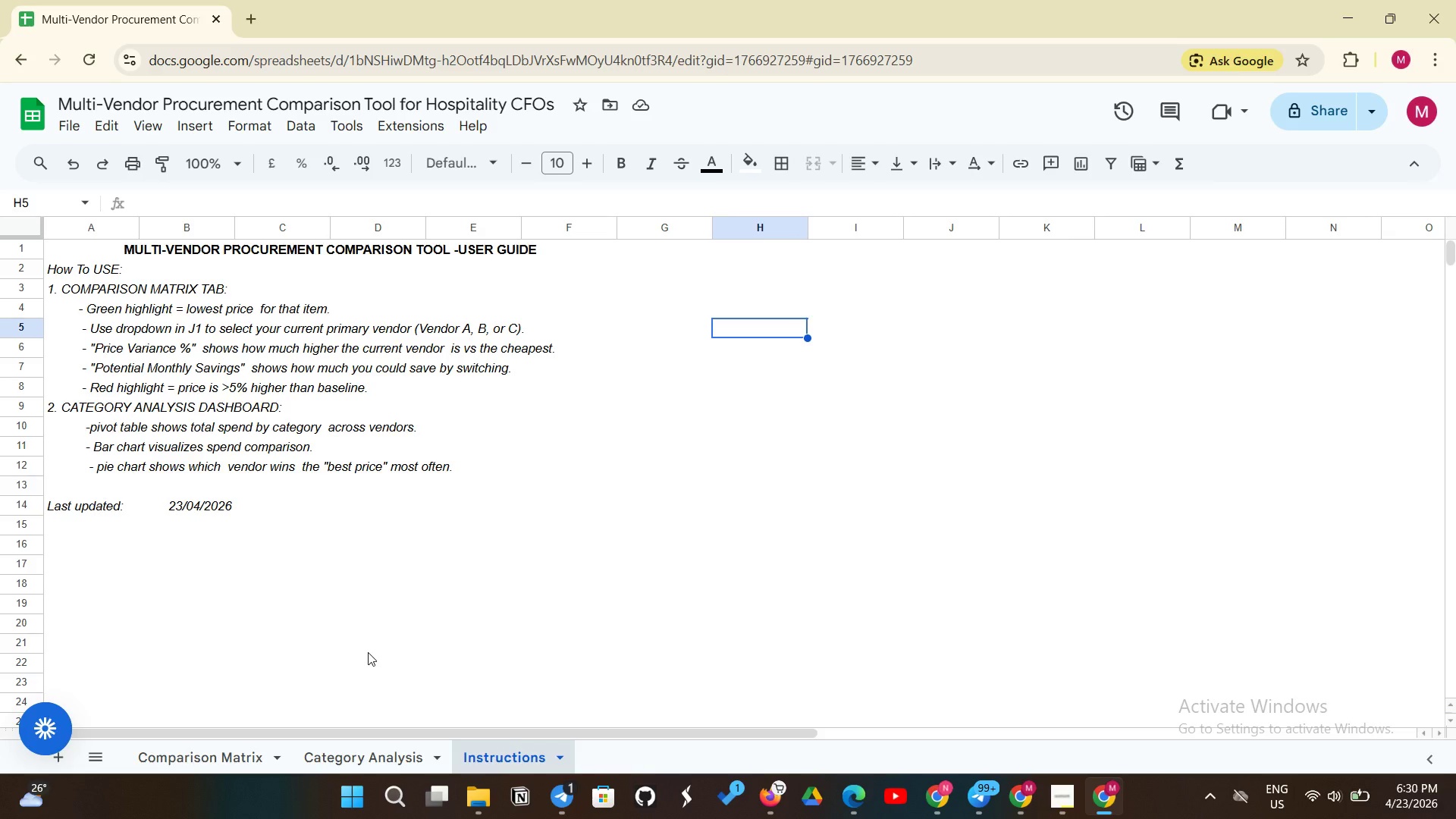 
wait(15.89)
 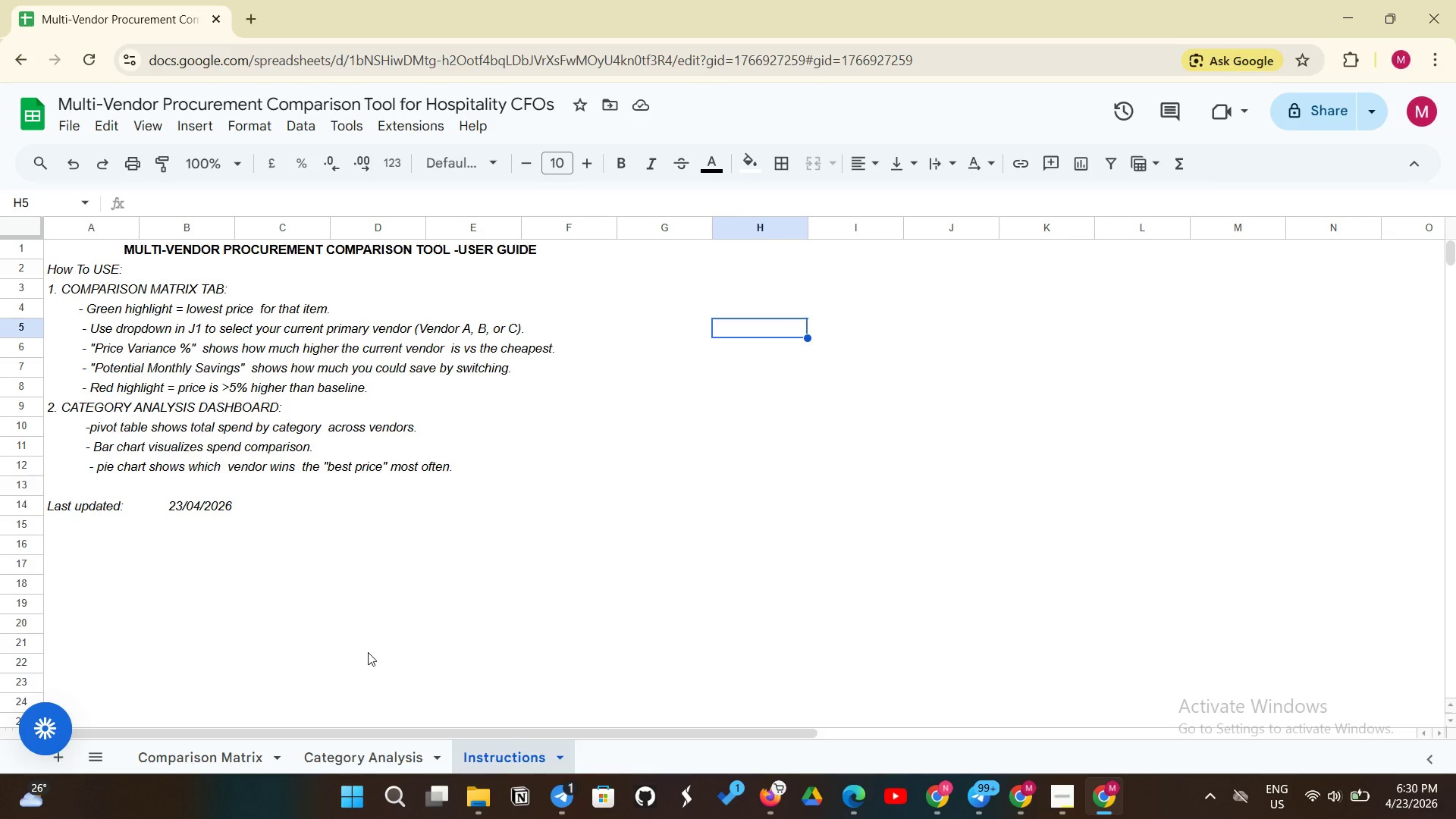 
left_click([1043, 809])